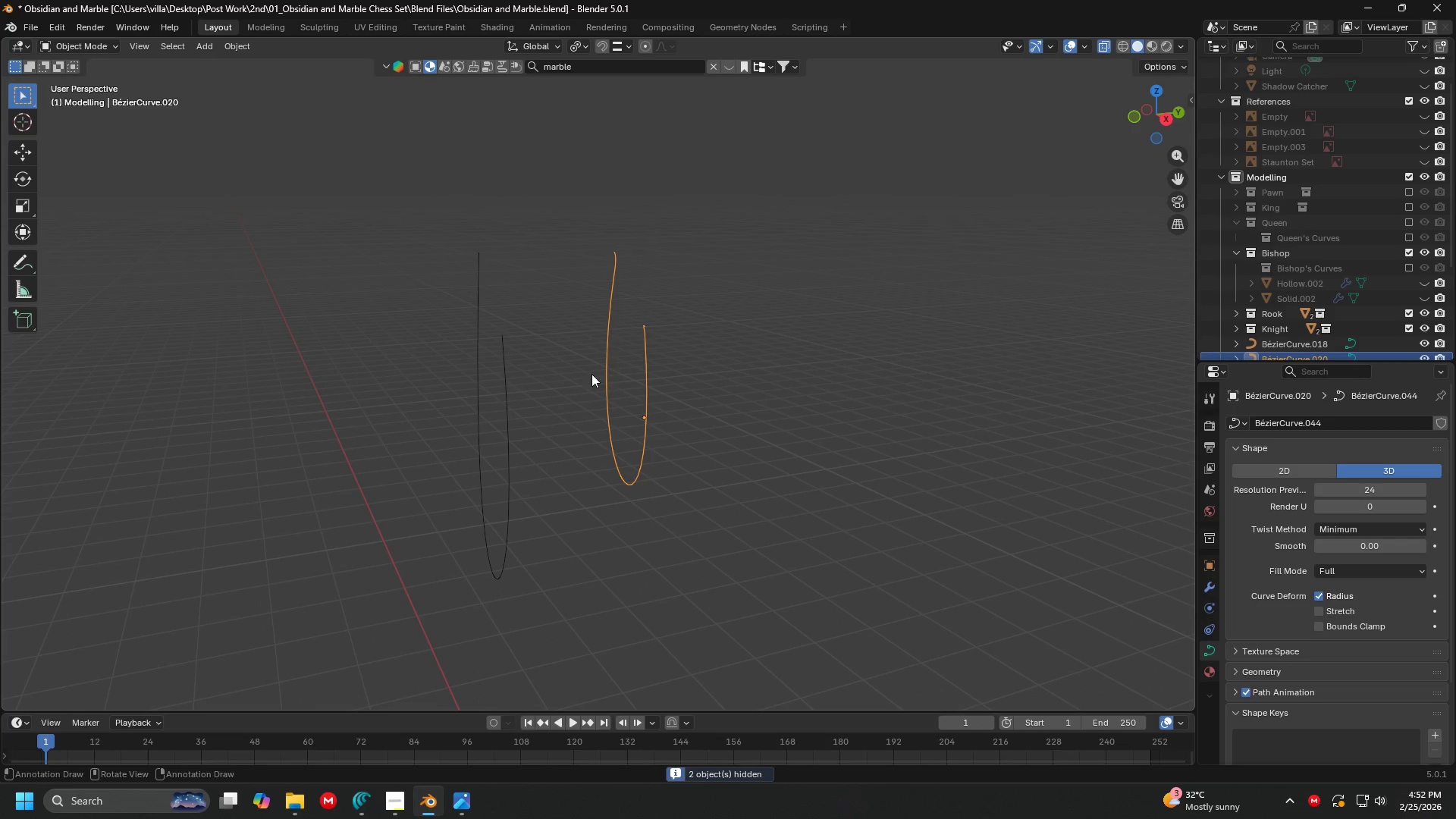 
hold_key(key=ShiftLeft, duration=0.31)
double_click([466, 397])
 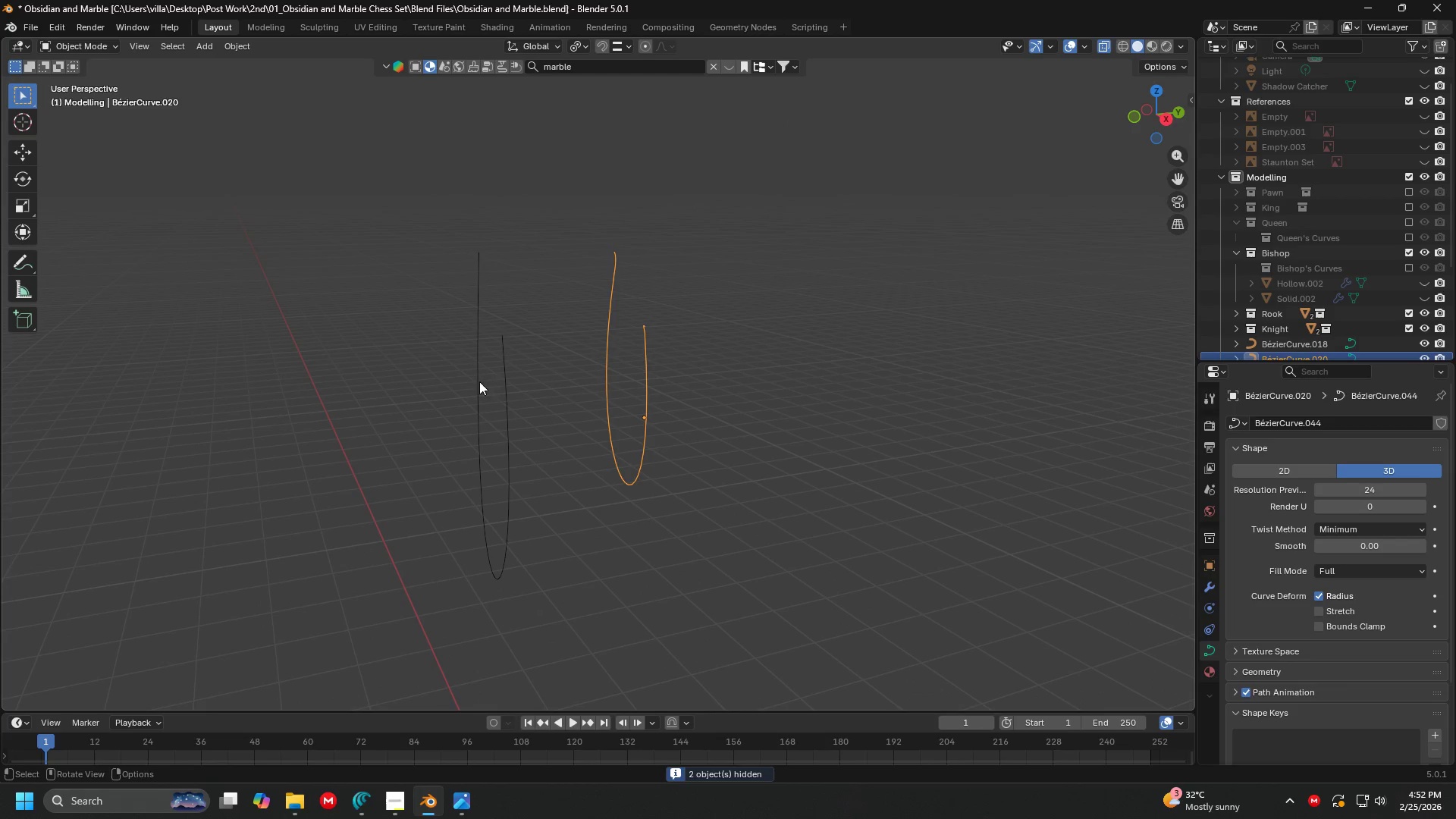 
hold_key(key=ShiftLeft, duration=0.81)
left_click([485, 374])
 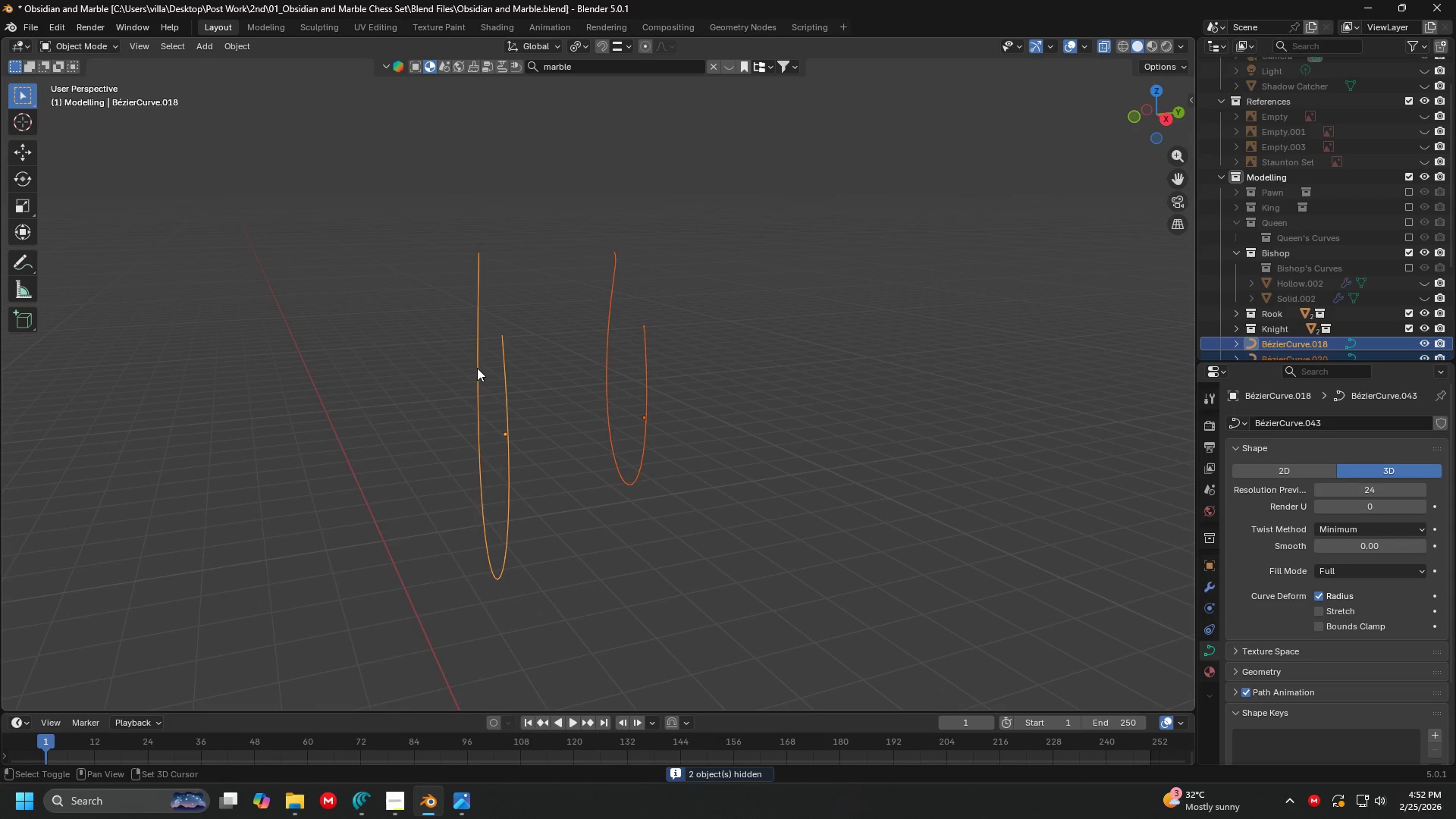 
right_click([476, 367])
 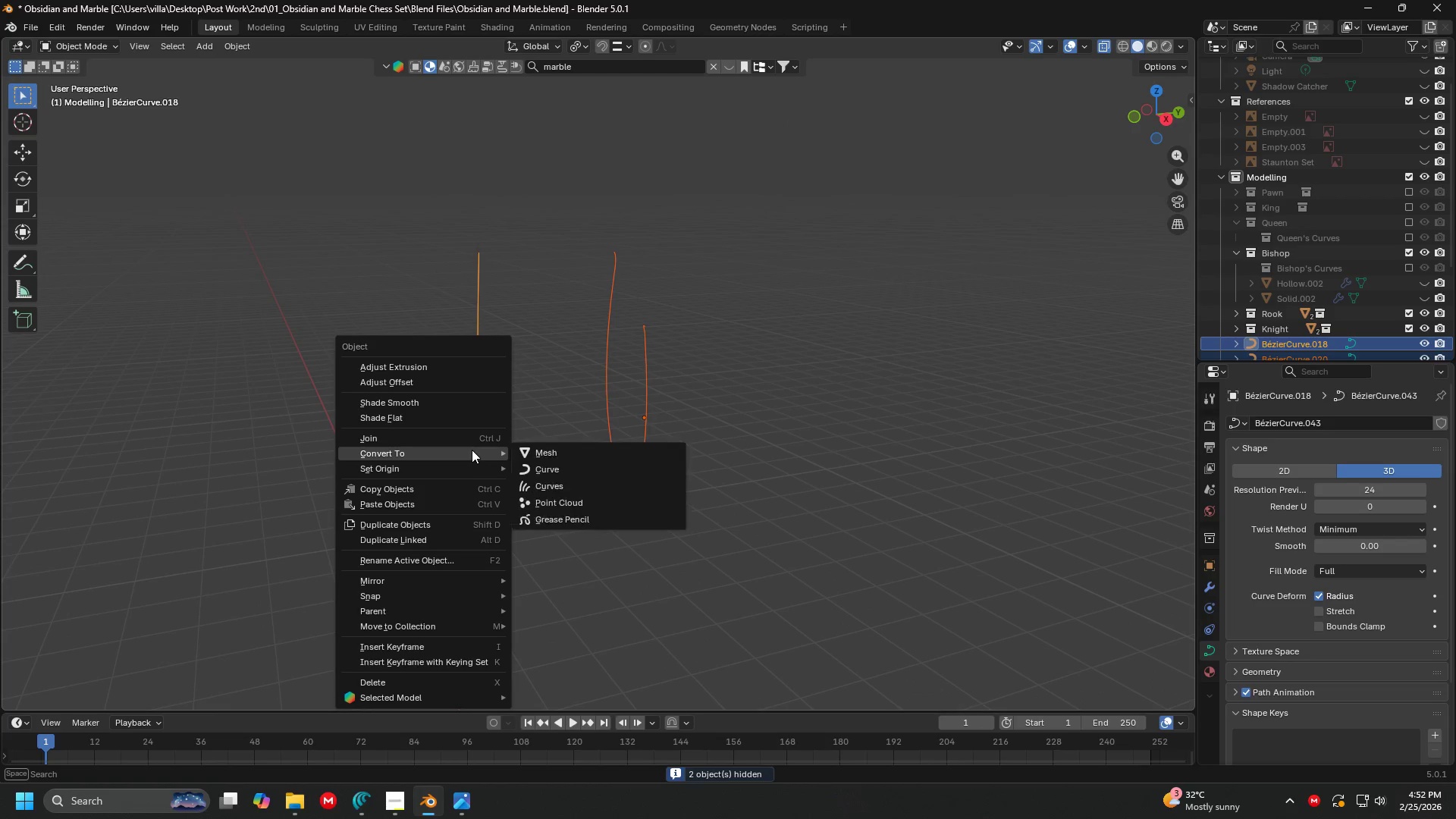 
double_click([553, 451])
 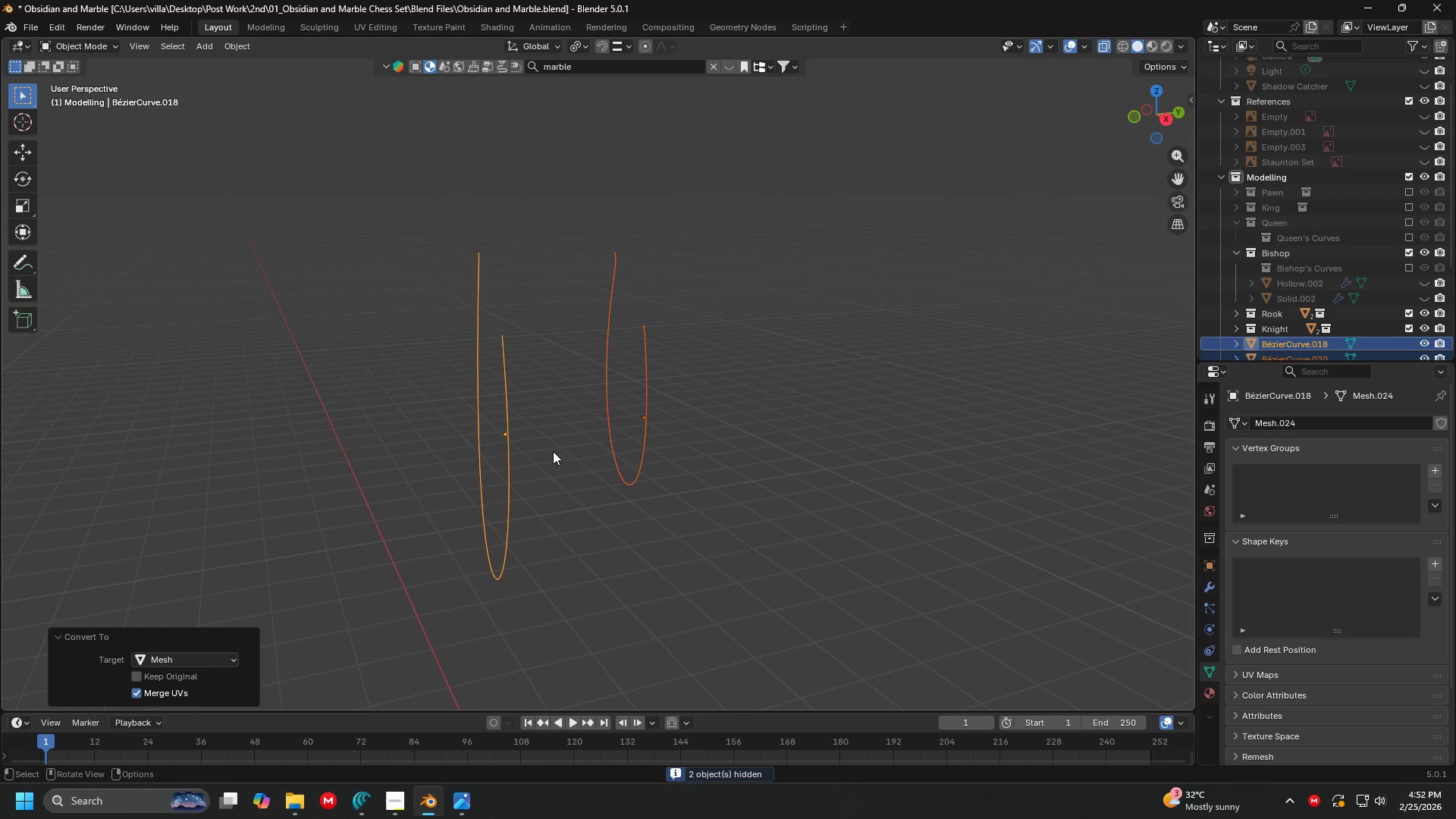 
key(Shift+ShiftLeft)
 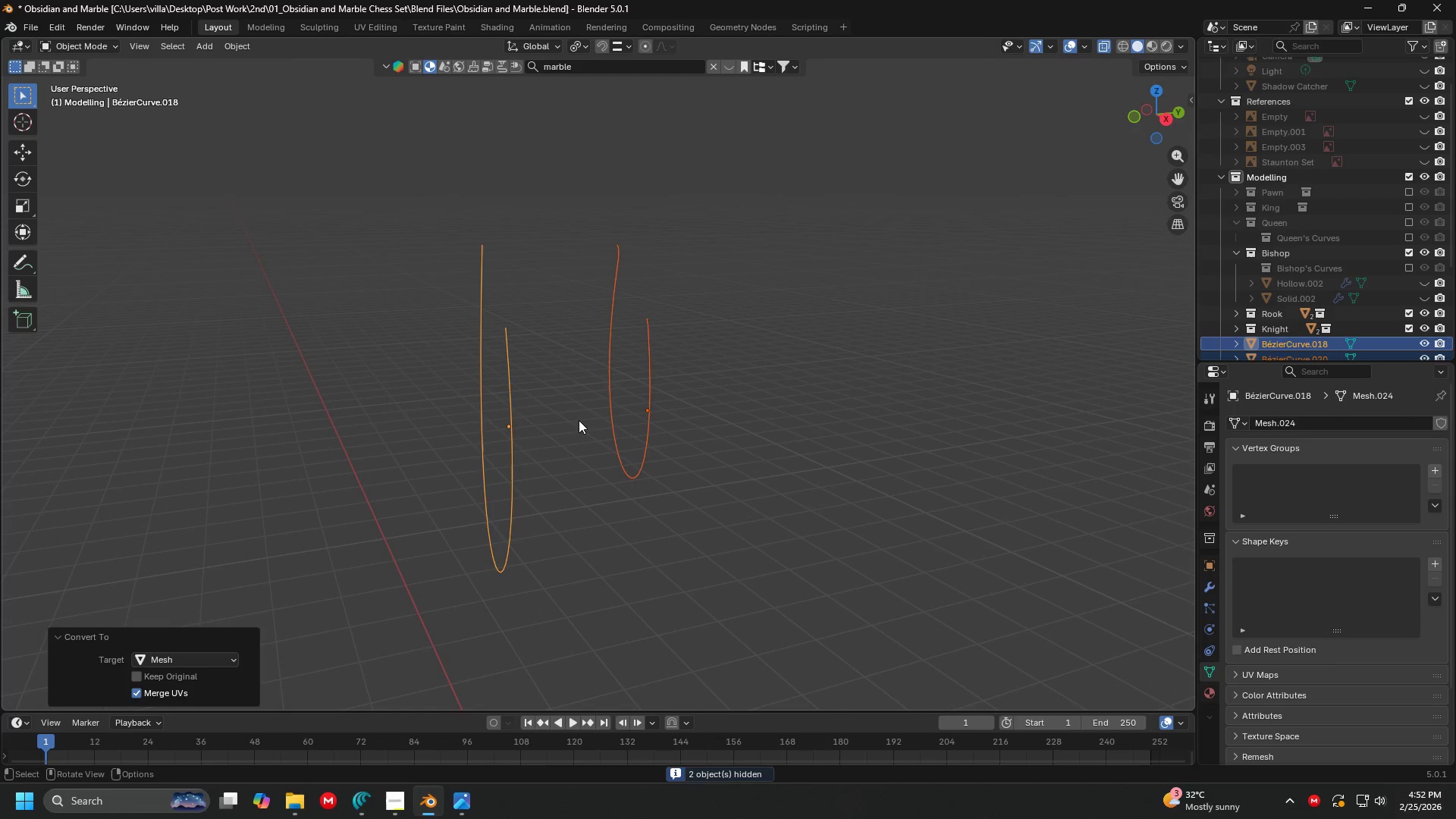 
key(Tab)
 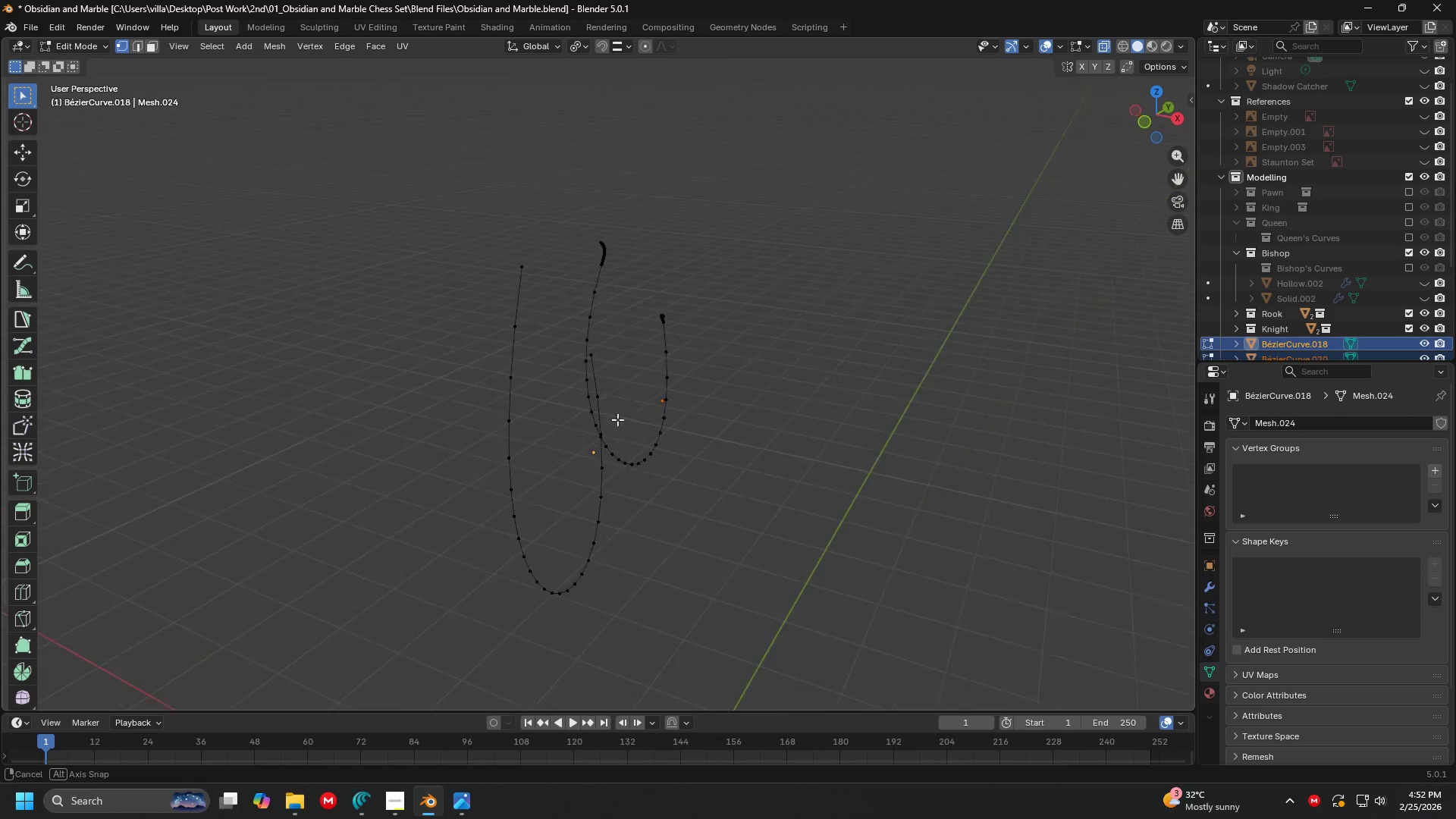 
key(Tab)
 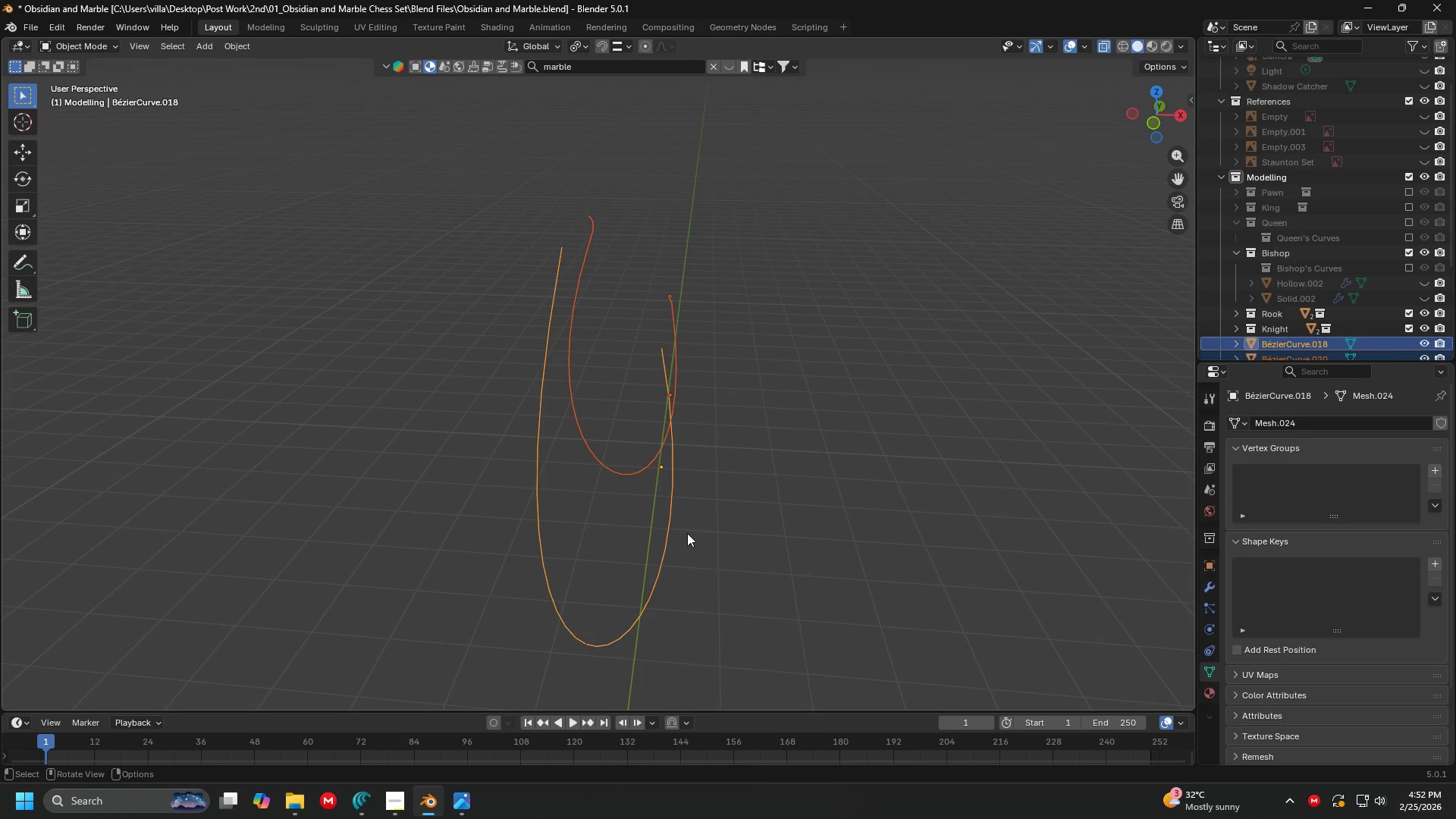 
left_click([686, 533])
 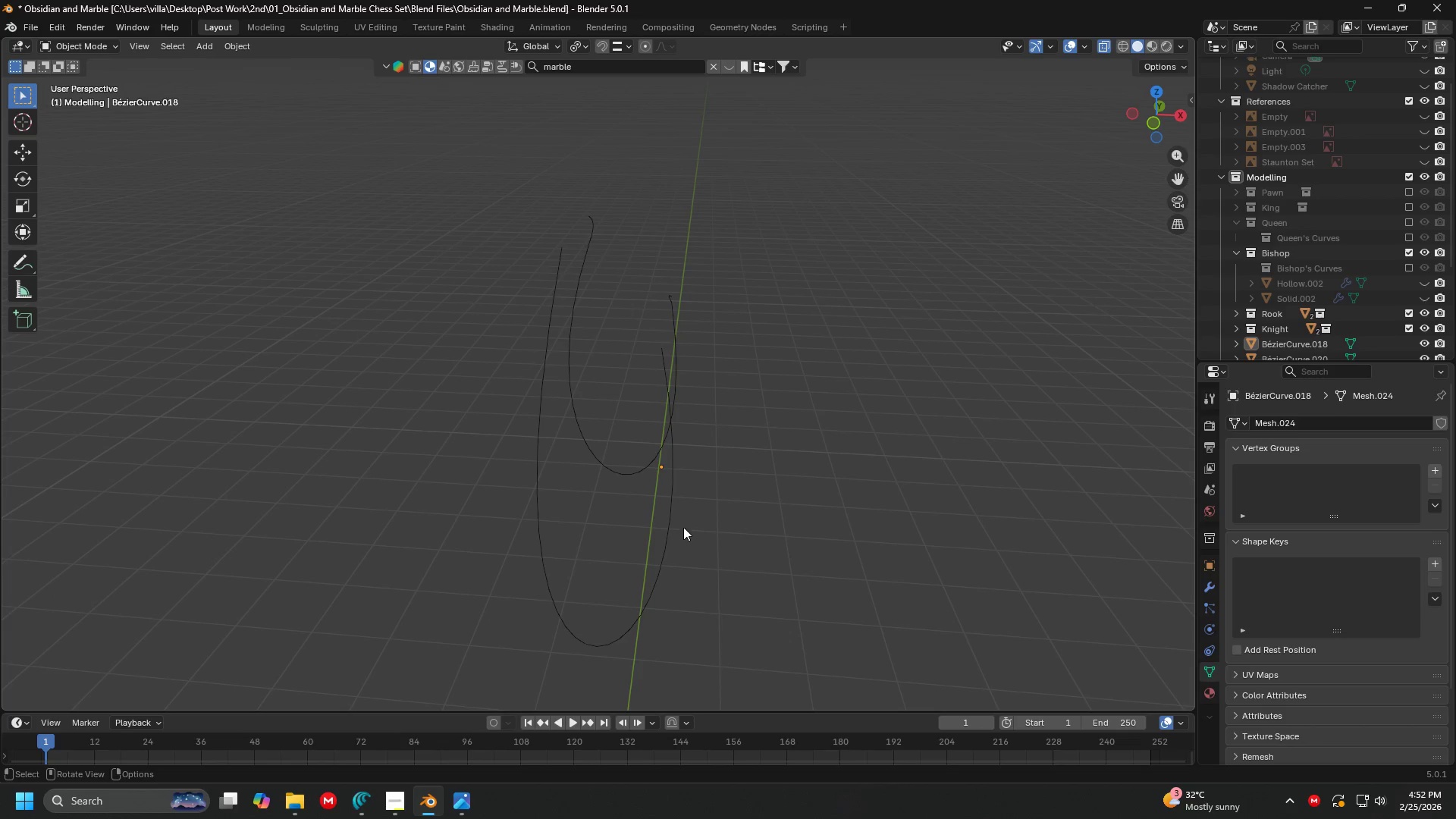 
scroll: coordinate [657, 420], scroll_direction: up, amount: 1.0
 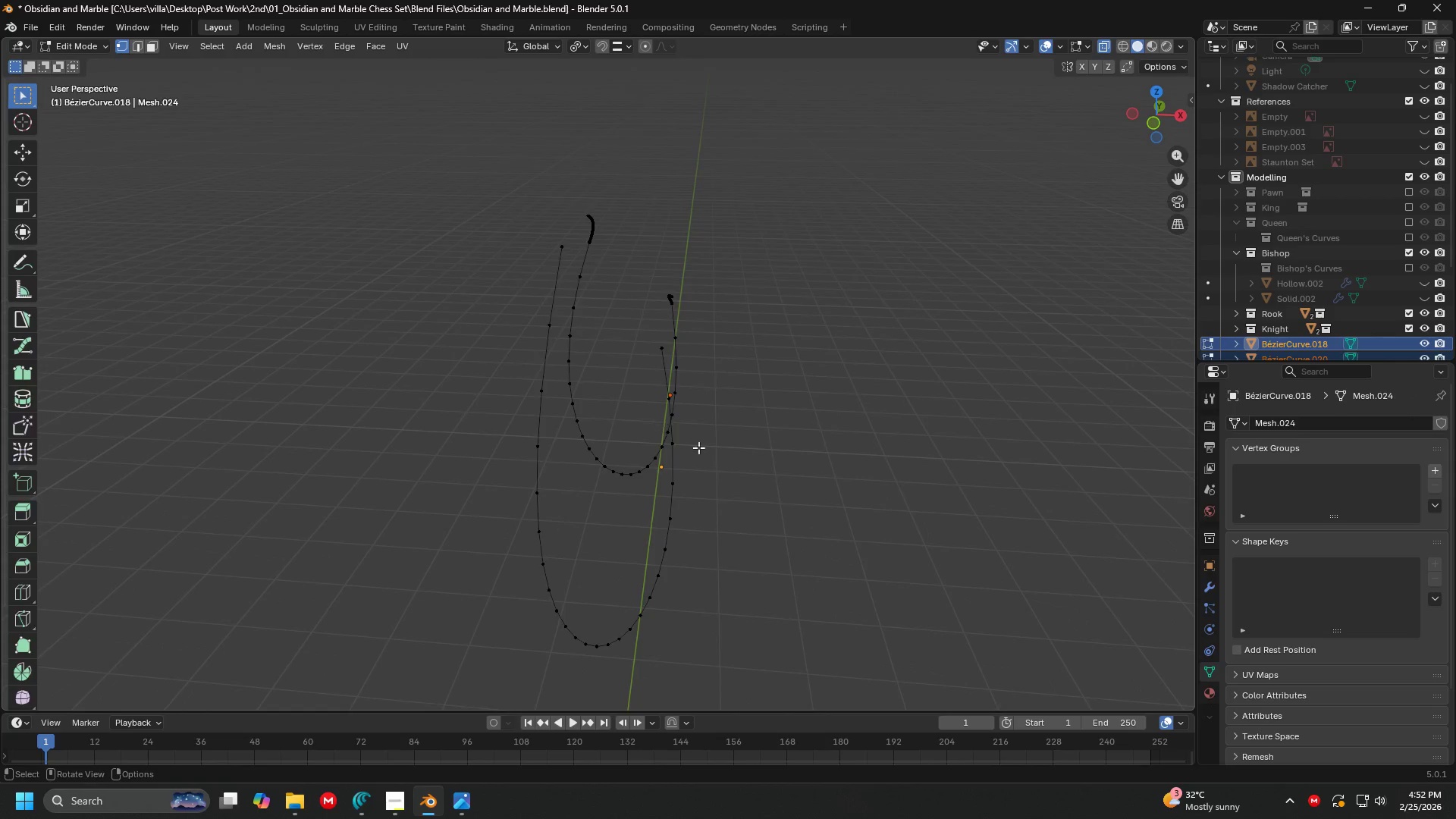 
double_click([679, 518])
 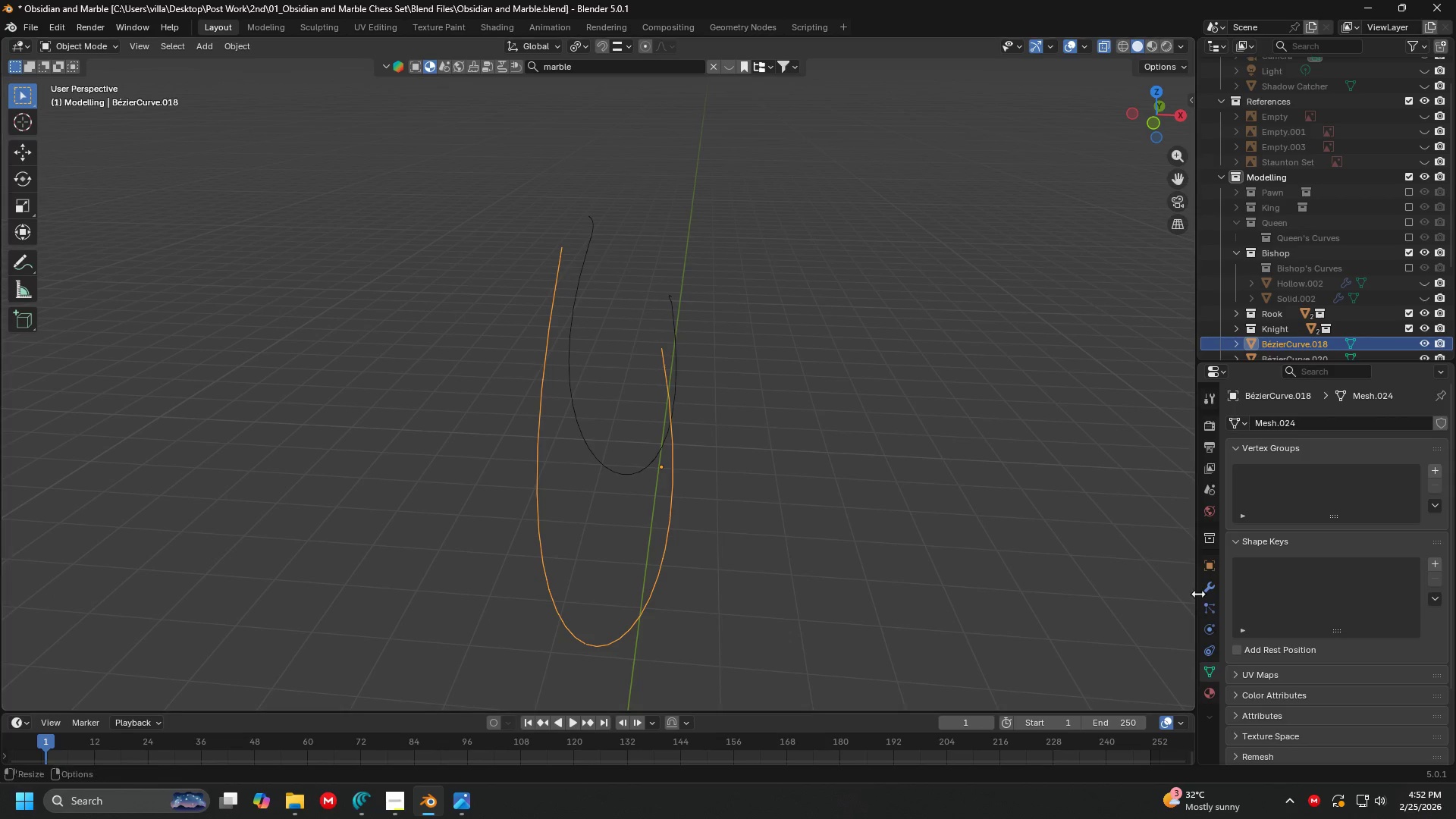 
left_click([1213, 588])
 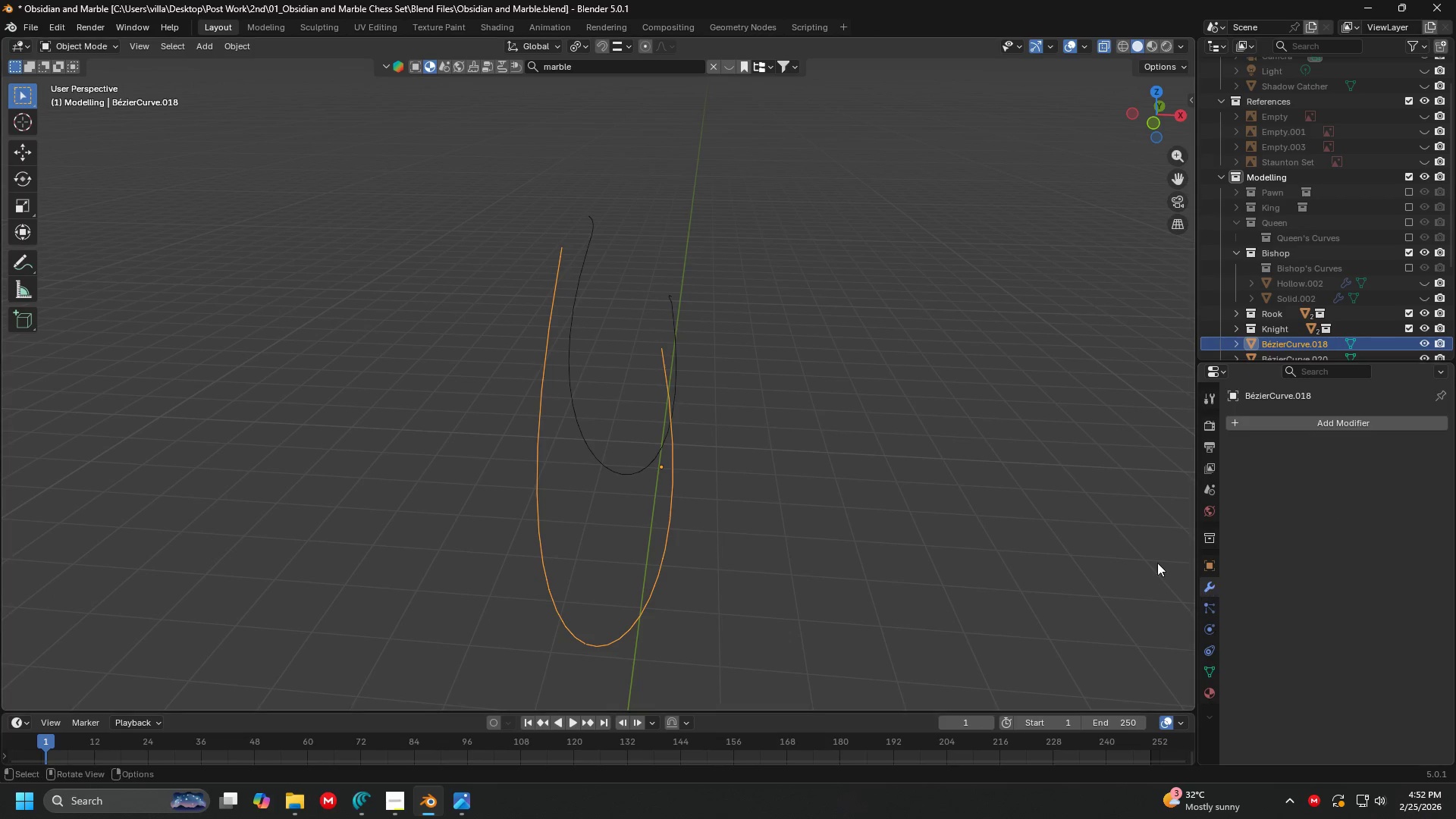 
key(Control+Z)
 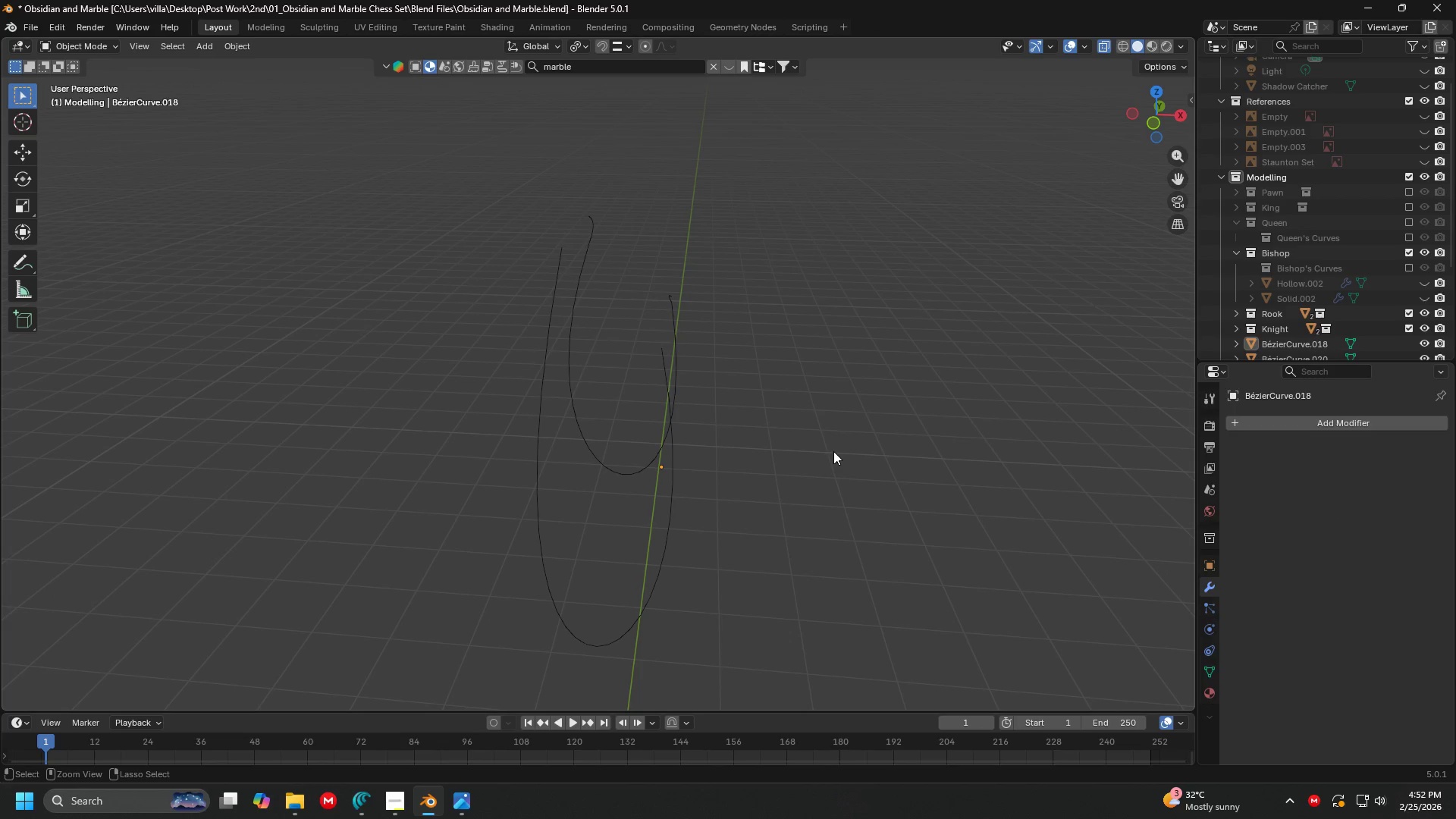 
key(Control+Z)
 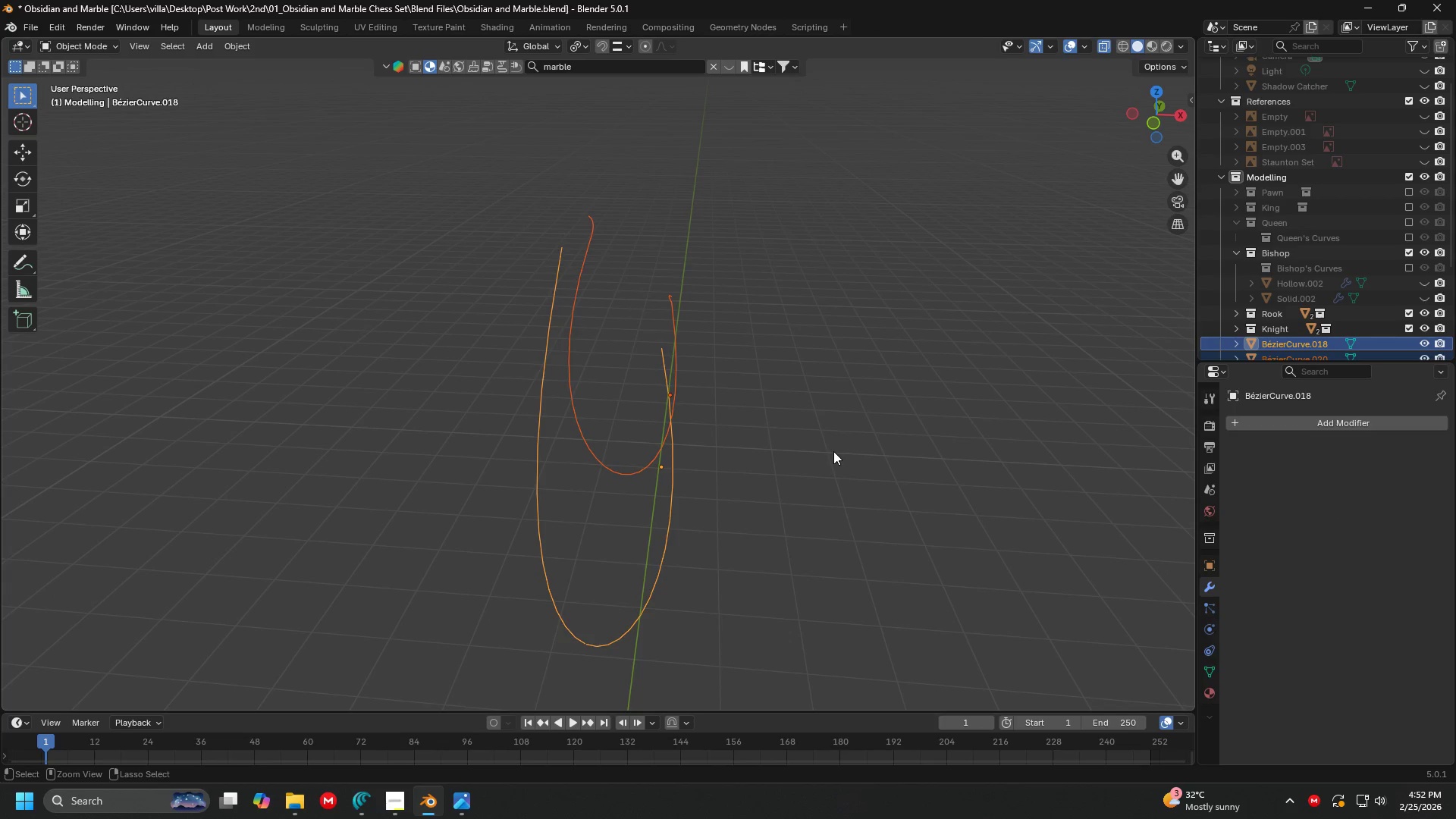 
key(Control+Z)
 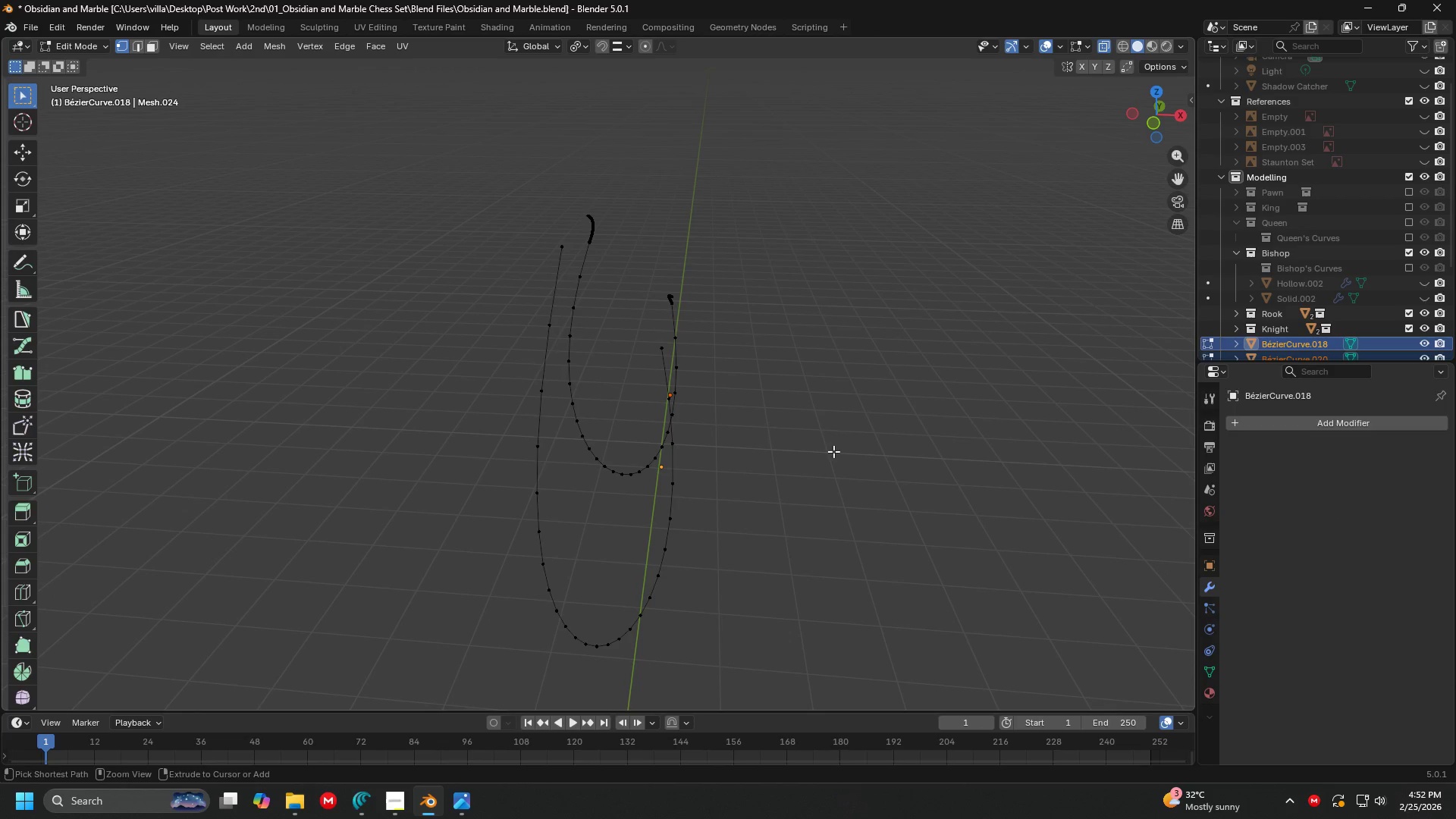 
key(Control+Z)
 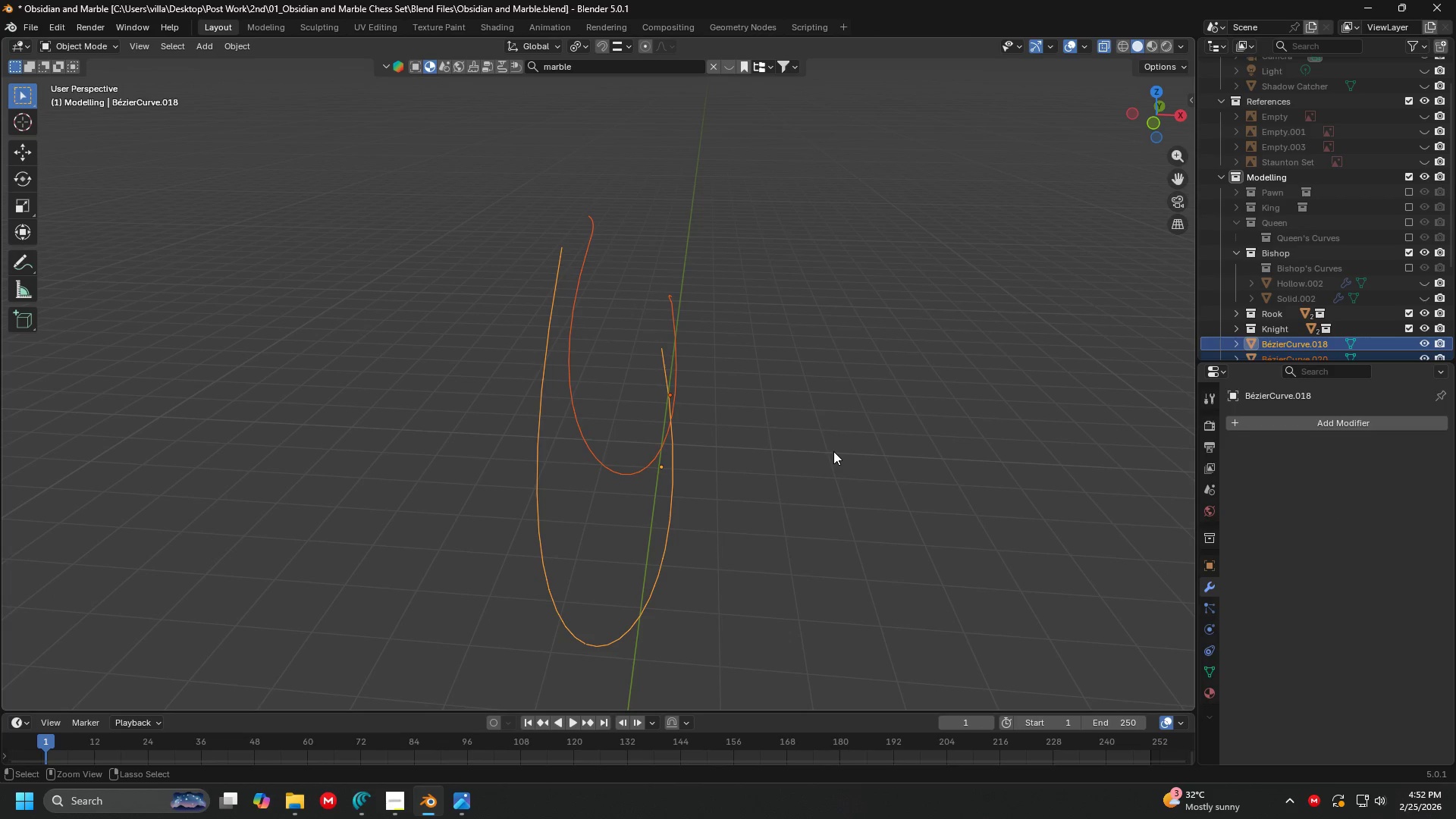 
key(Control+Z)
 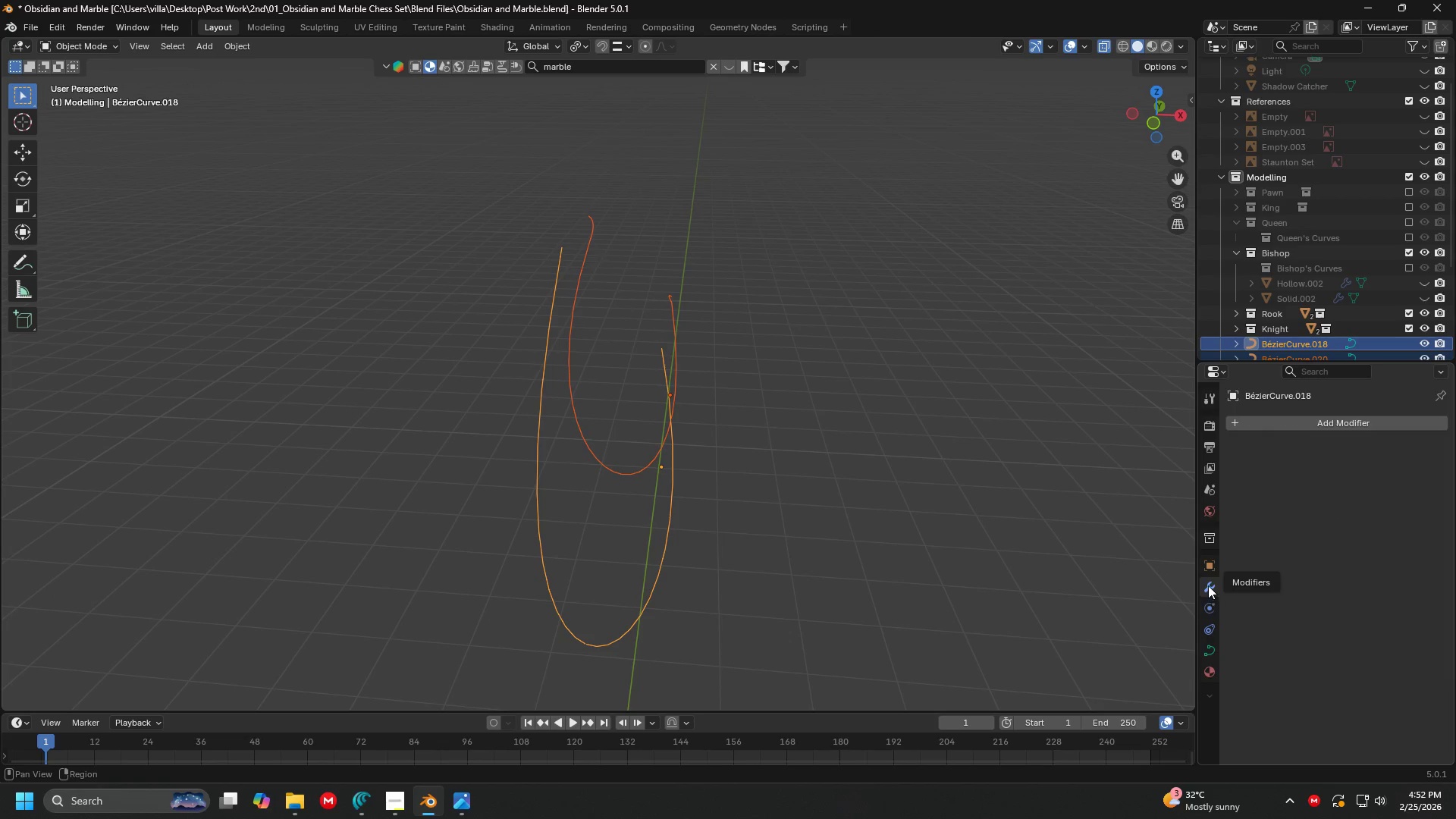 
left_click([1211, 654])
 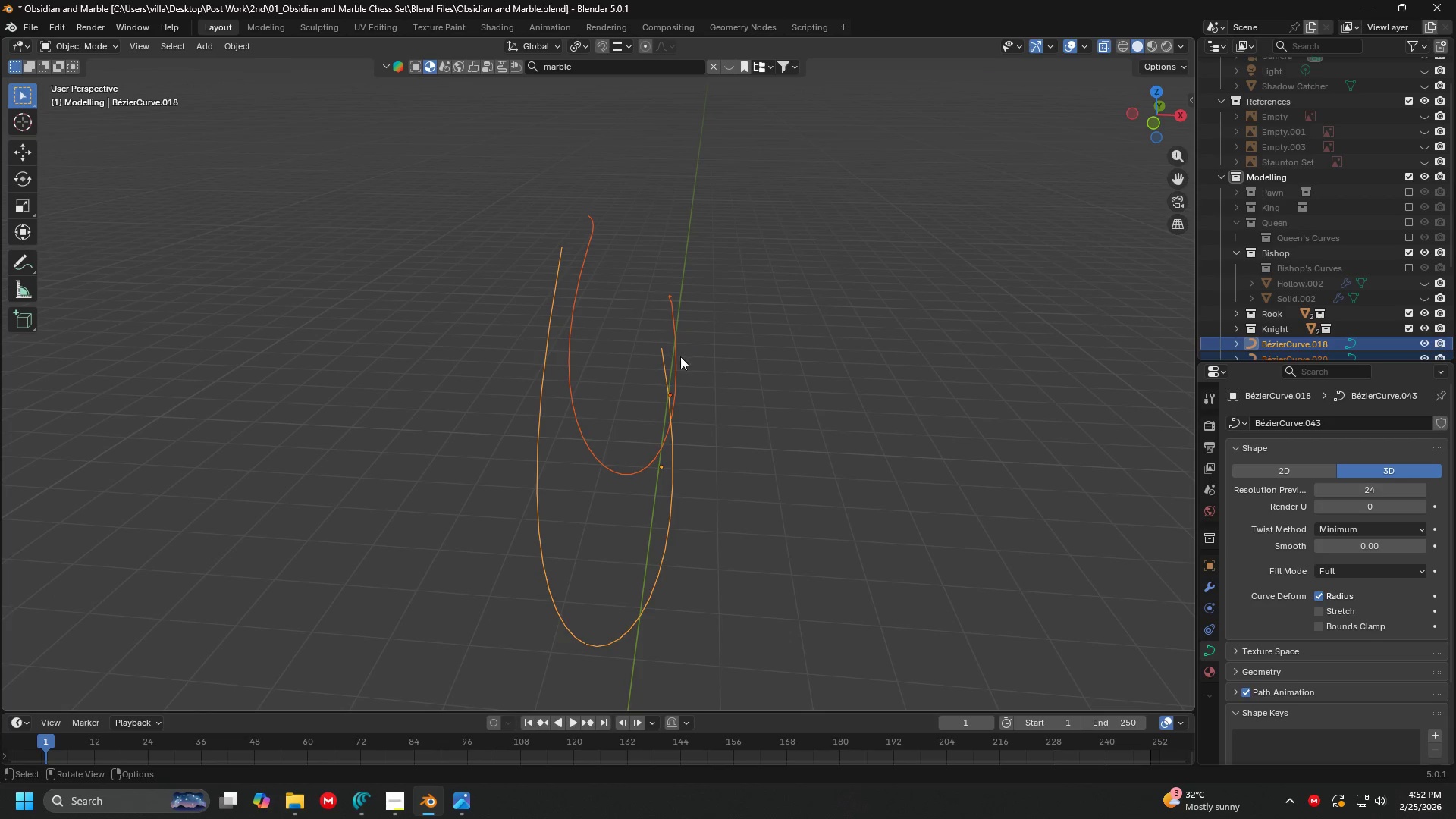 
double_click([680, 468])
 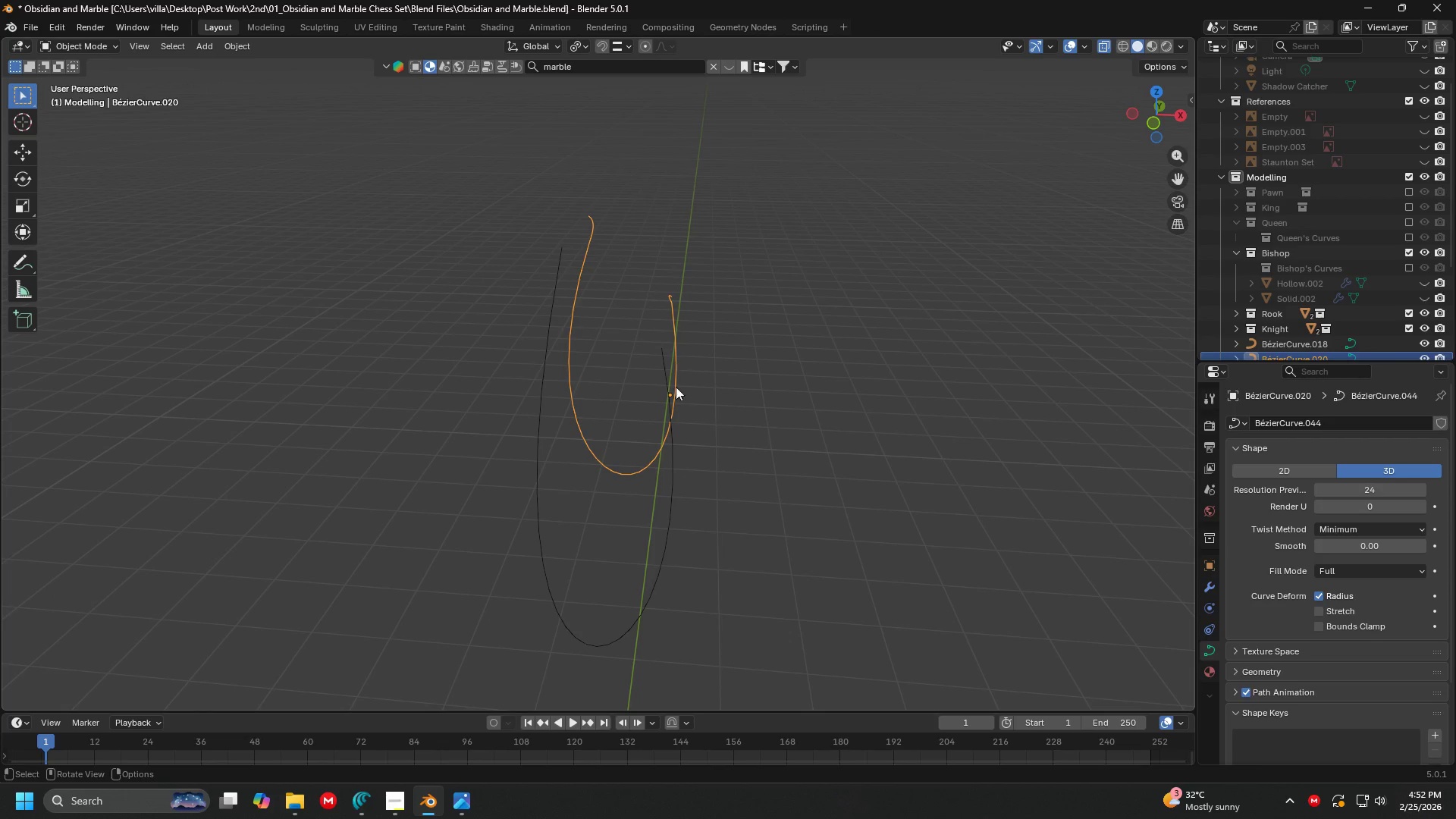 
hold_key(key=ShiftLeft, duration=0.39)
double_click([670, 488])
 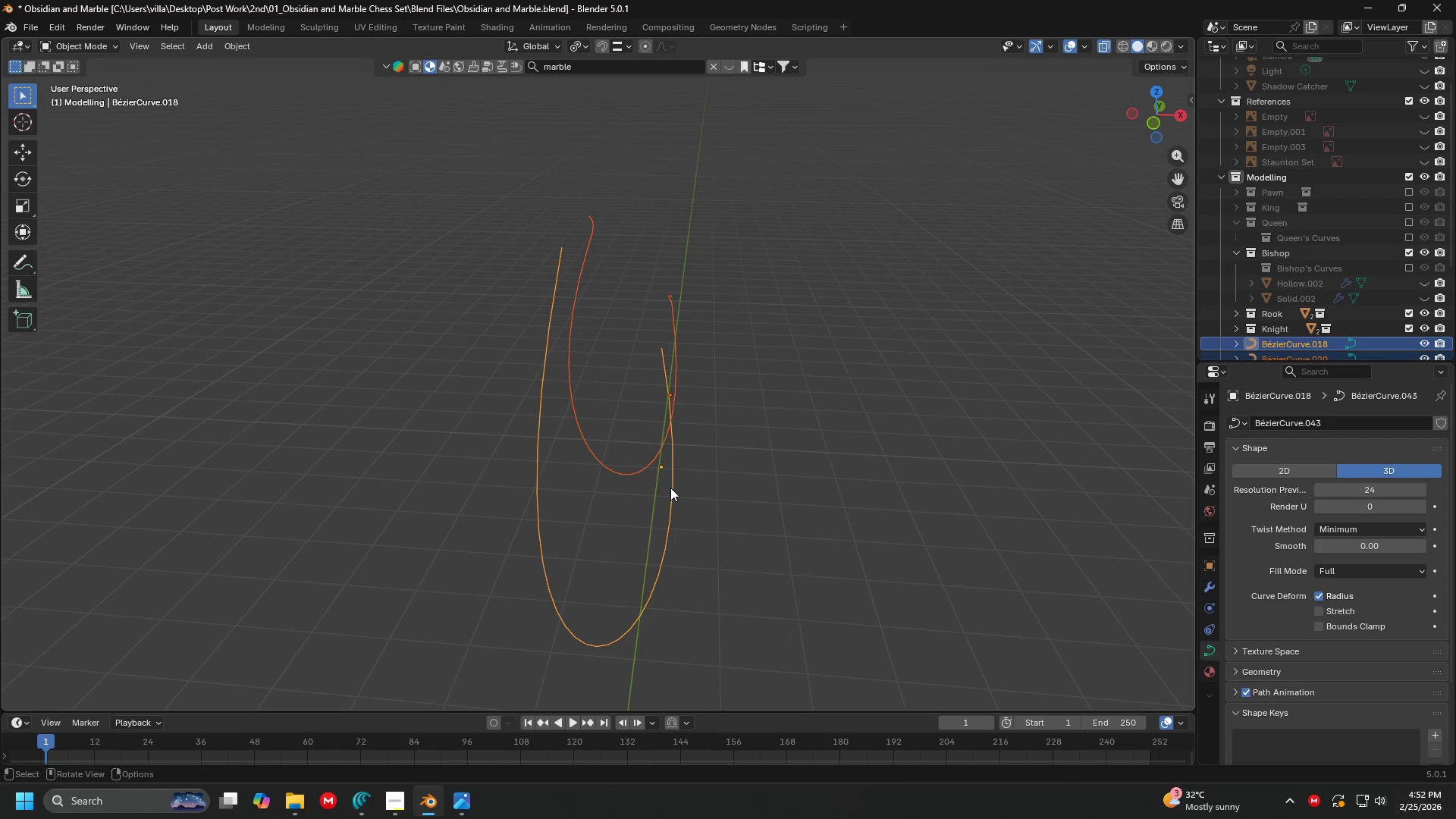 
hold_key(key=ControlLeft, duration=0.86)
 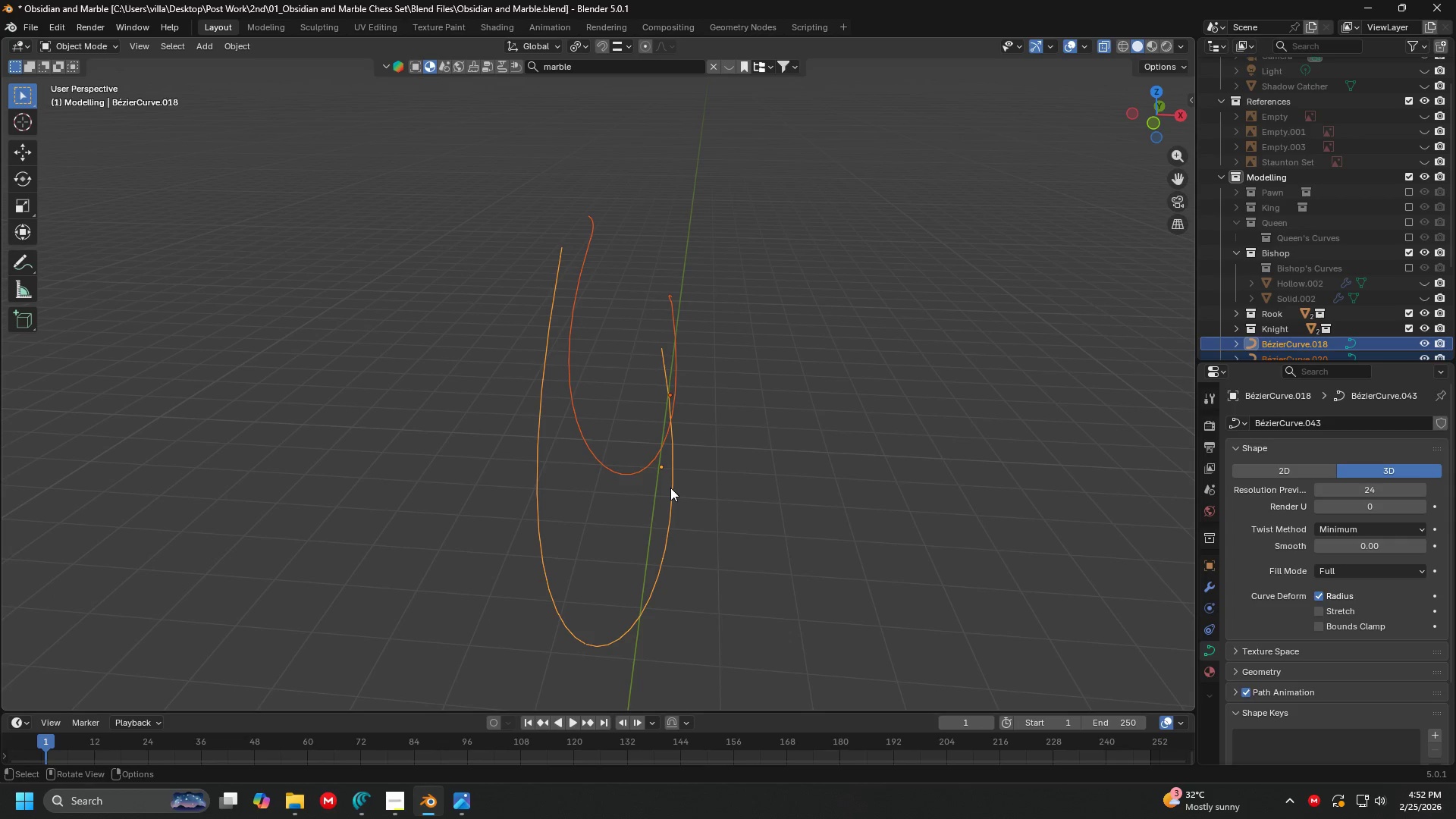 
key(Control+J)
 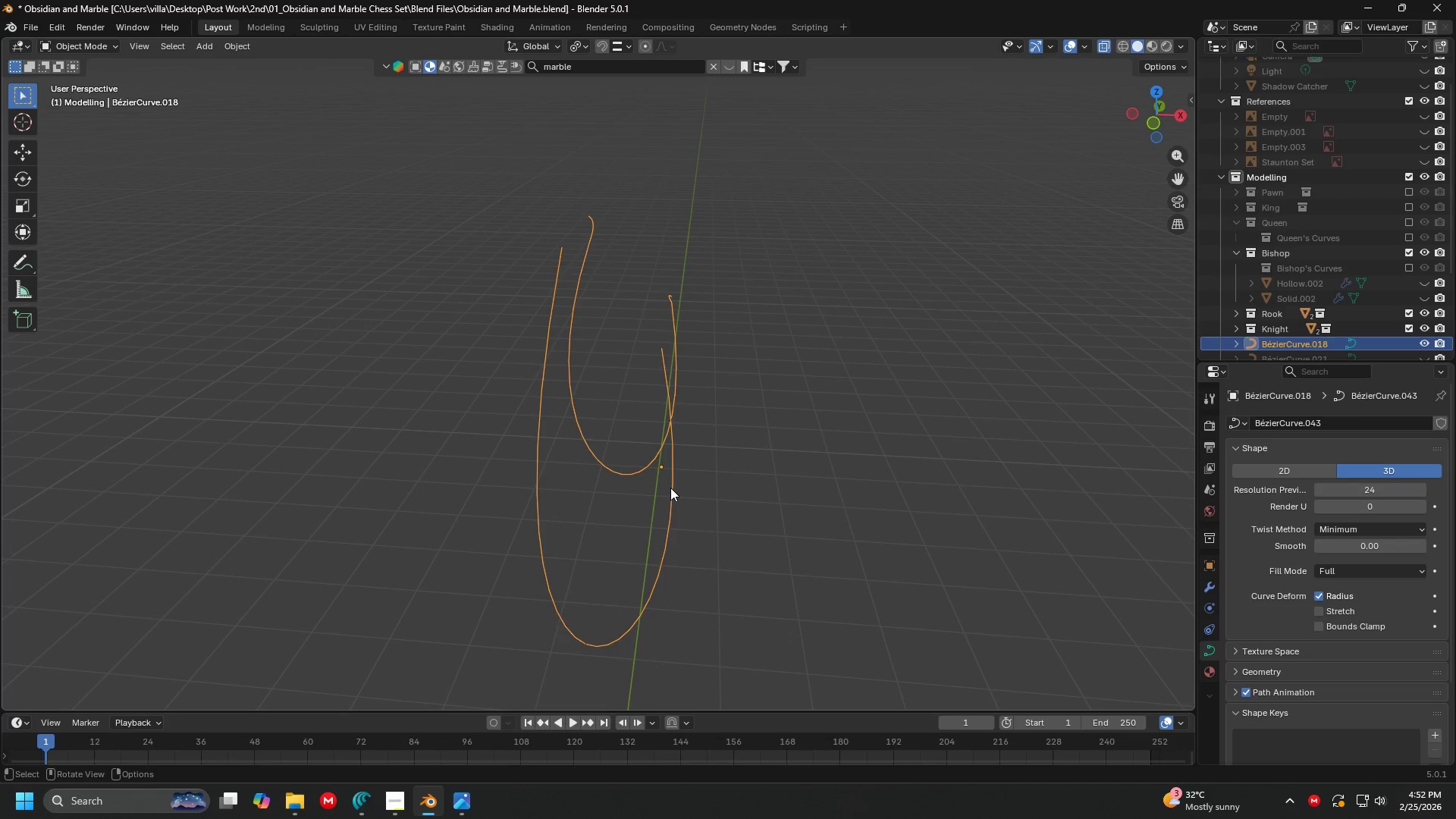 
right_click([670, 488])
 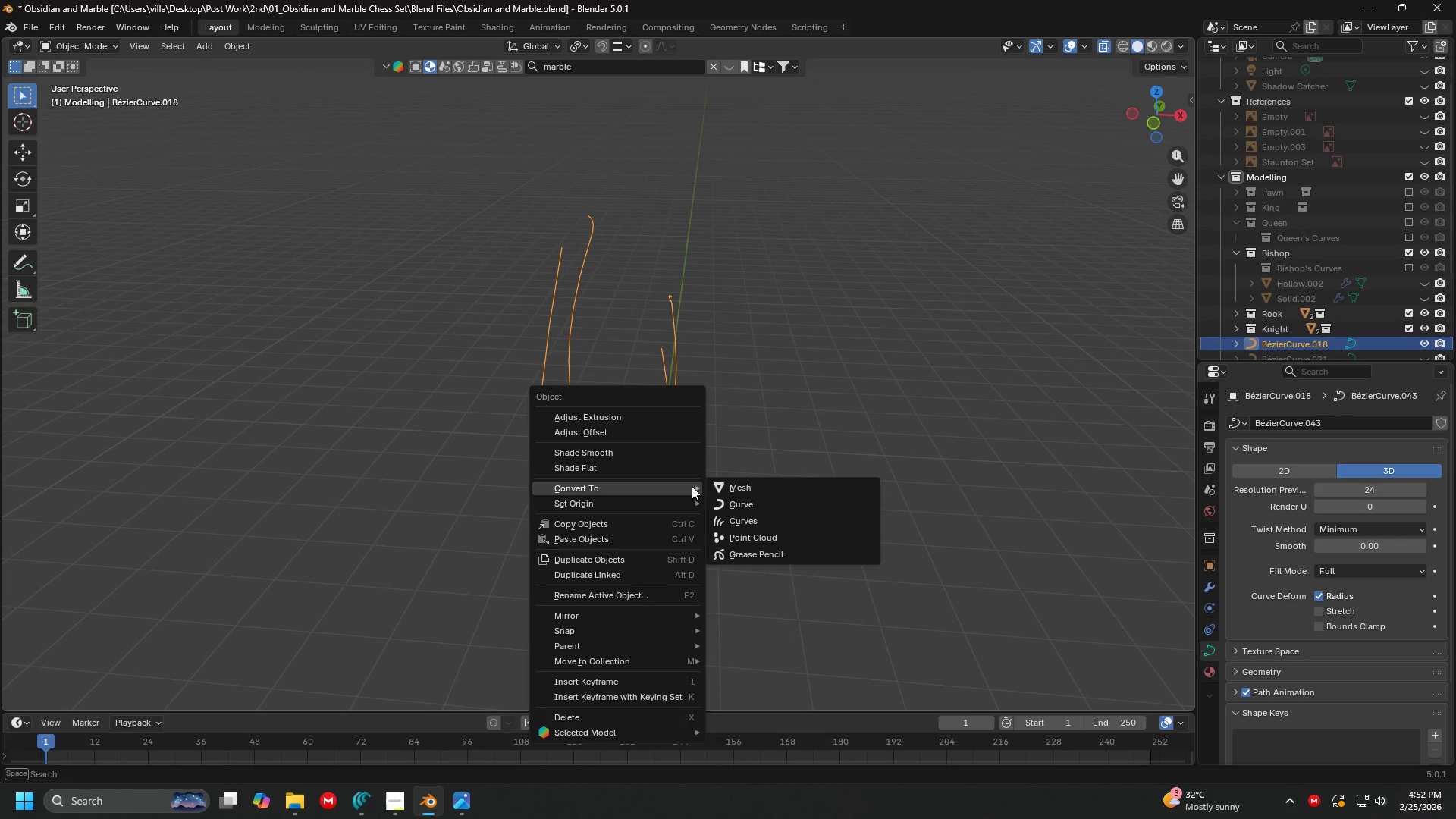 
left_click([717, 486])
 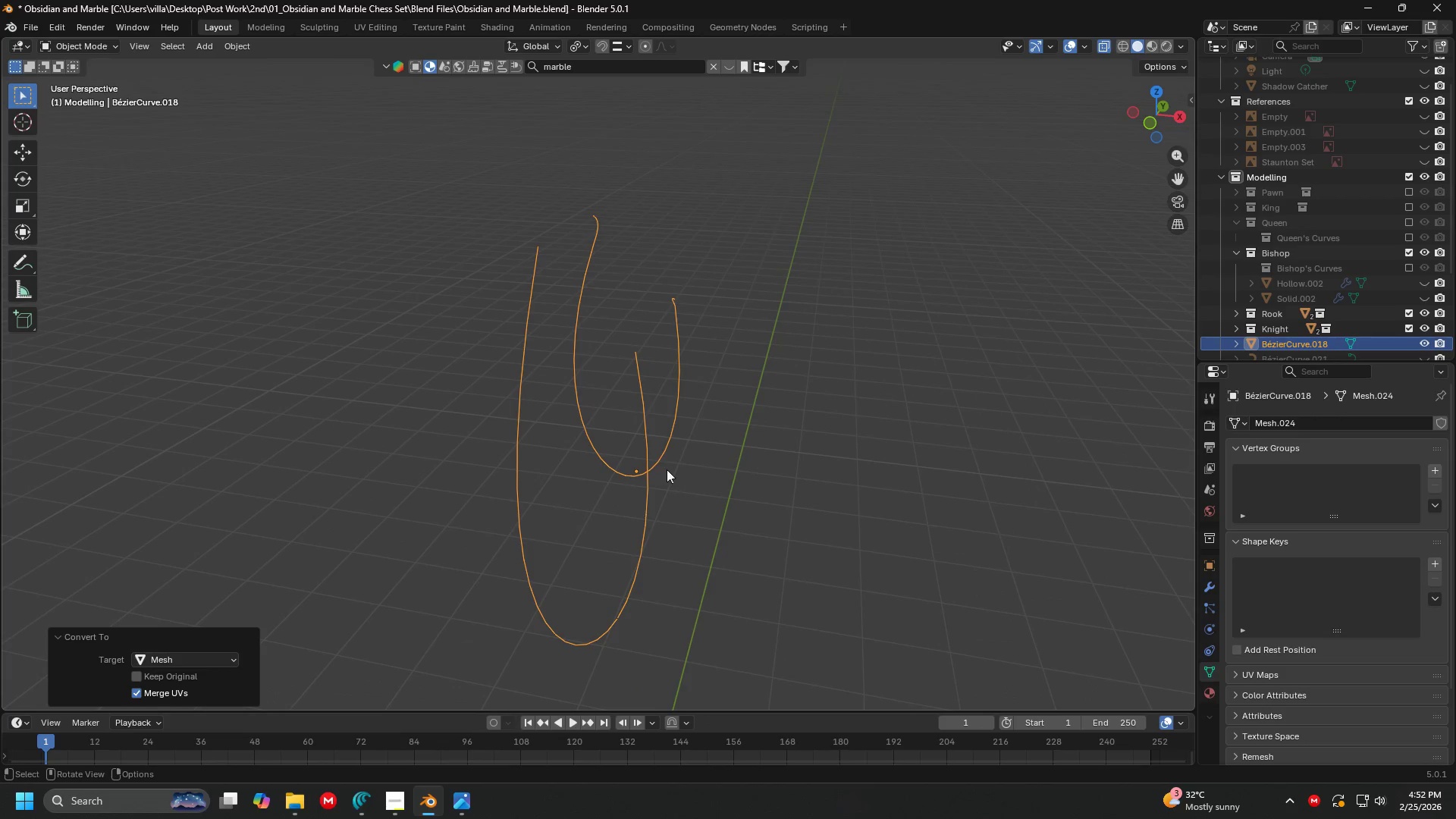 
key(Tab)
 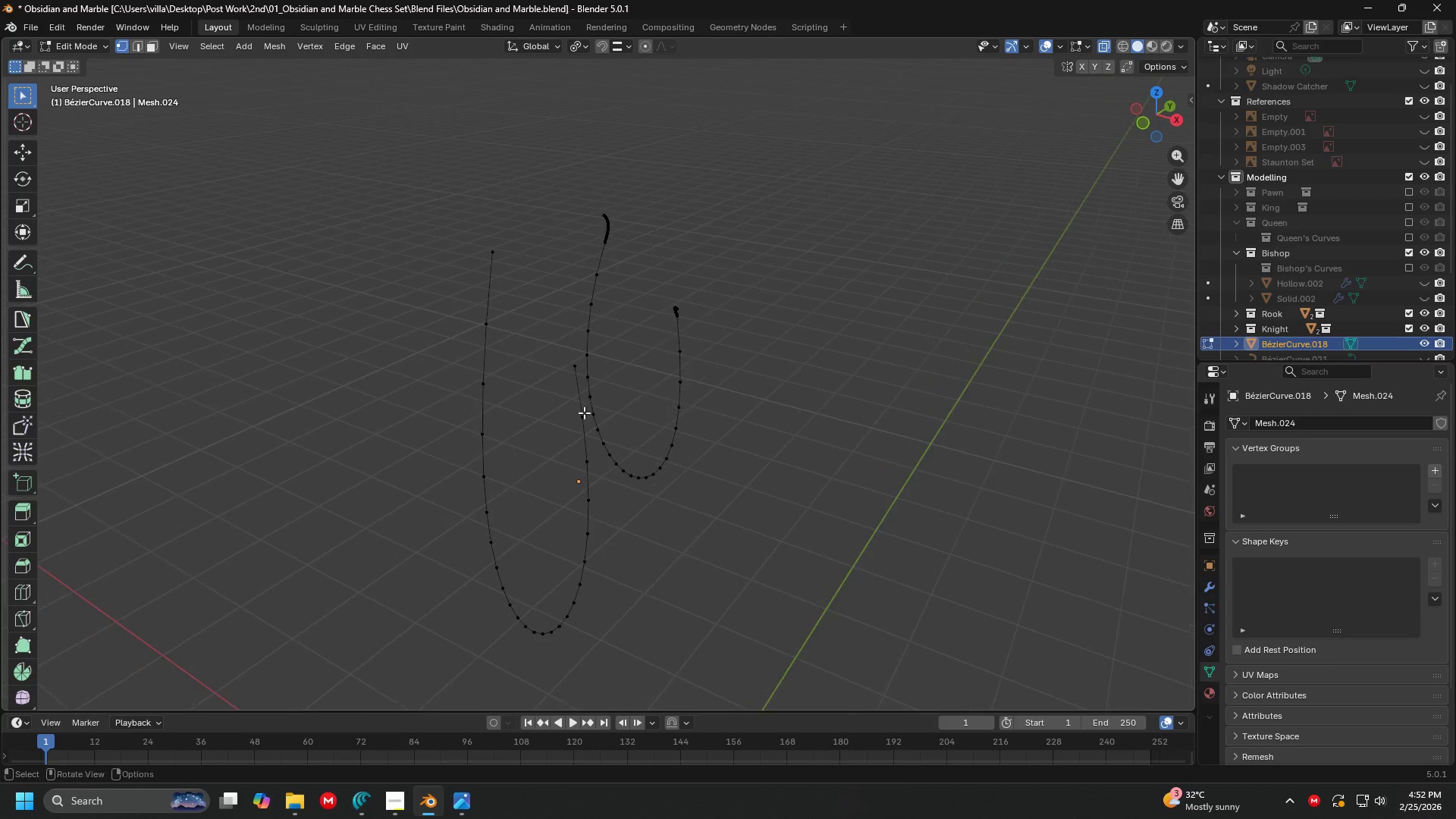 
scroll: coordinate [585, 369], scroll_direction: up, amount: 1.0
 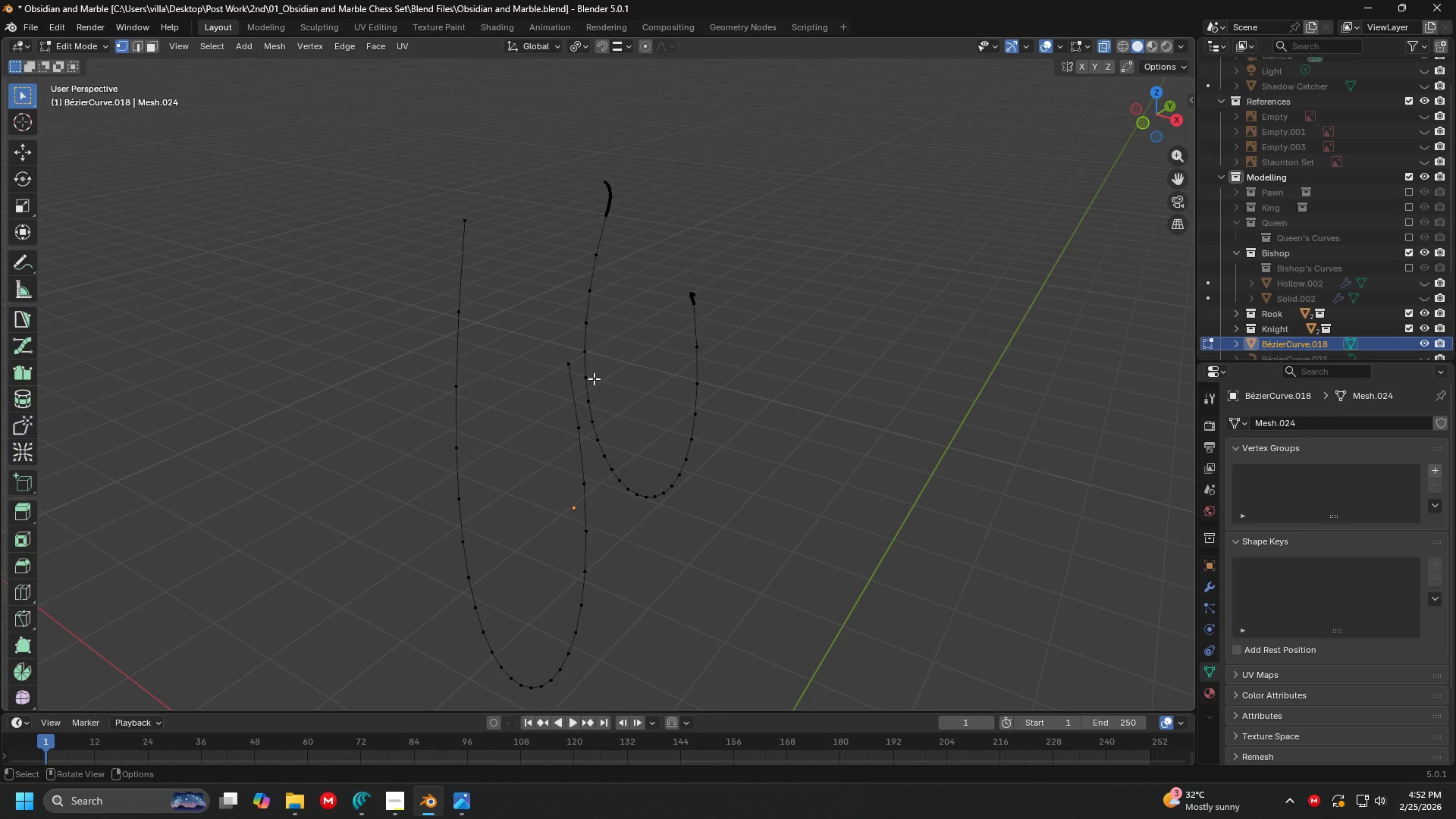 
key(A)
 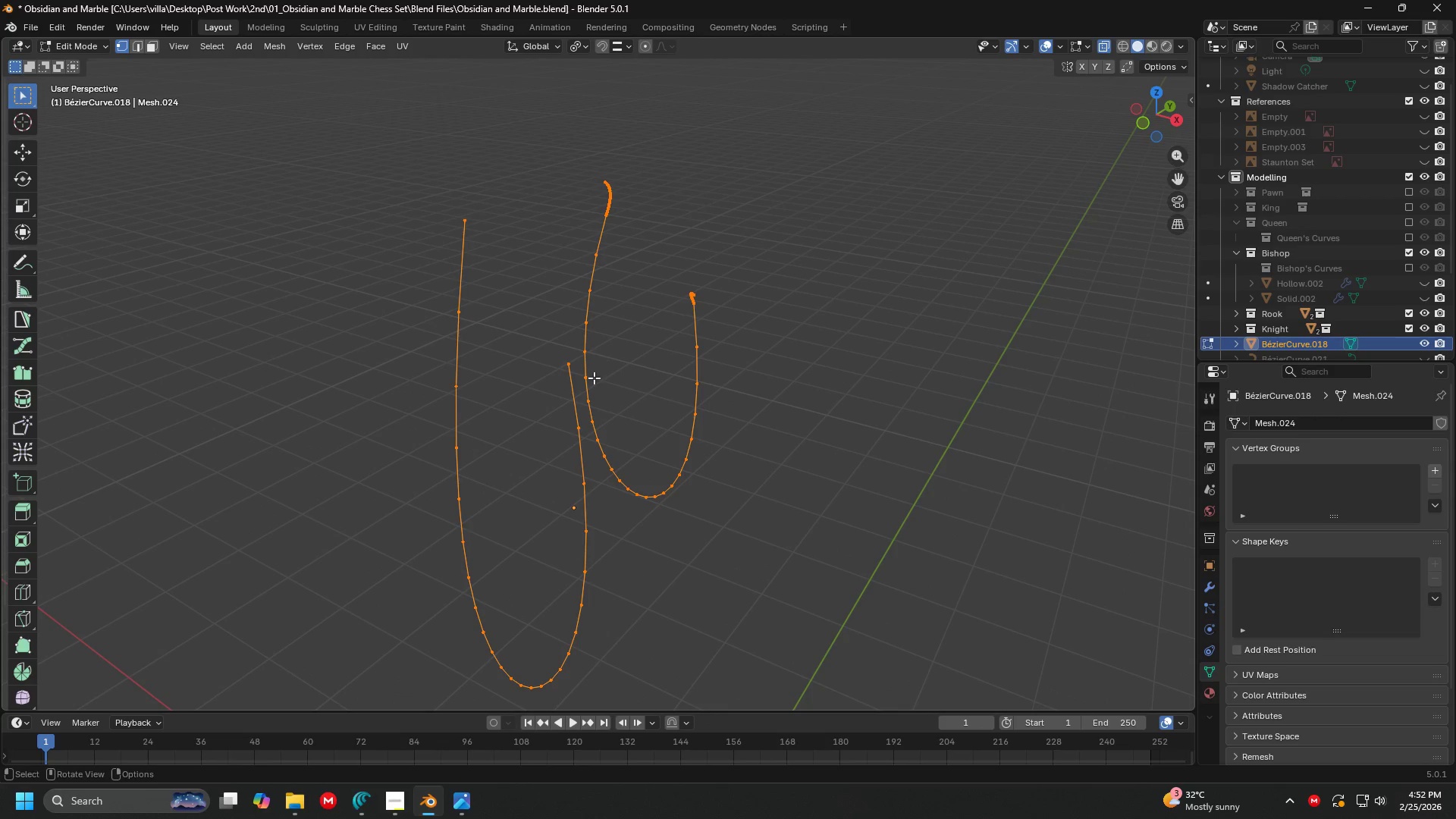 
key(Control+E)
 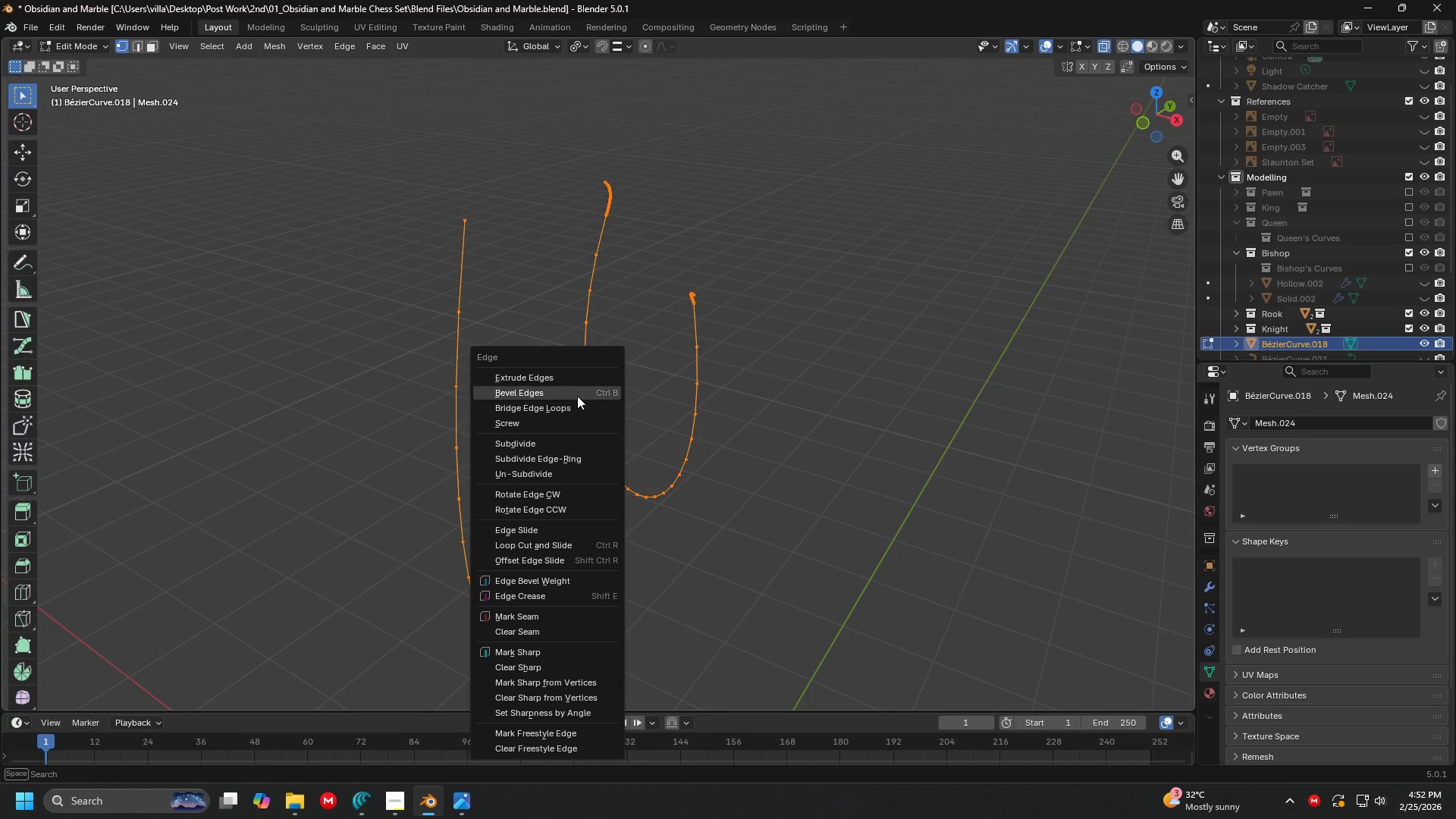 
left_click([577, 396])
 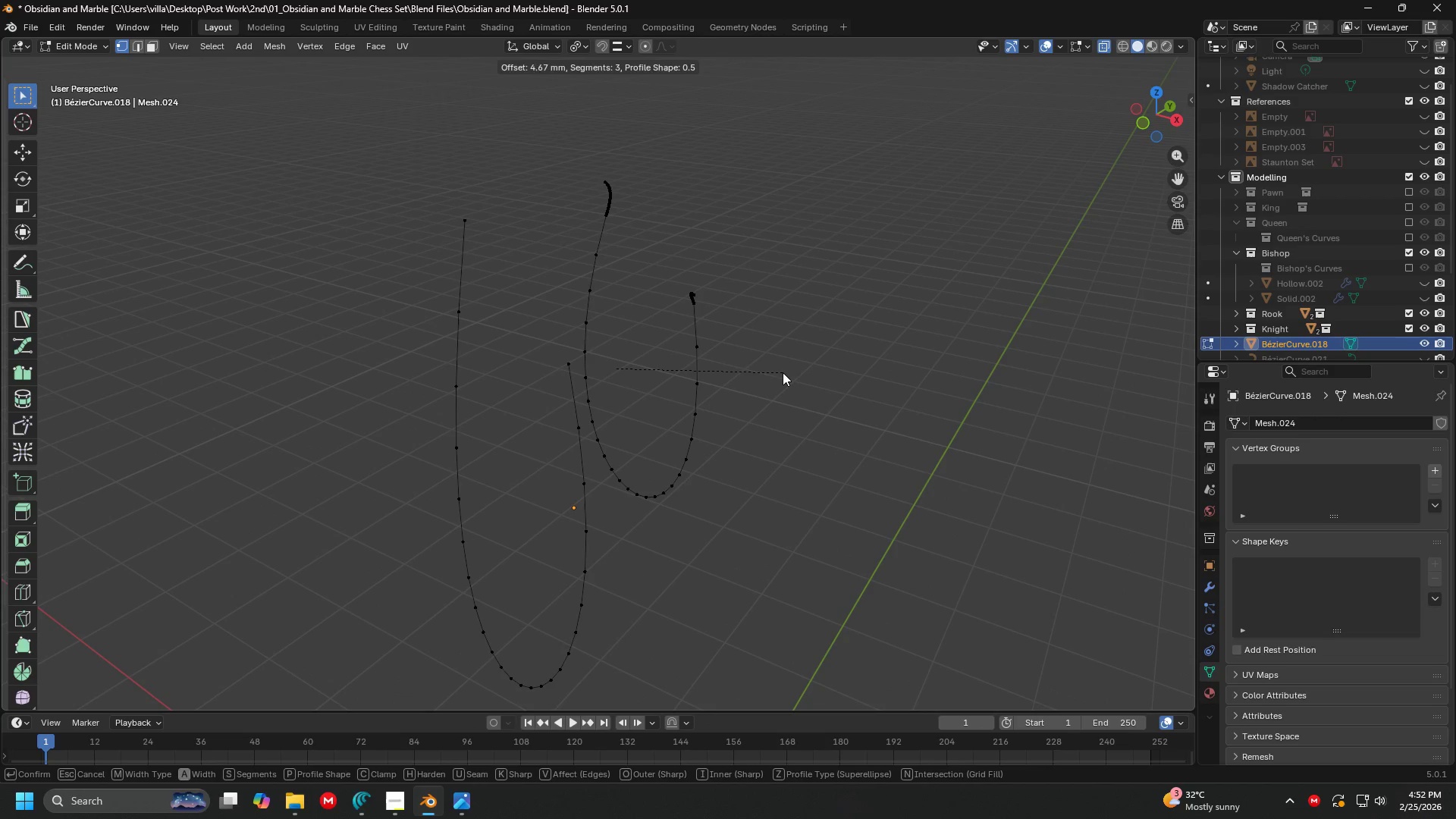 
key(Escape)
 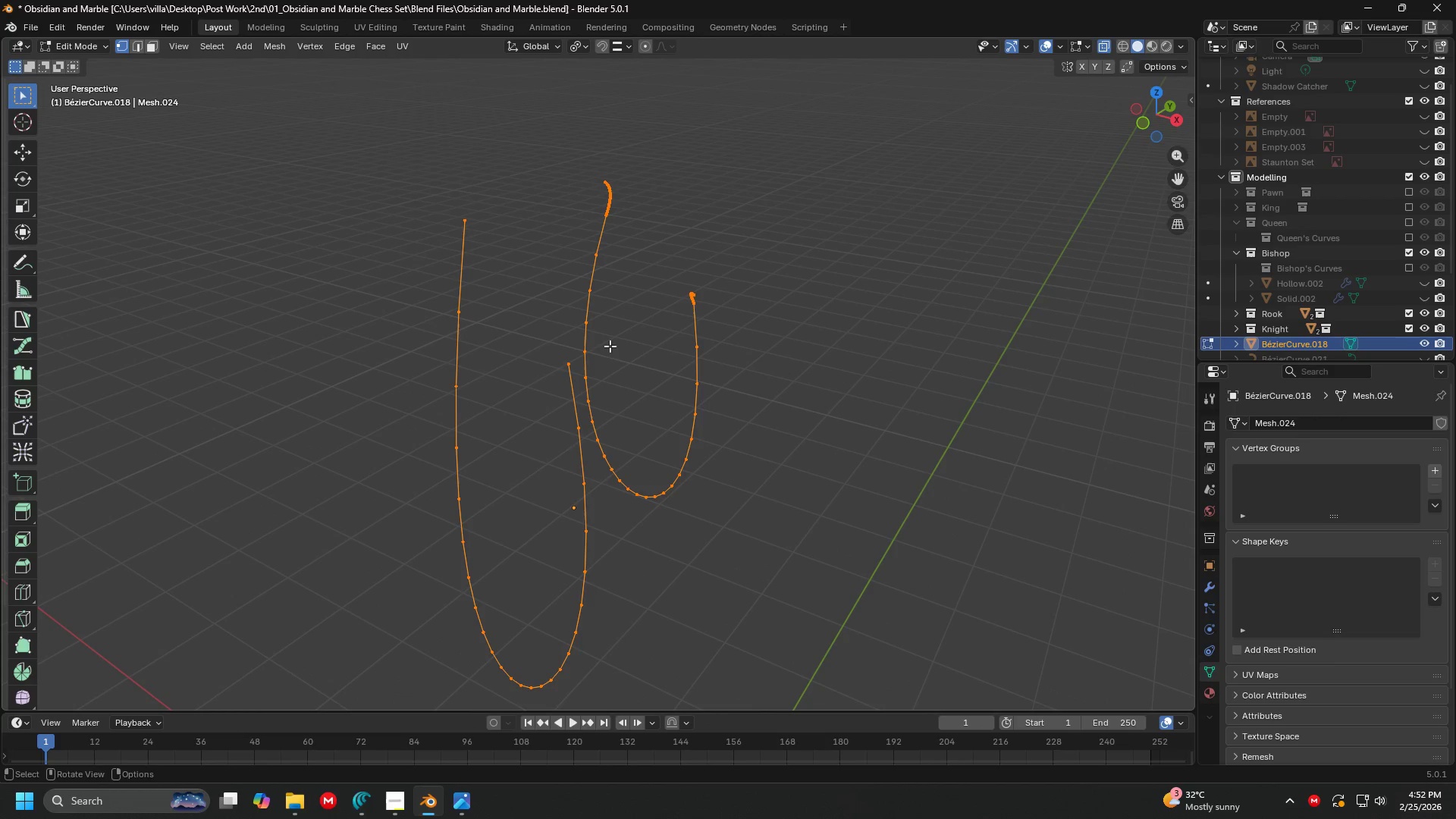 
key(Control+E)
 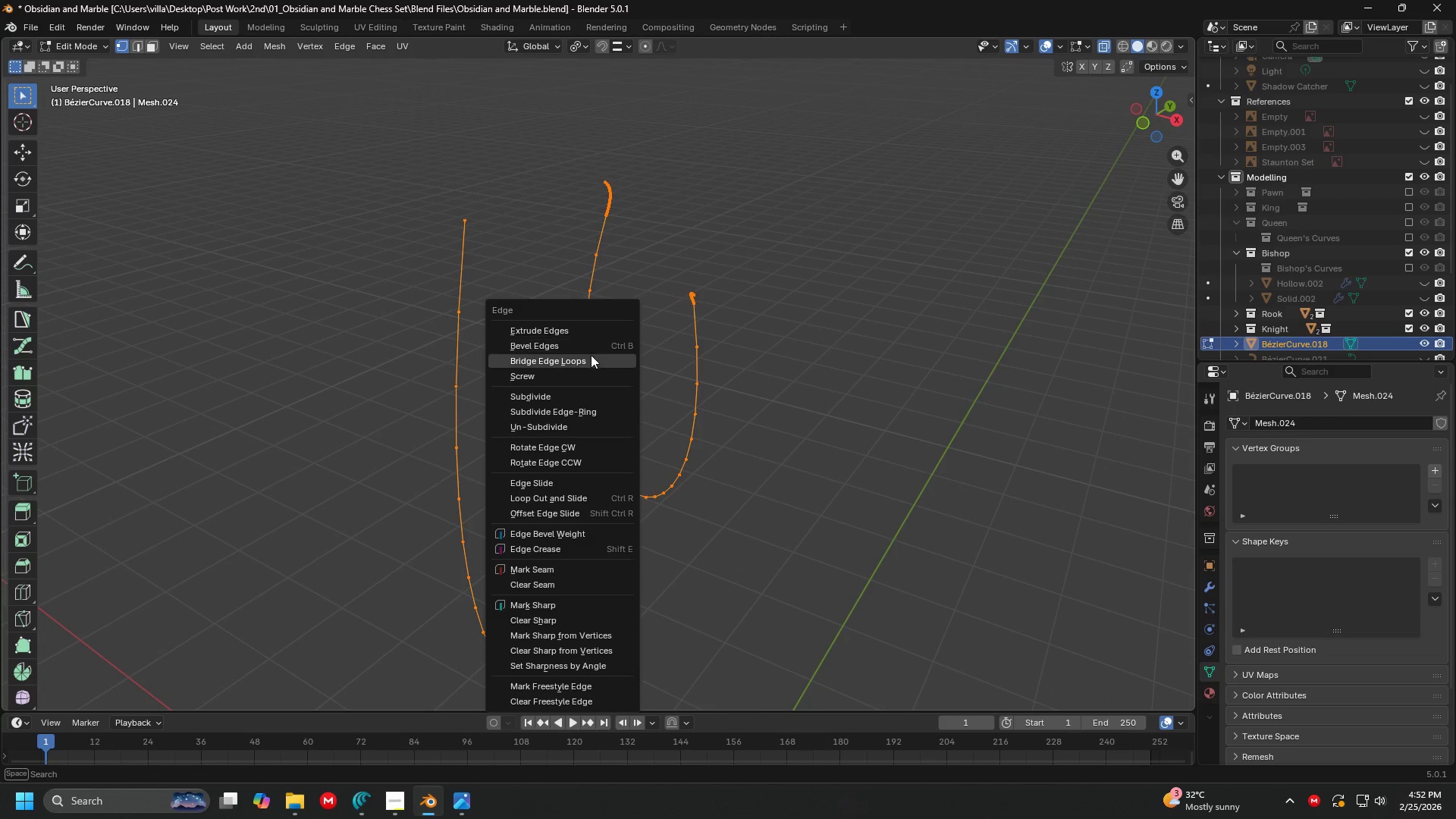 
left_click([588, 356])
 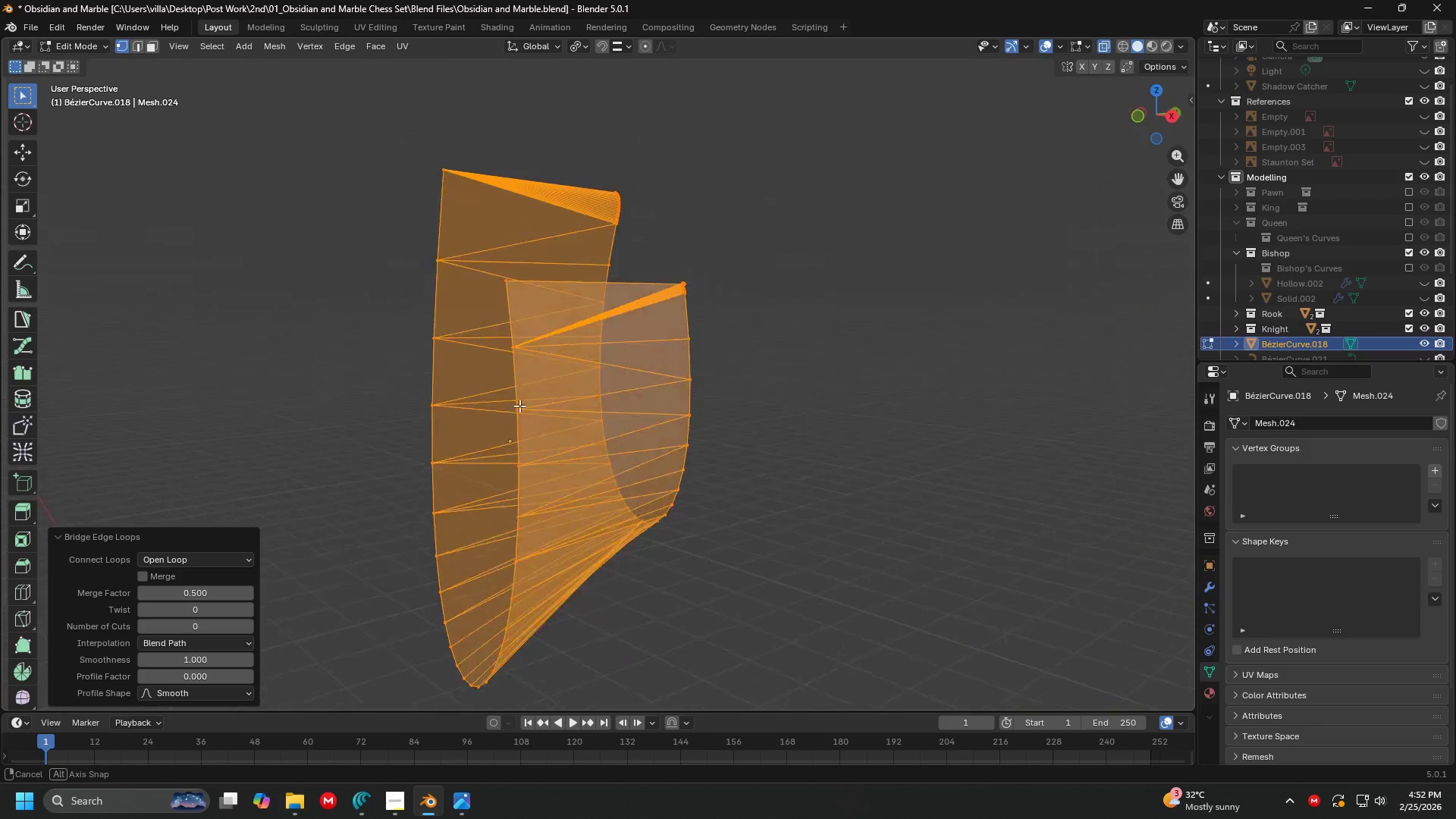 
wait(6.17)
 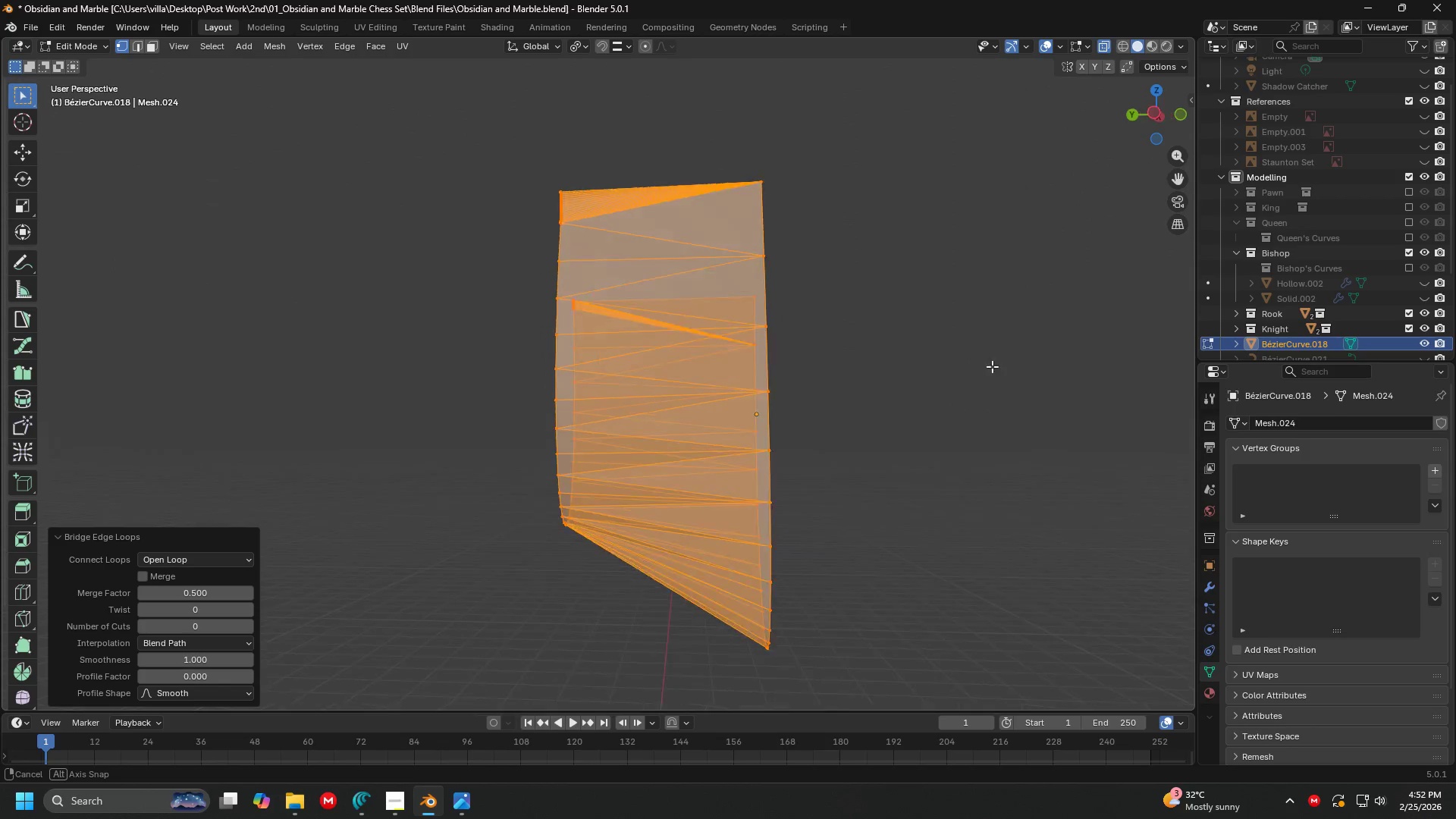 
hold_key(key=ShiftLeft, duration=0.42)
 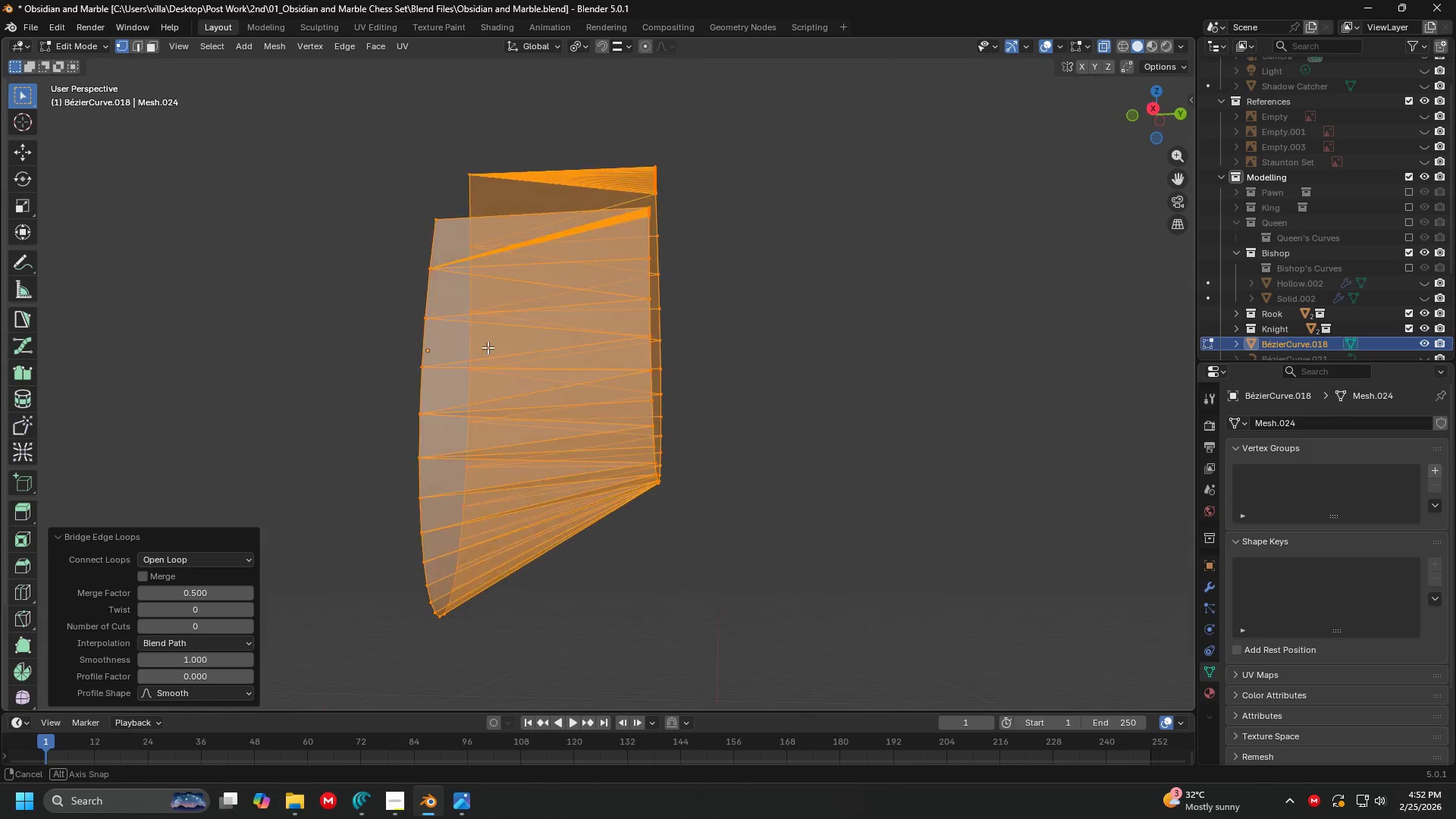 
hold_key(key=ShiftLeft, duration=0.33)
 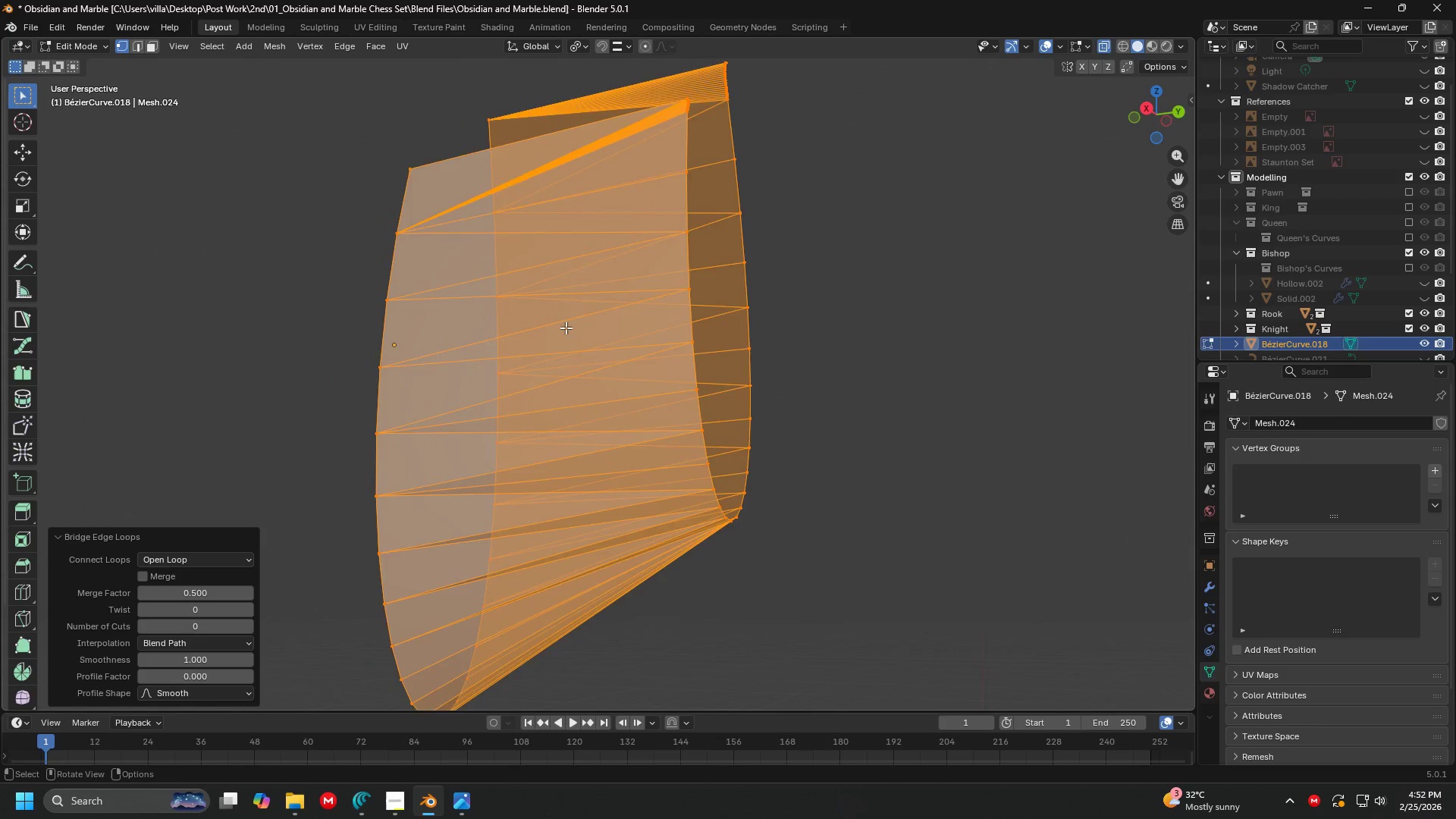 
scroll: coordinate [459, 343], scroll_direction: up, amount: 2.0
 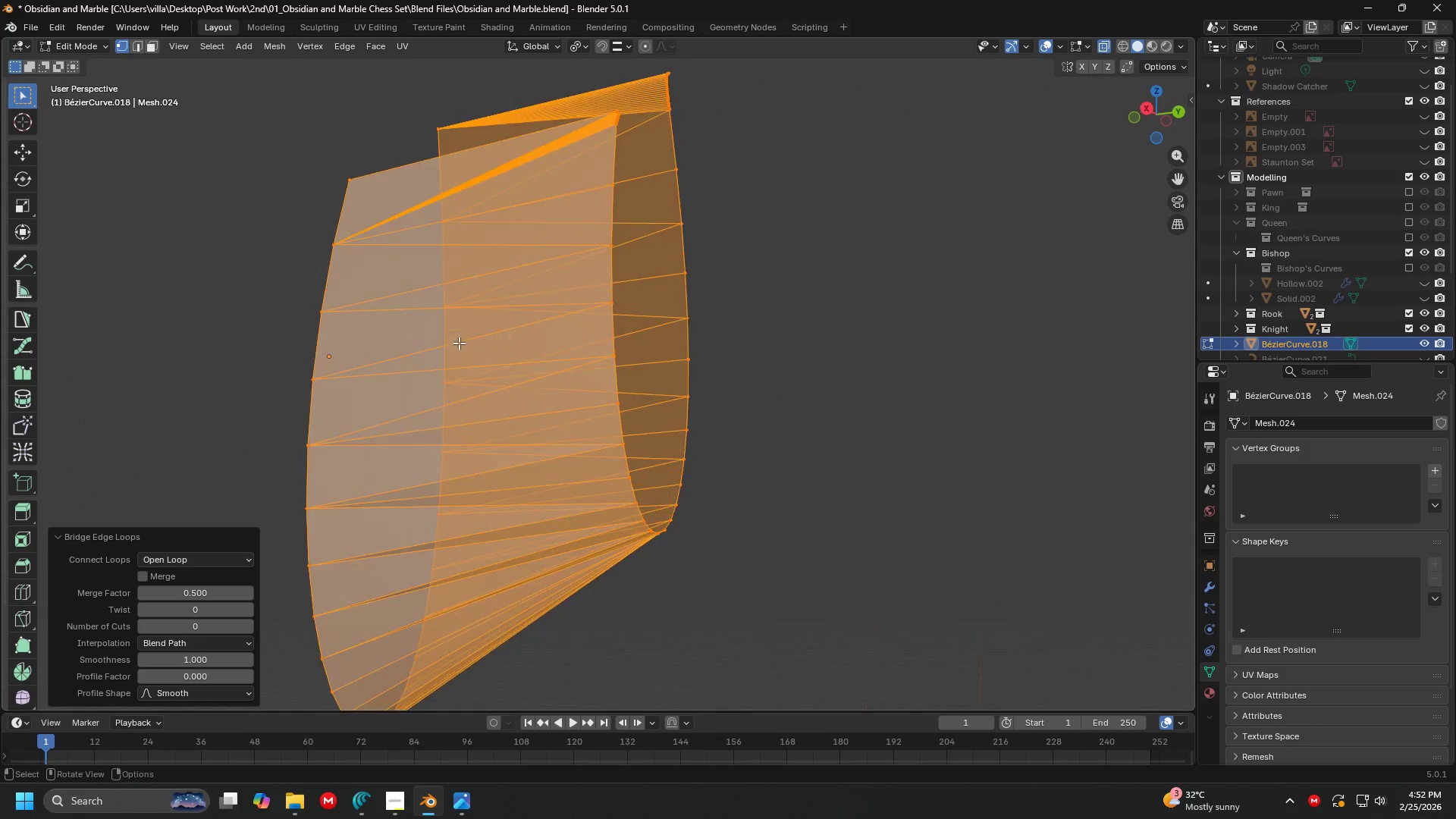 
scroll: coordinate [566, 328], scroll_direction: down, amount: 4.0
 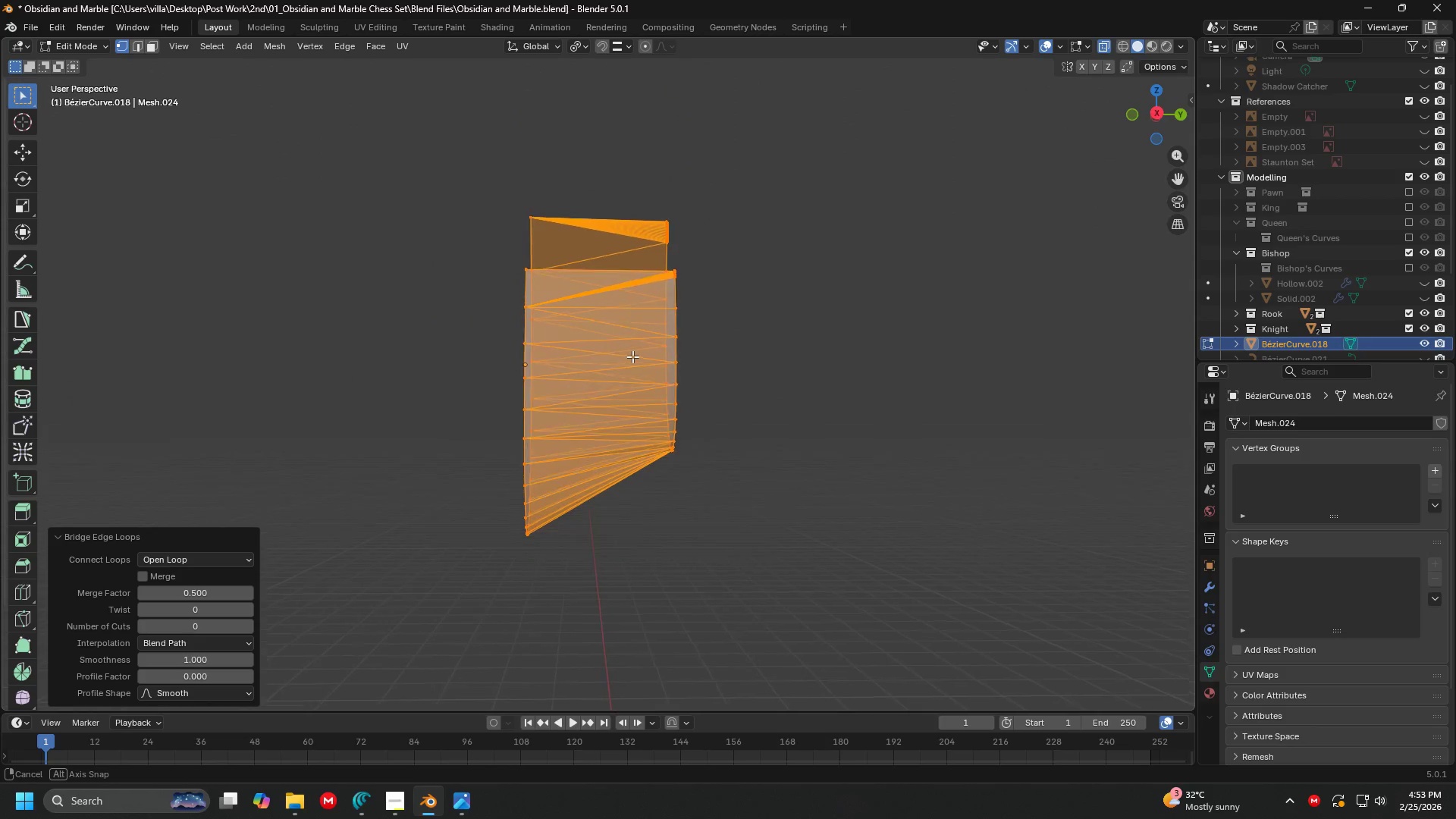 
scroll: coordinate [630, 347], scroll_direction: up, amount: 2.0
 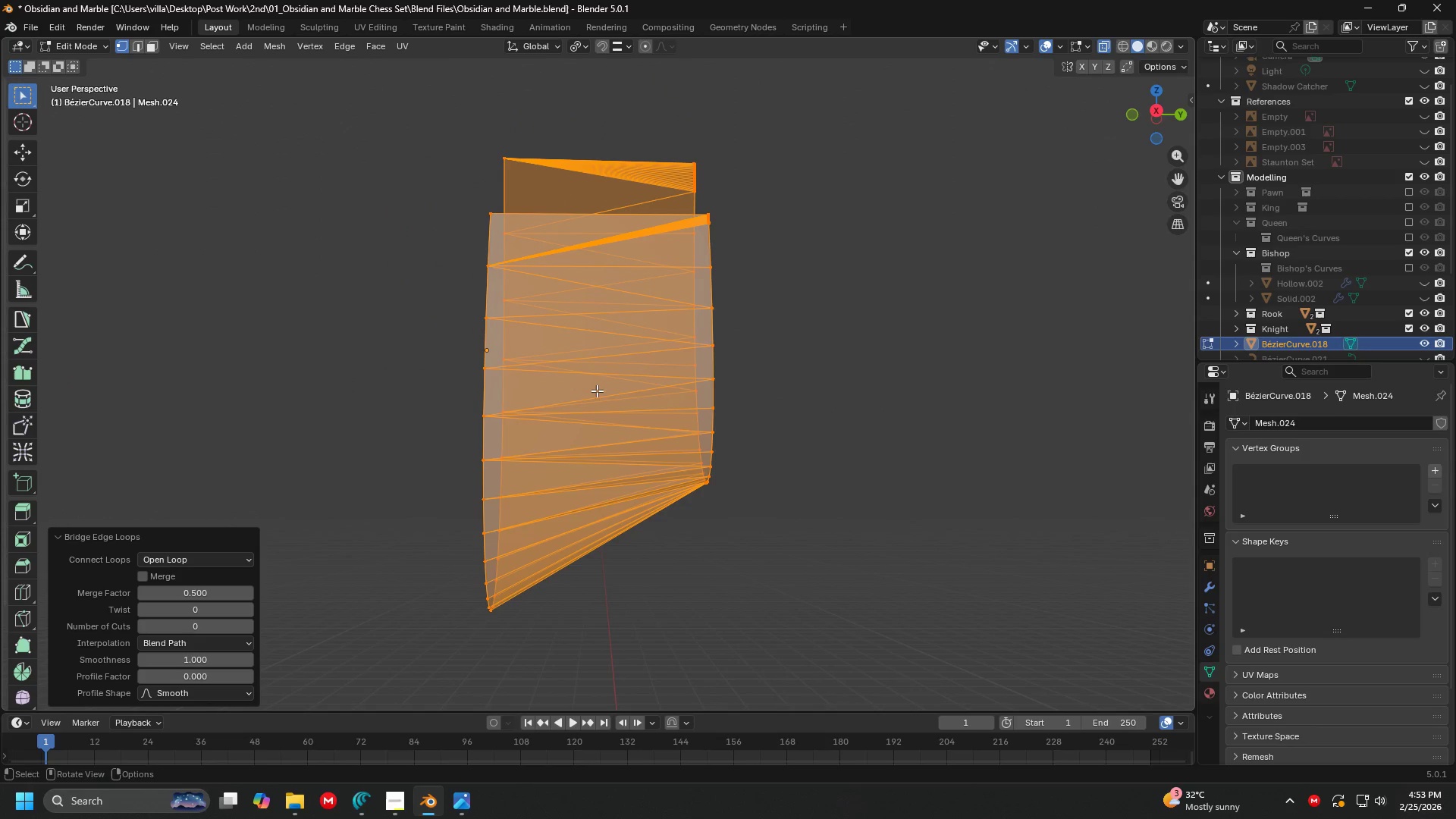 
key(Control+R)
 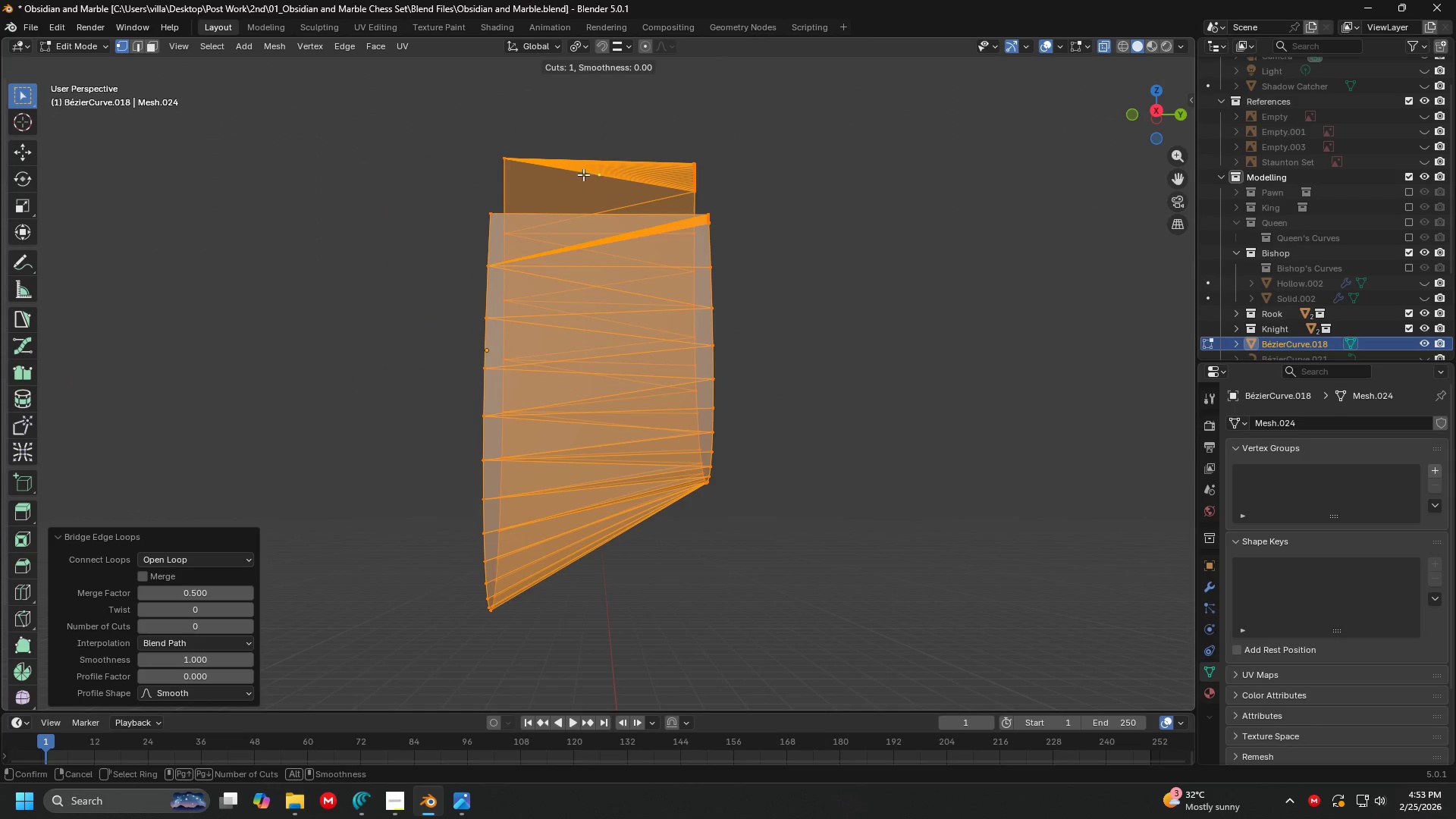 
key(Escape)
 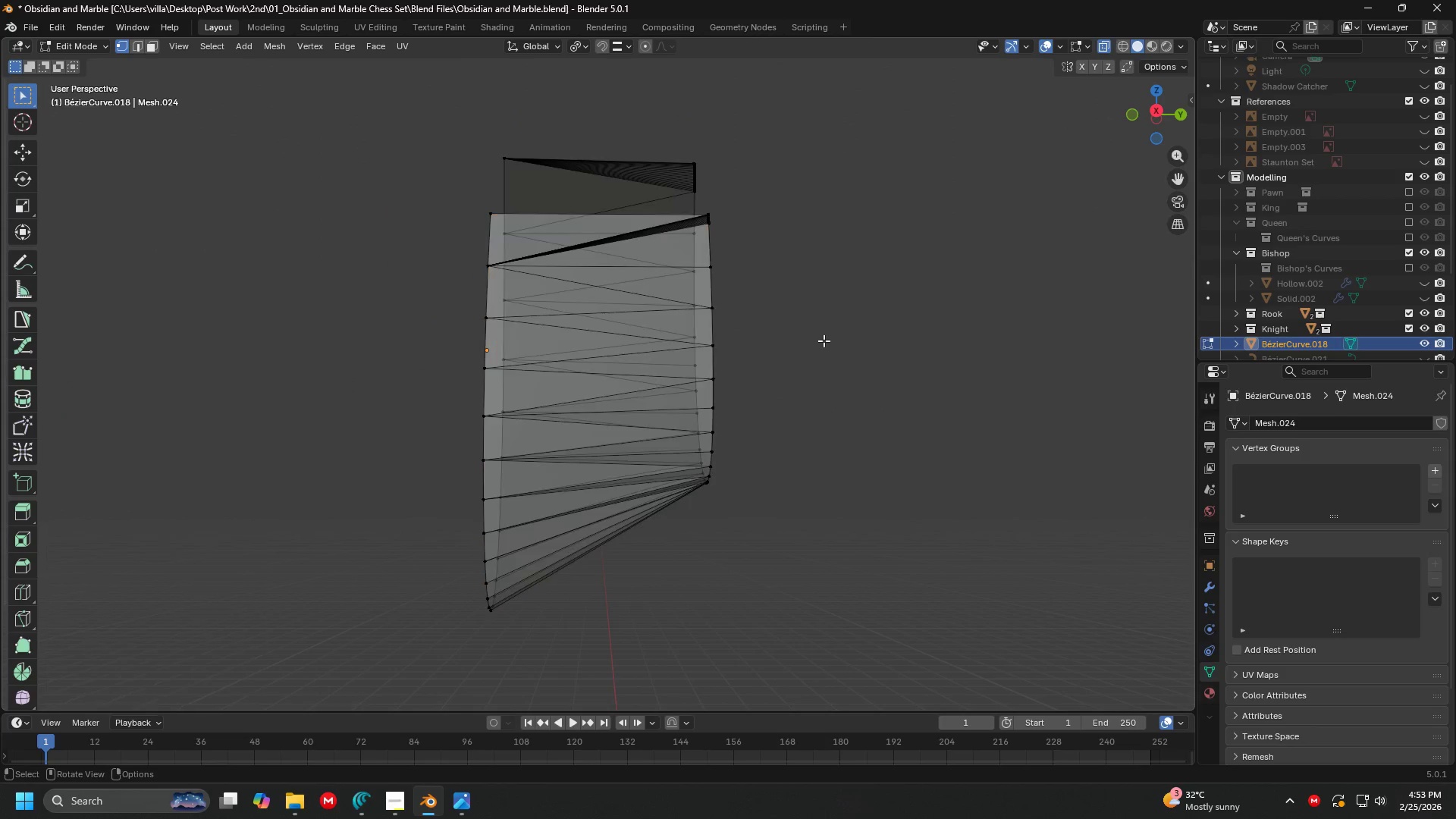 
key(Control+Z)
 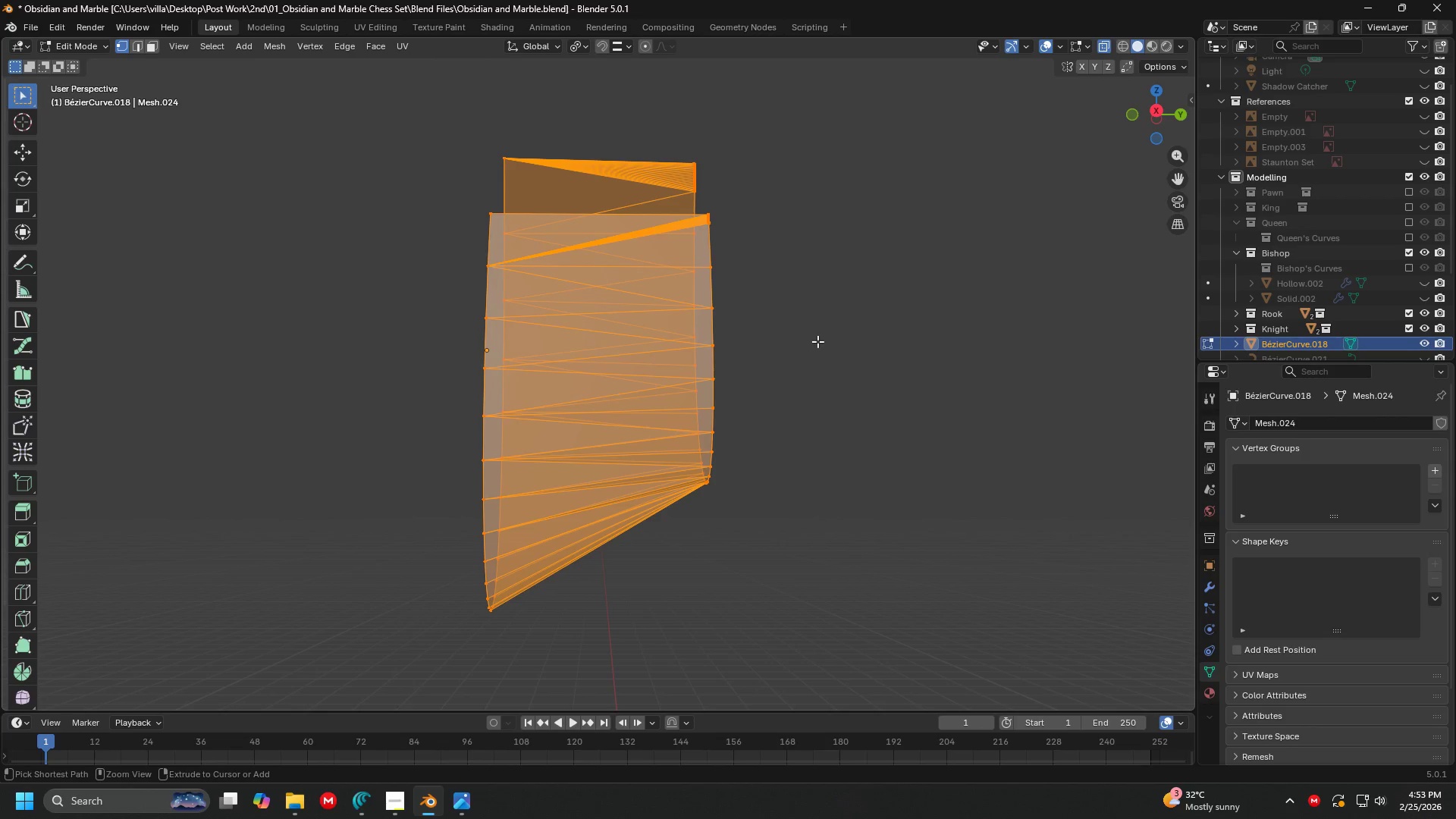 
key(Control+Z)
 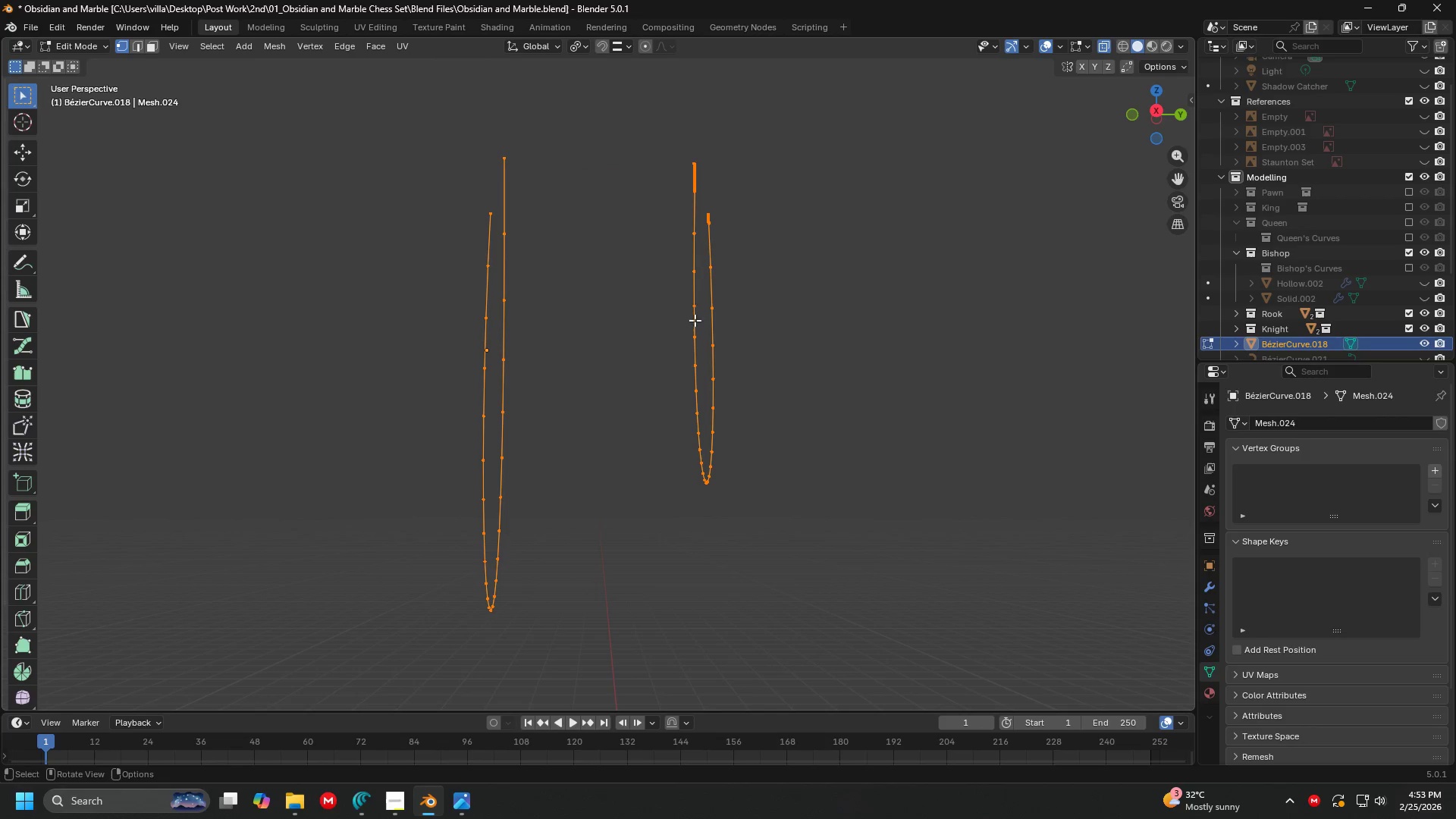 
left_click([648, 306])
 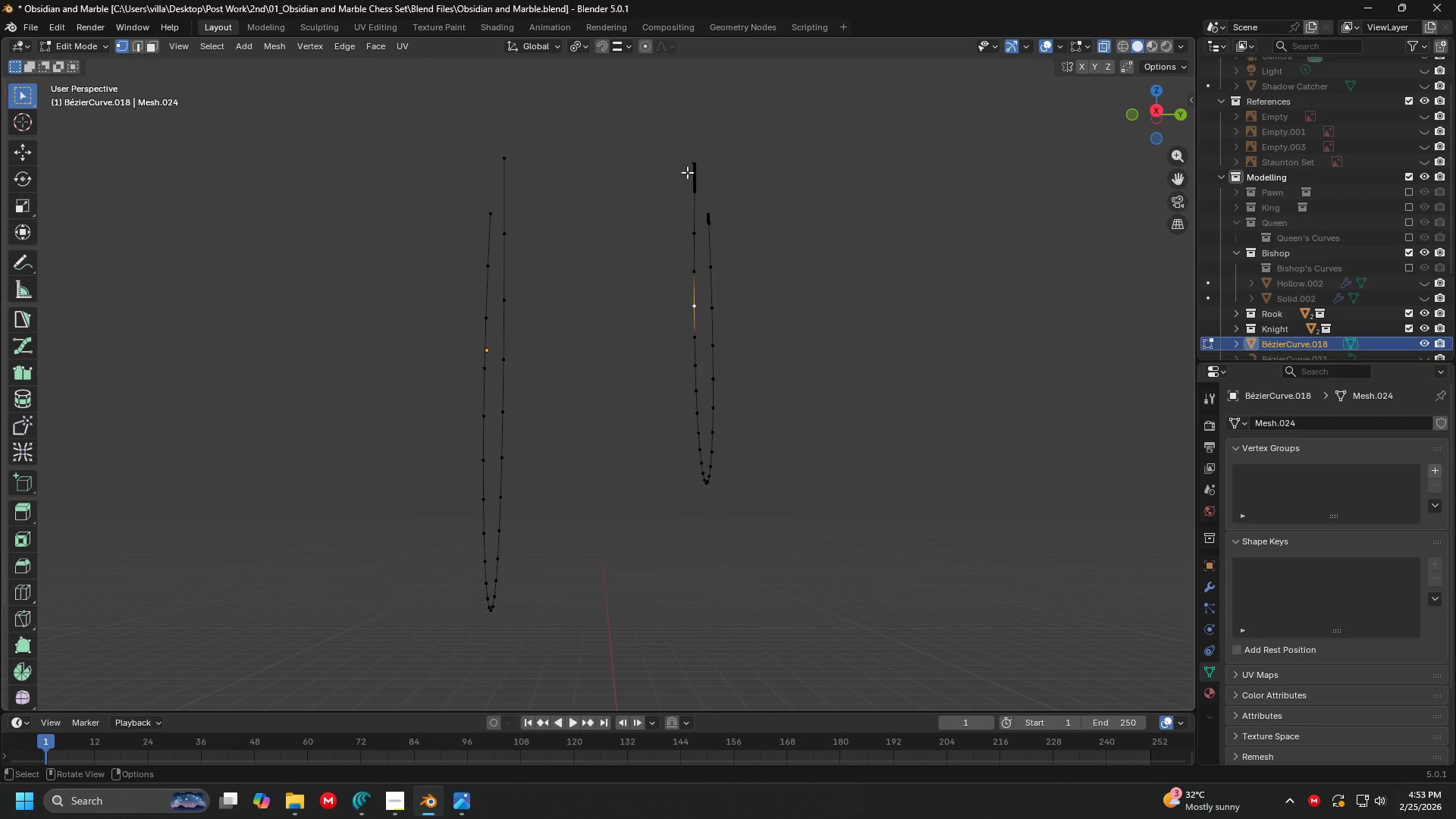 
left_click([690, 162])
 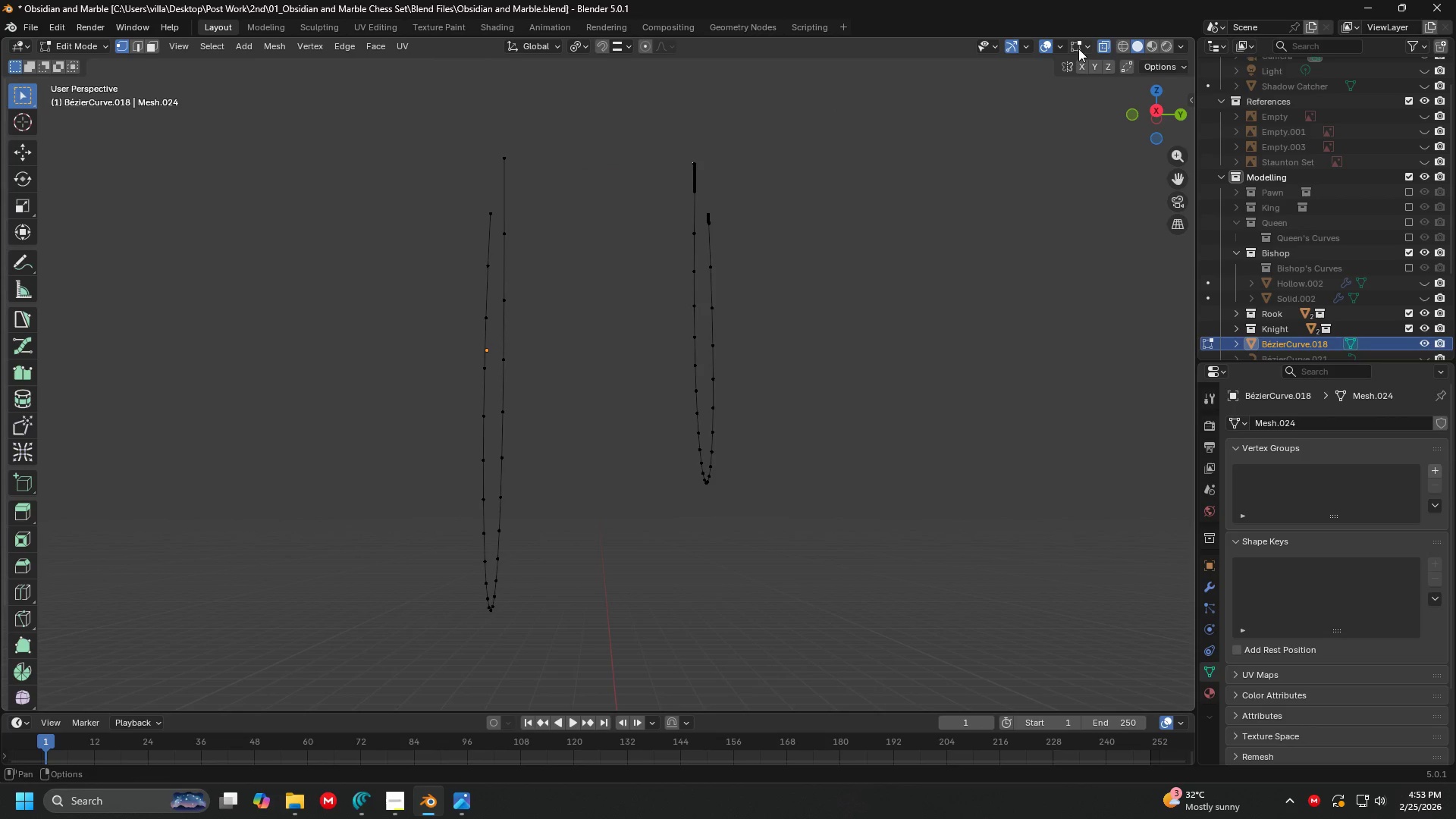 
left_click([1059, 46])
 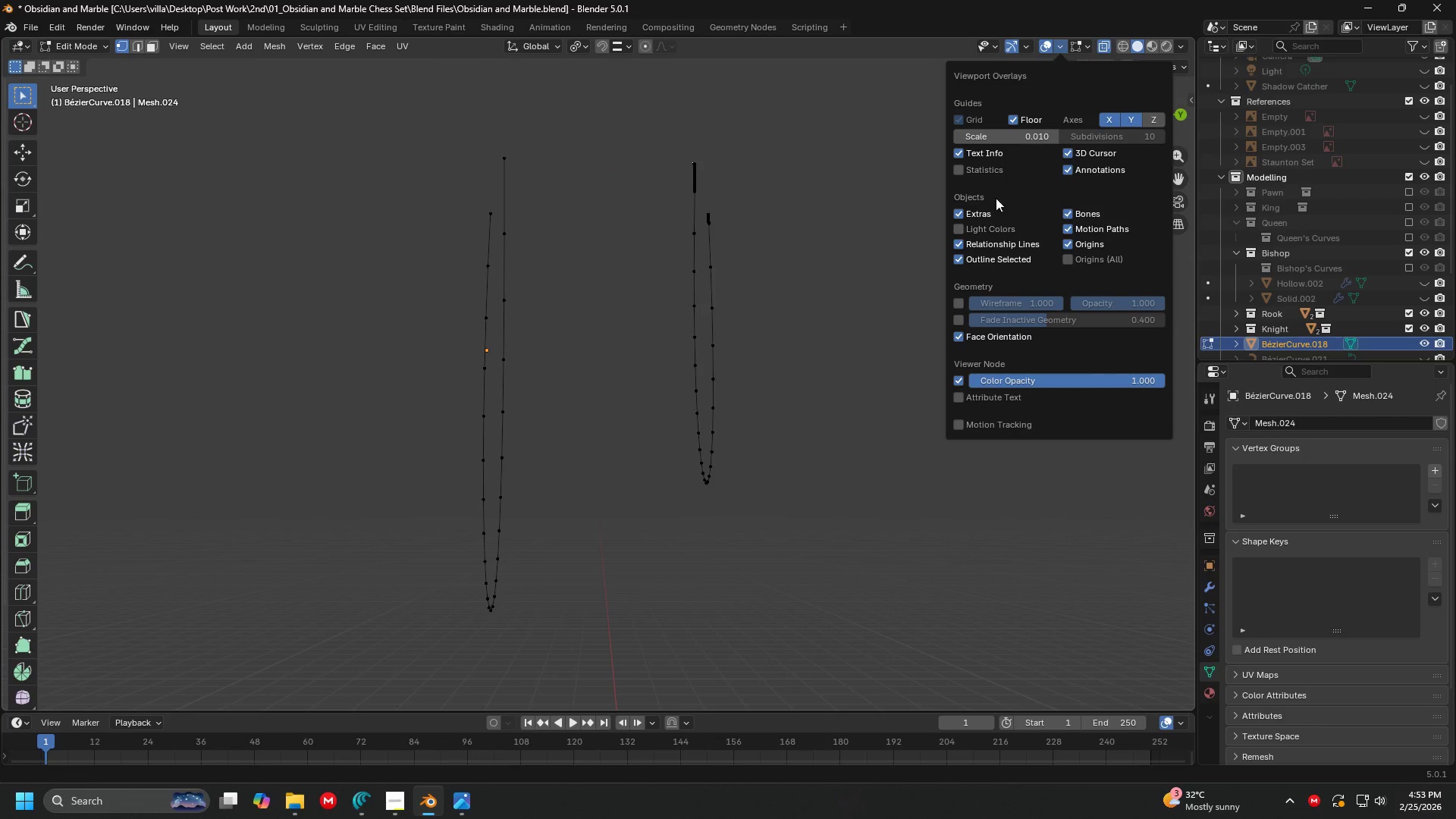 
left_click([982, 166])
 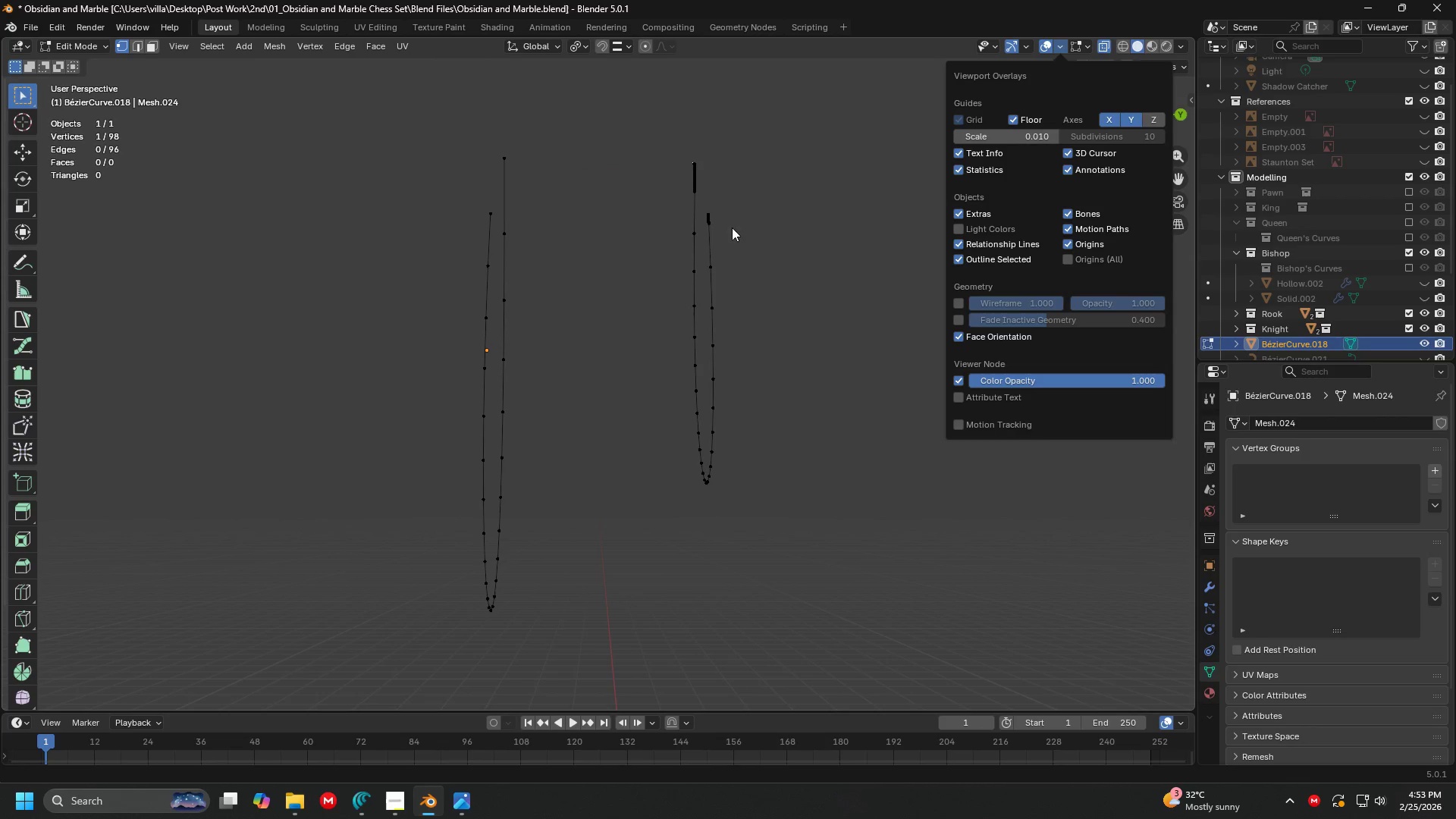 
left_click_drag(start_coordinate=[692, 221], to_coordinate=[691, 206])
 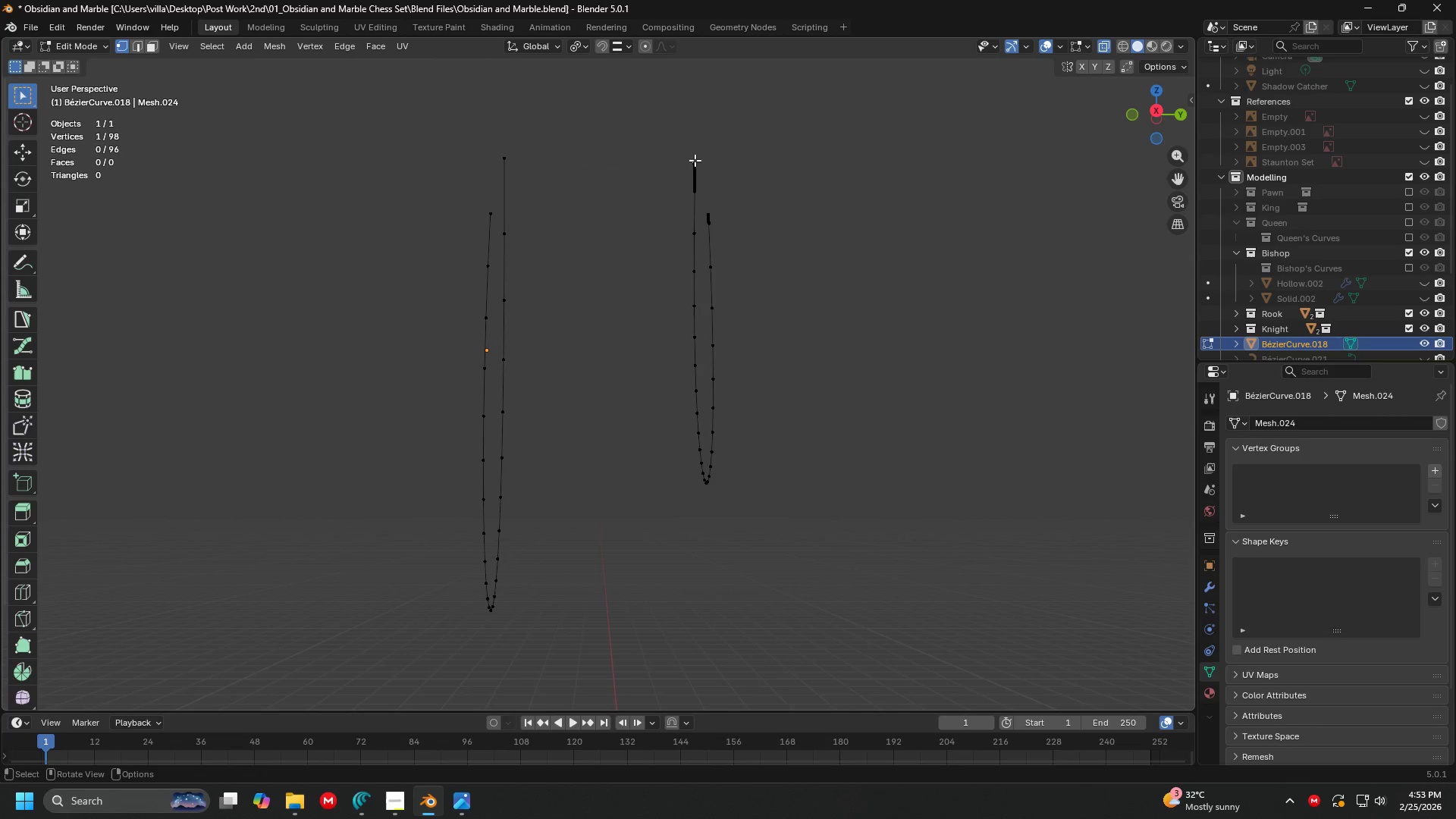 
double_click([695, 160])
 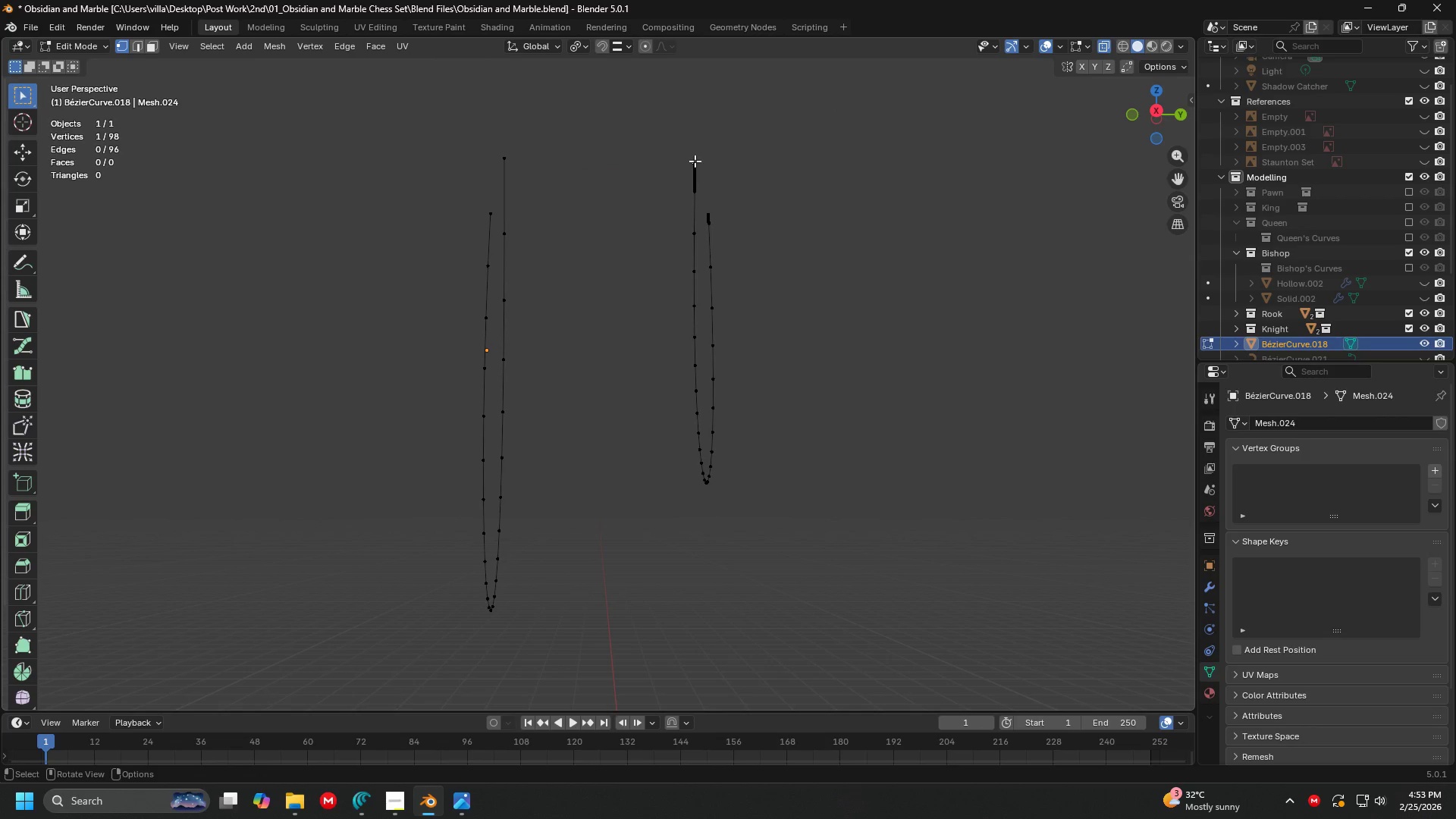 
key(L)
 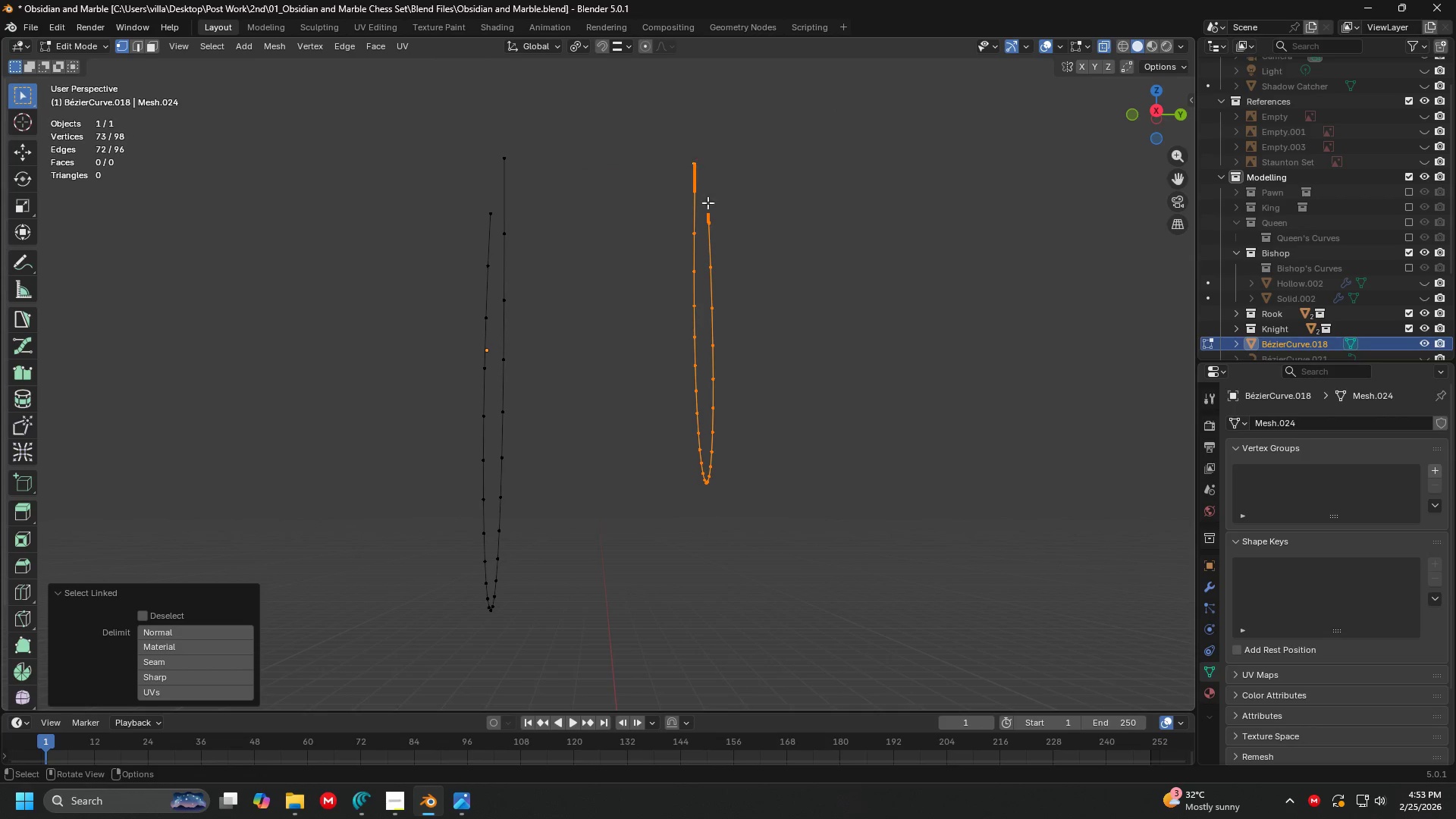 
hold_key(key=ShiftLeft, duration=0.52)
 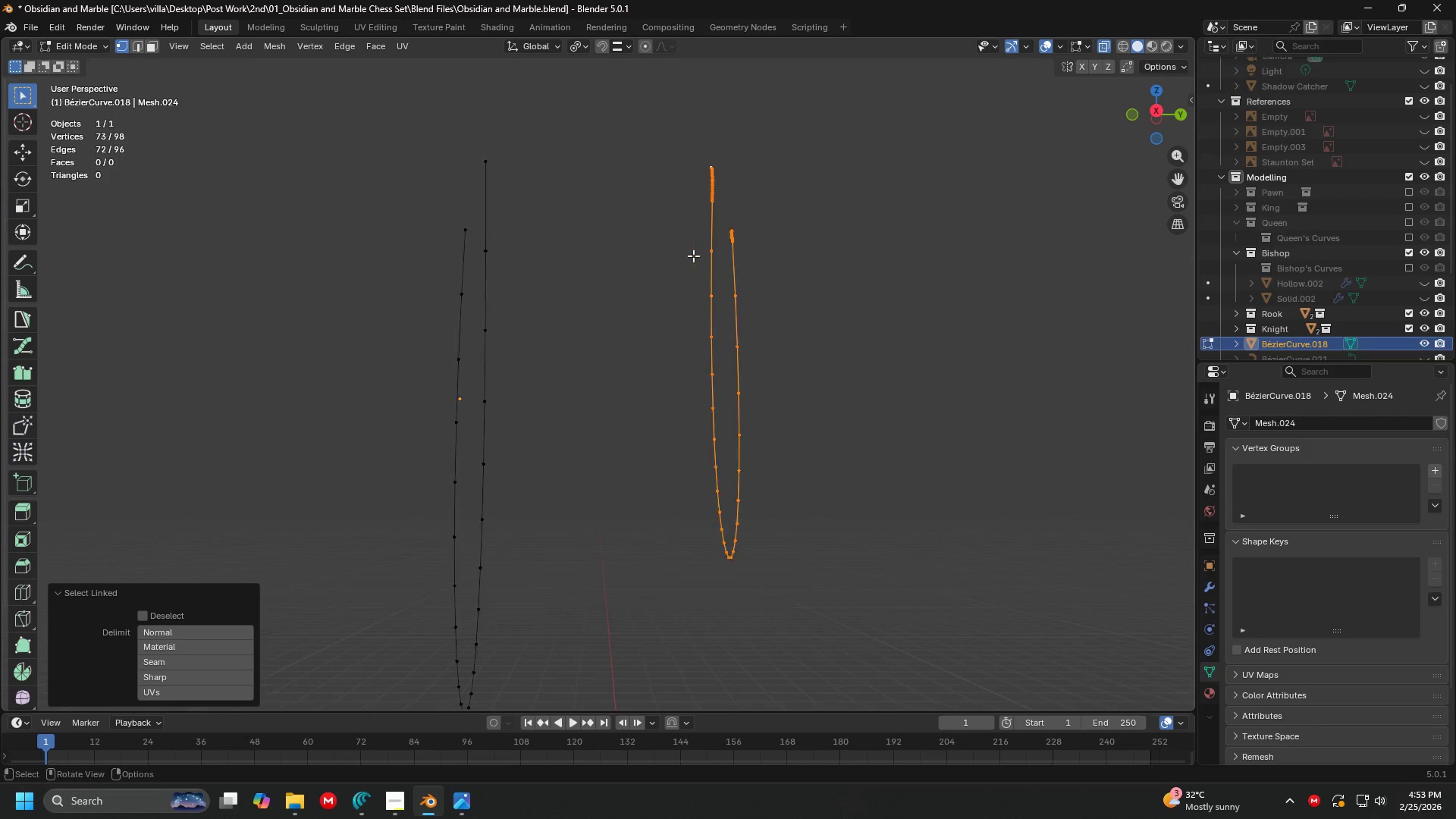 
key(Shift+ShiftLeft)
 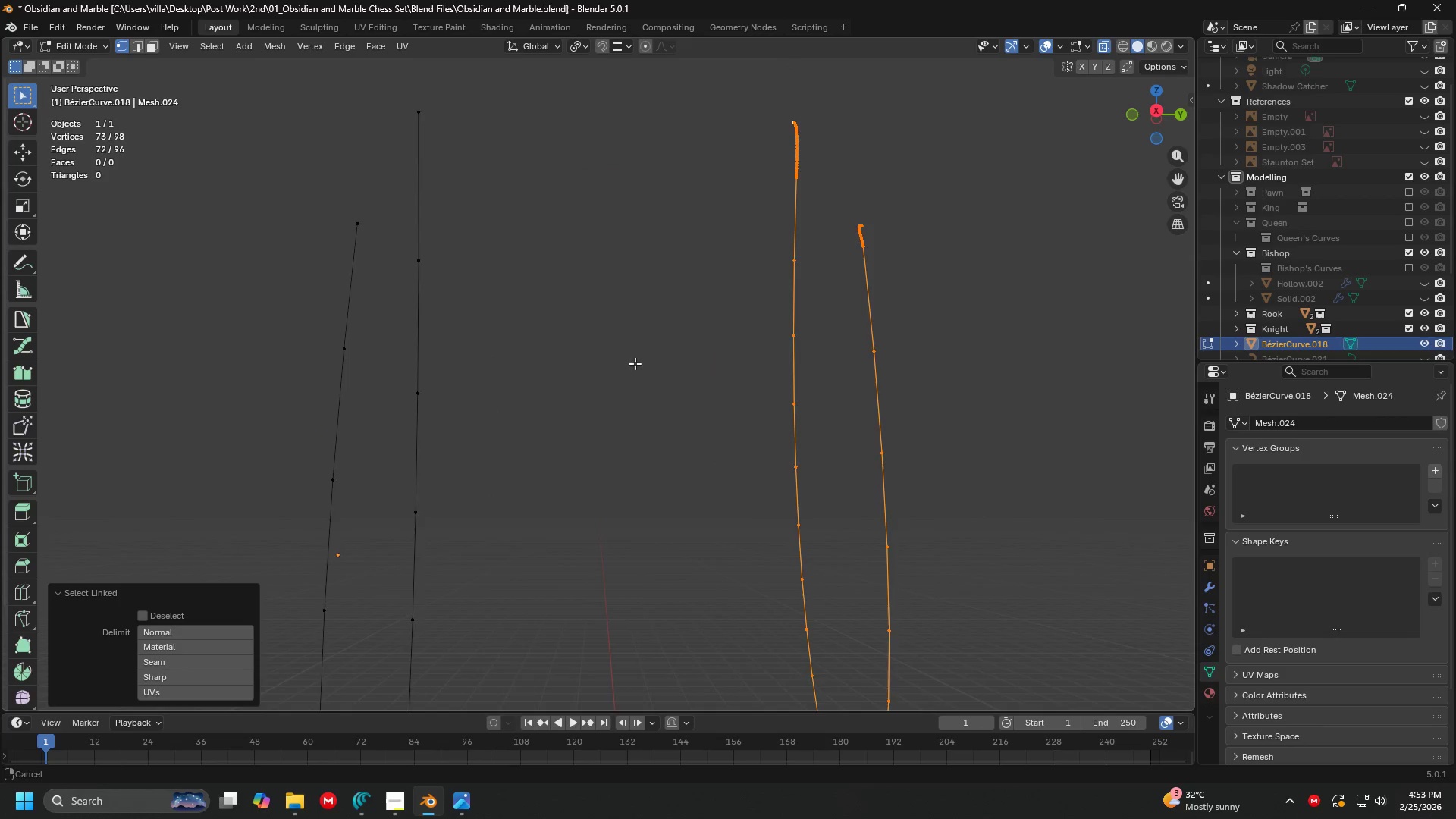 
scroll: coordinate [693, 256], scroll_direction: up, amount: 4.0
 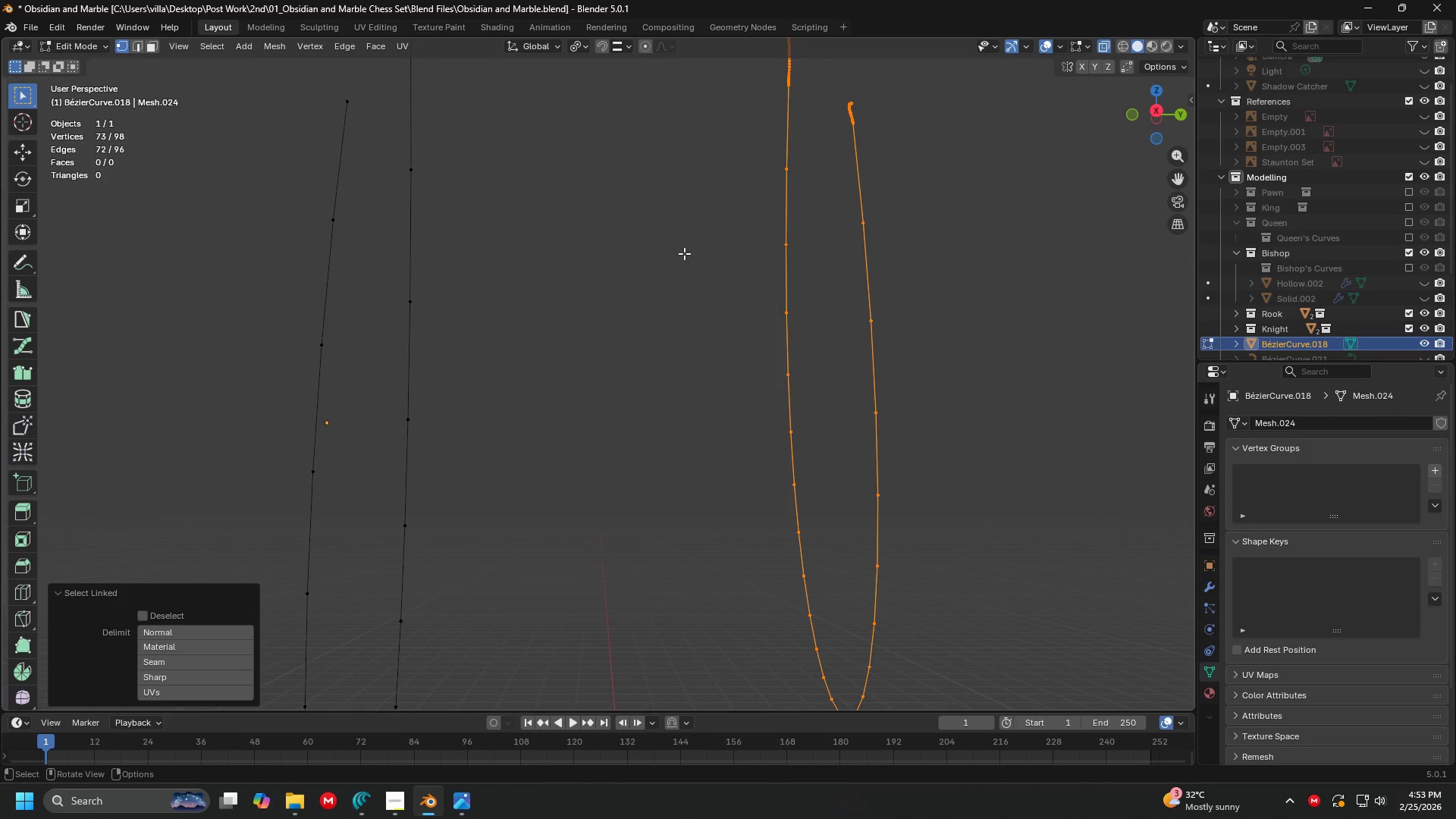 
scroll: coordinate [637, 381], scroll_direction: down, amount: 4.0
 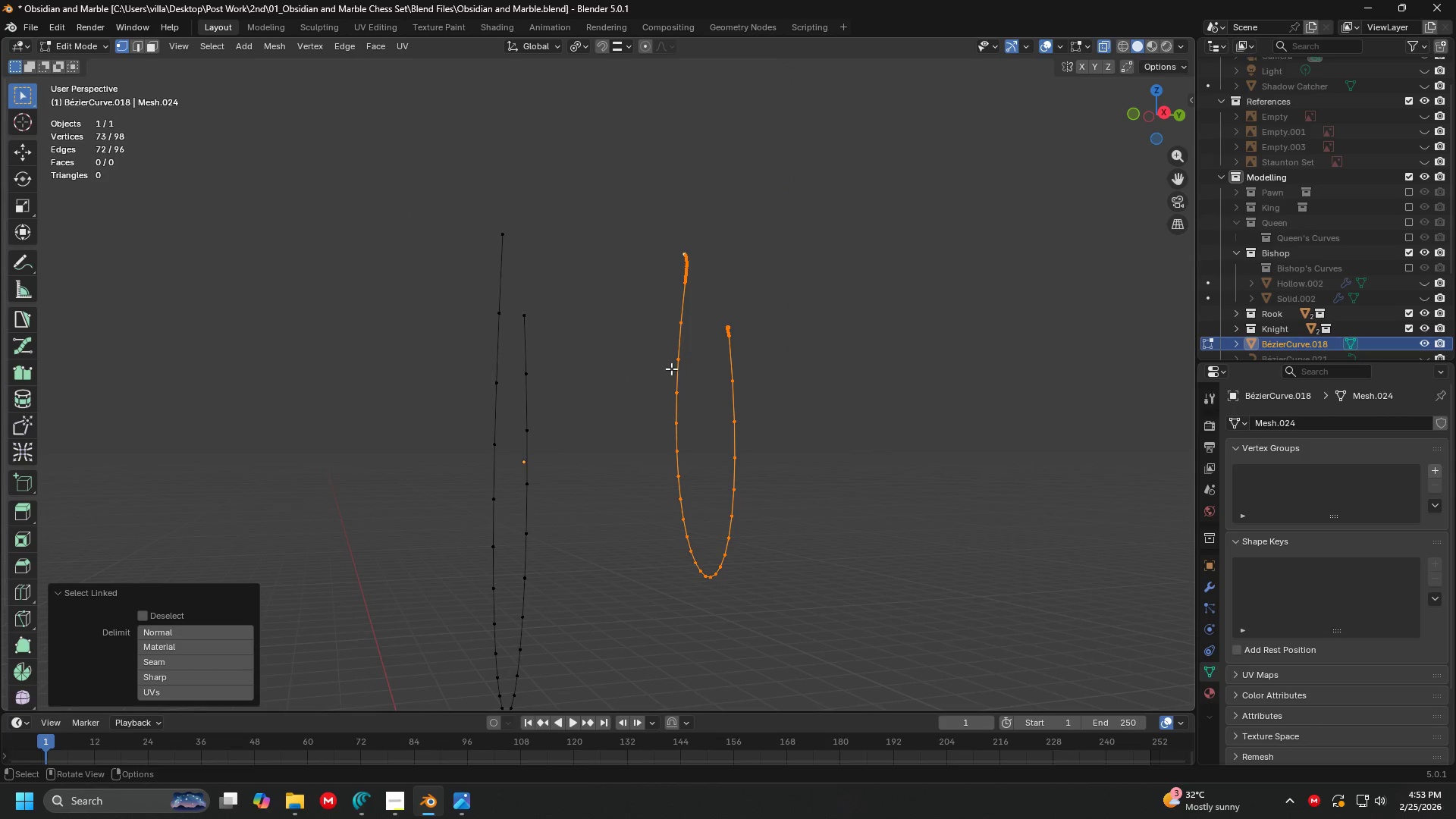 
type(am)
 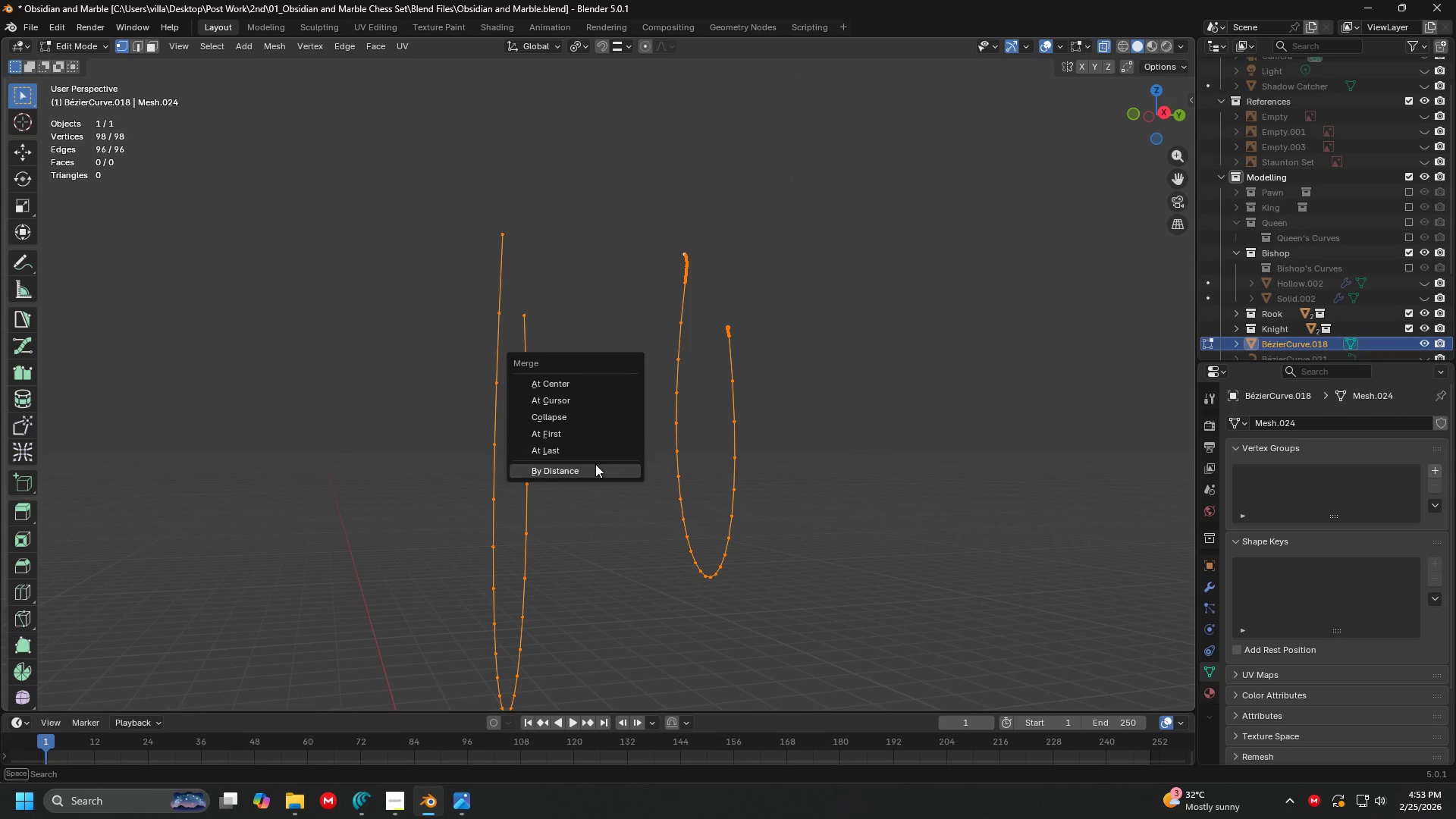 
left_click([595, 465])
 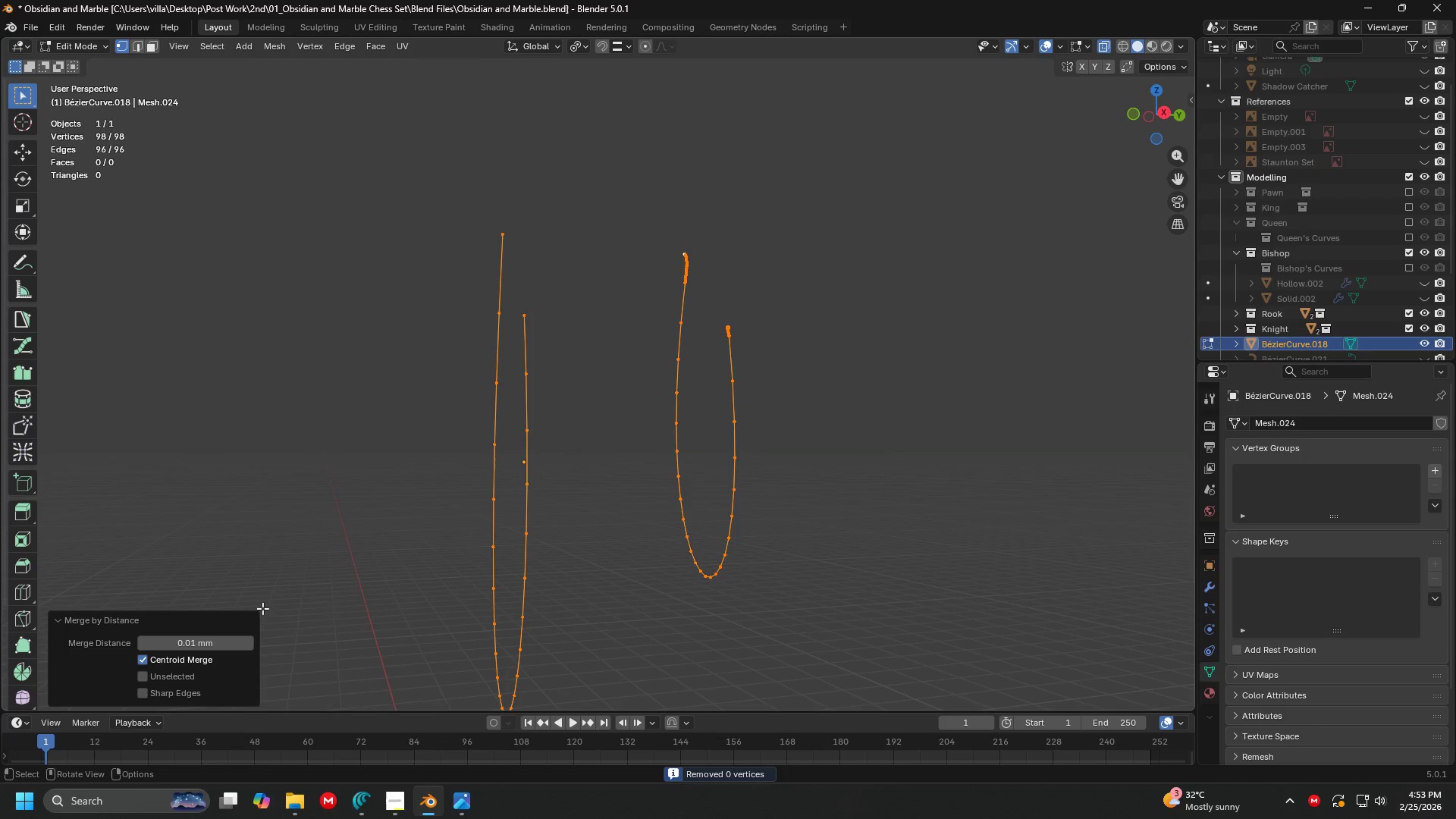 
left_click([188, 645])
 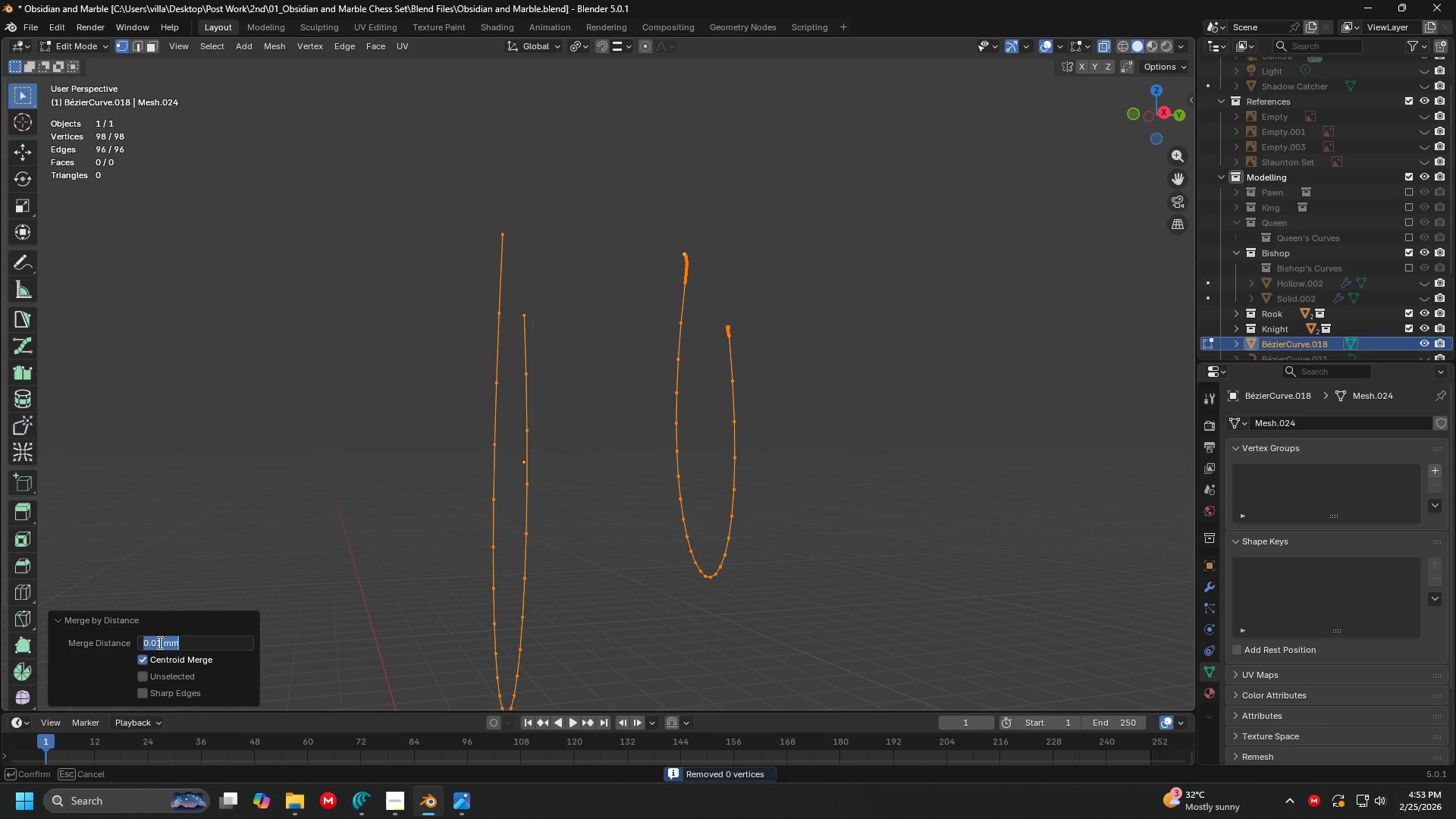 
left_click([156, 642])
 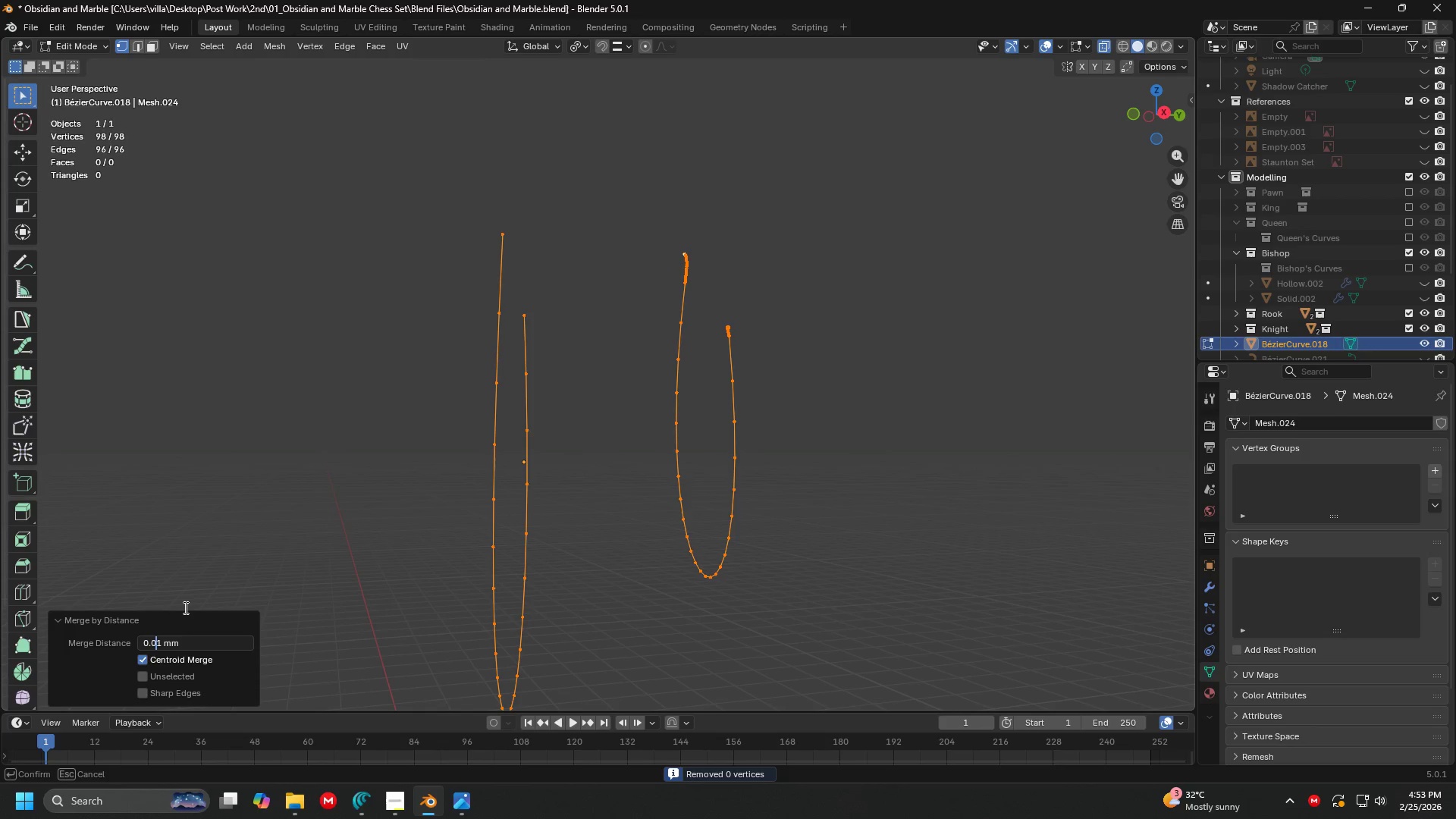 
key(Backslash)
 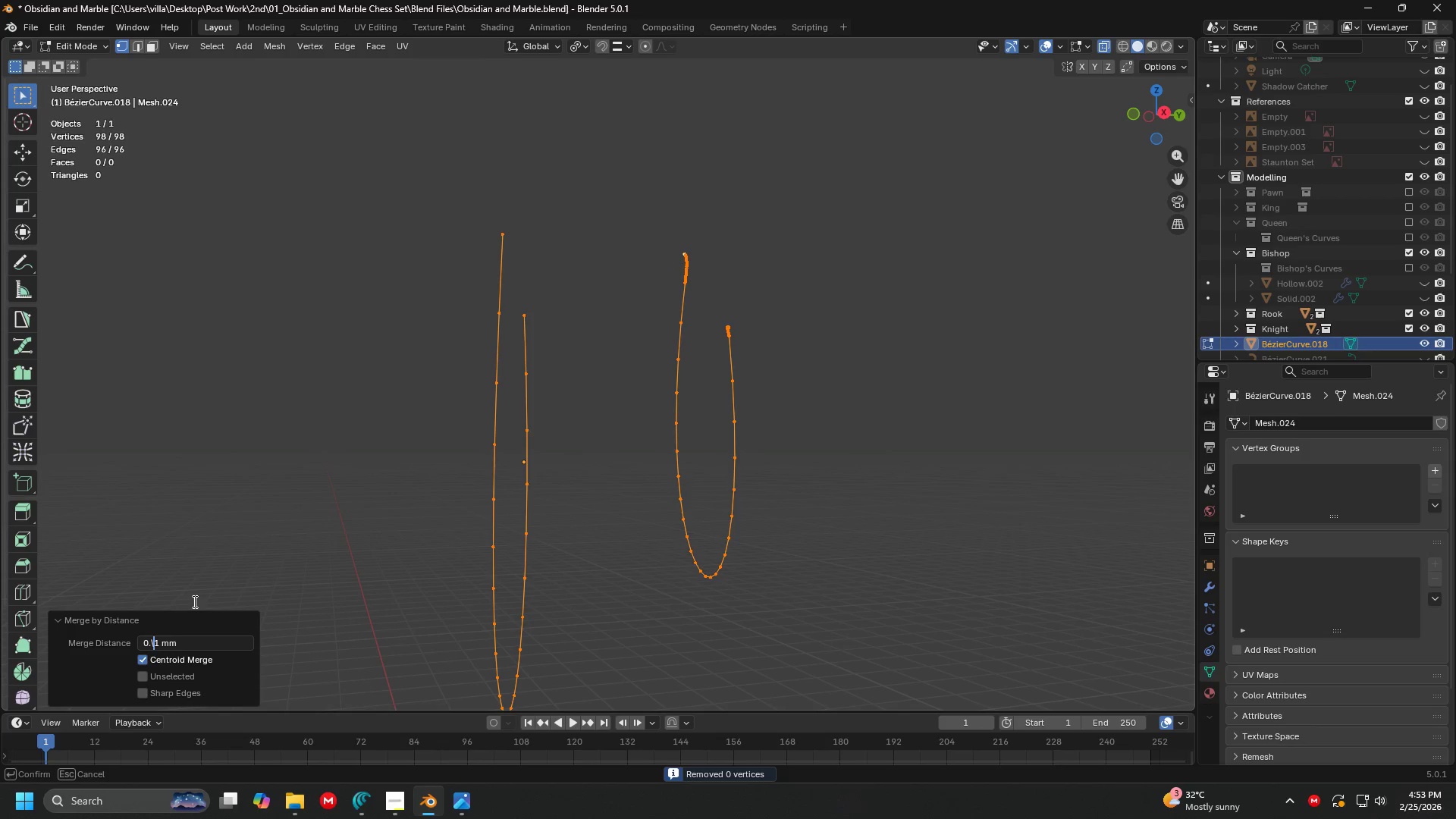 
key(Backspace)
 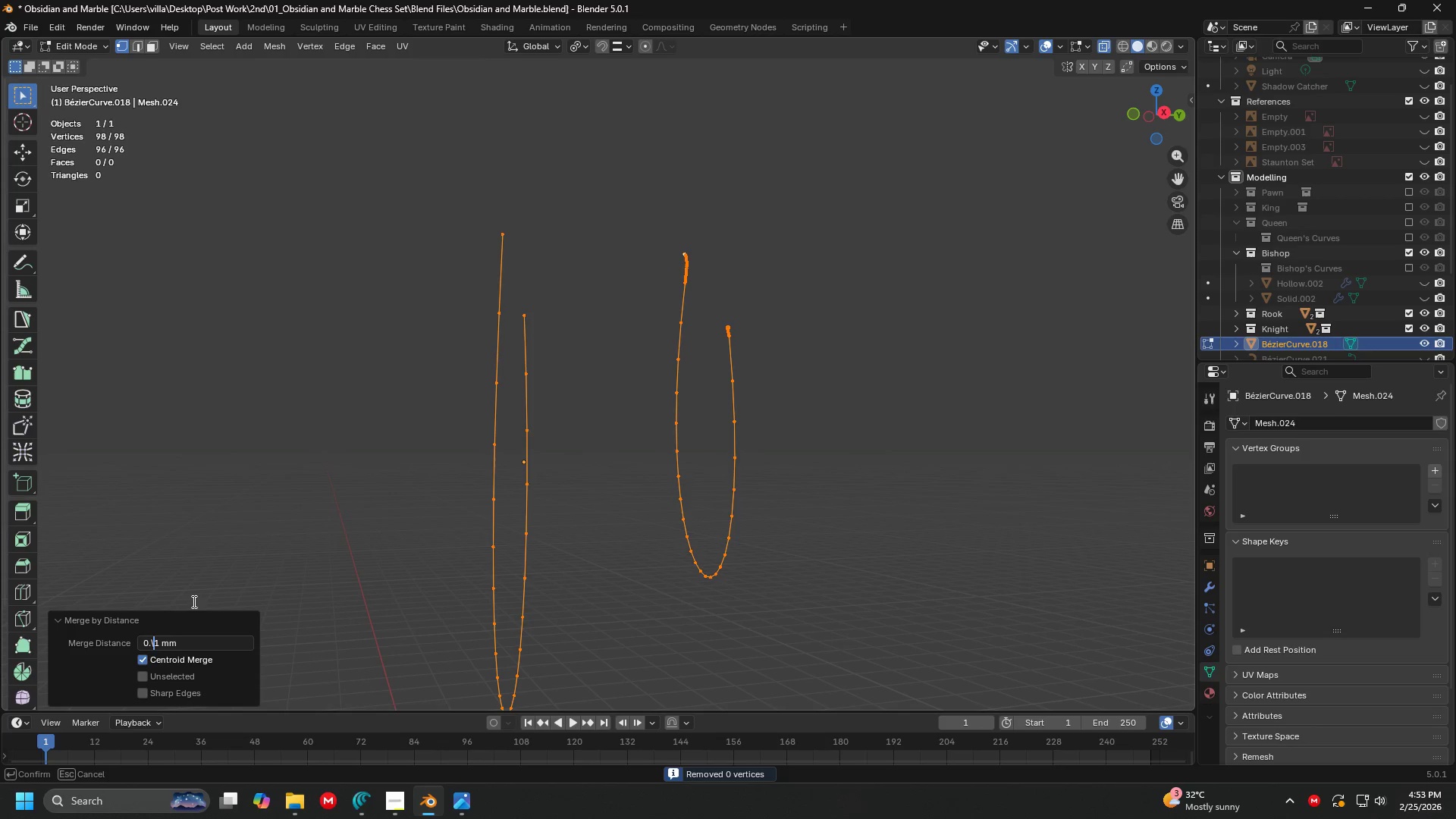 
key(Backspace)
 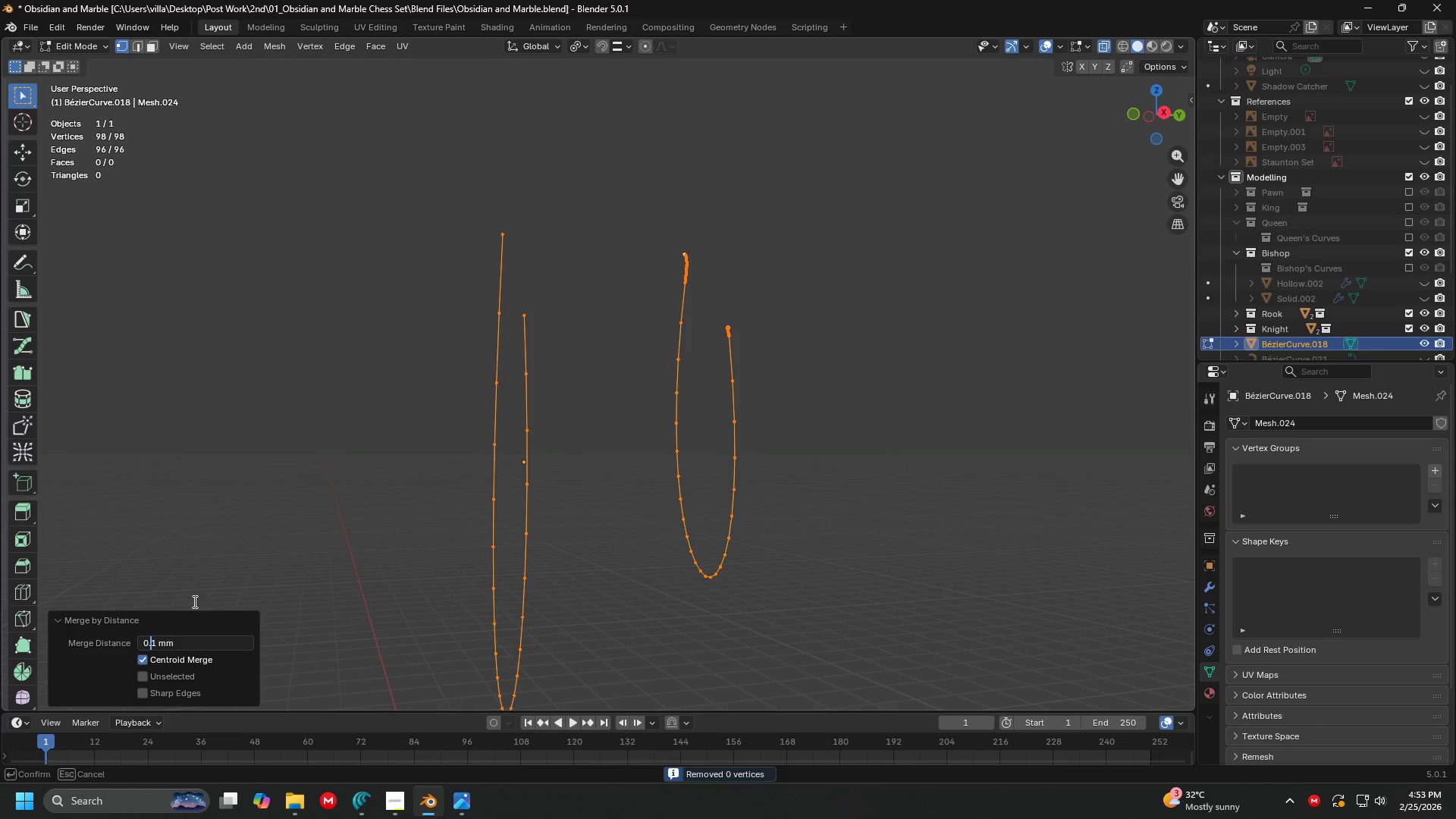 
key(Enter)
 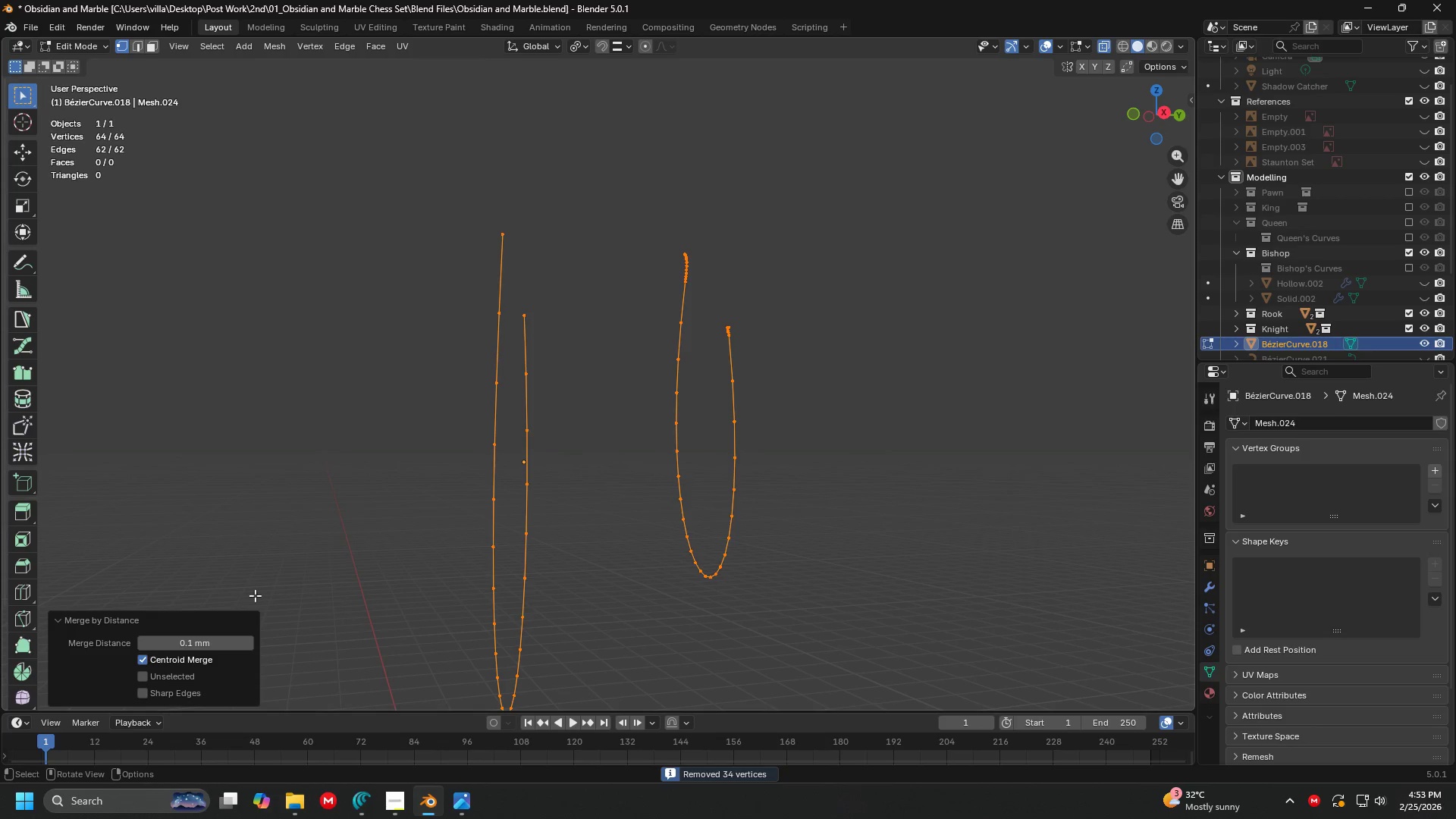 
key(Shift+ShiftLeft)
 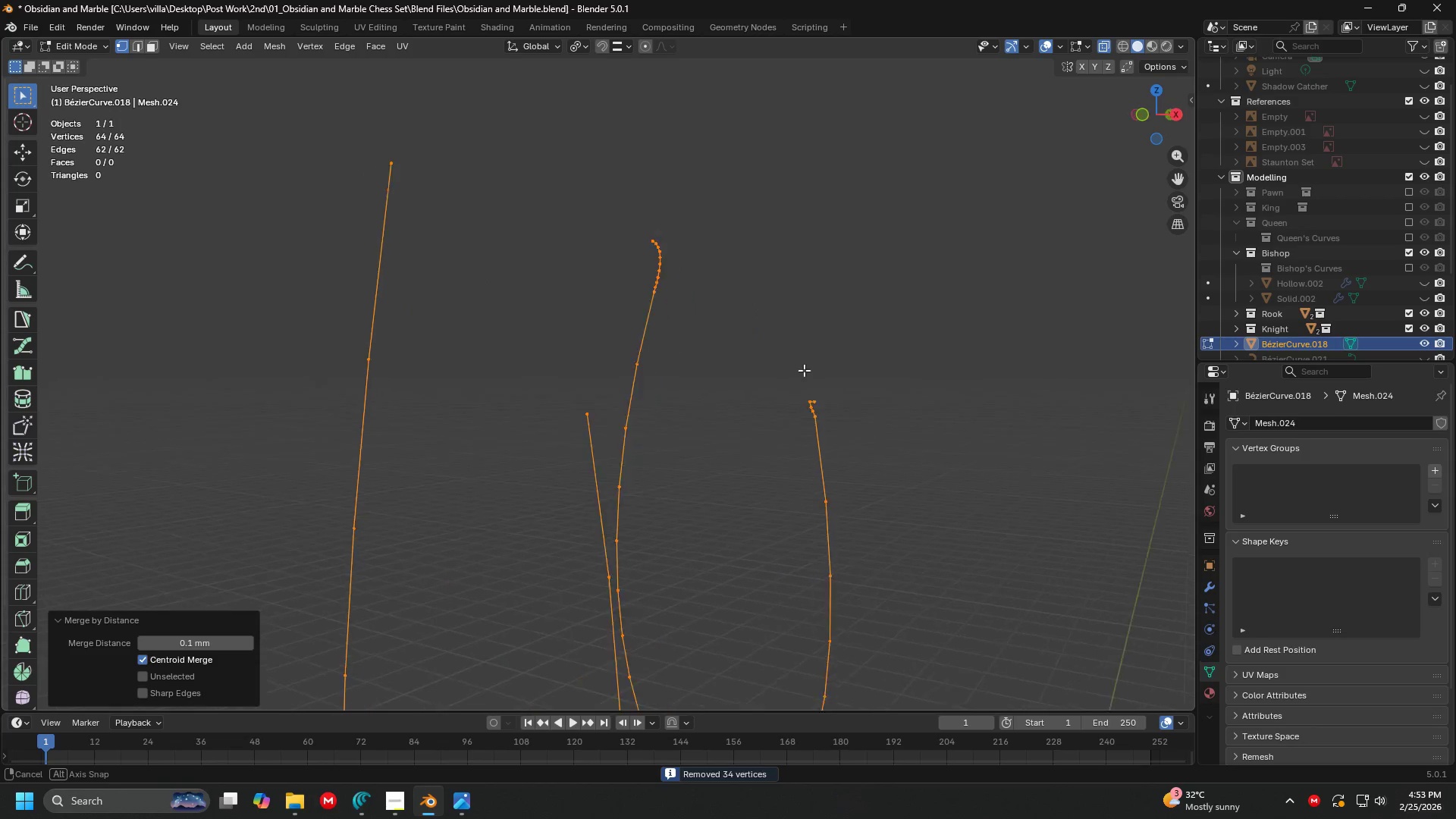 
scroll: coordinate [673, 266], scroll_direction: up, amount: 4.0
 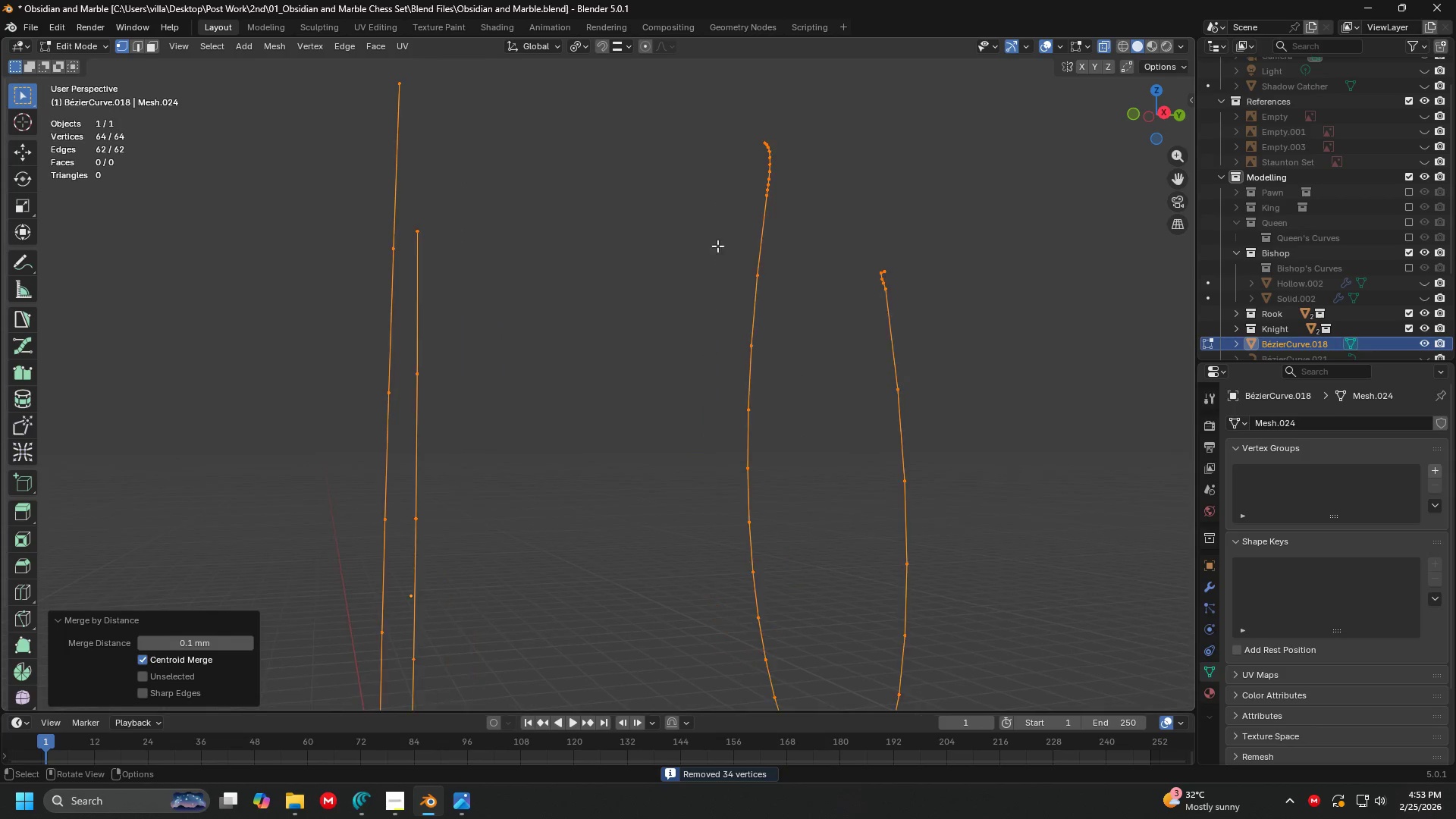 
key(Shift+ShiftLeft)
 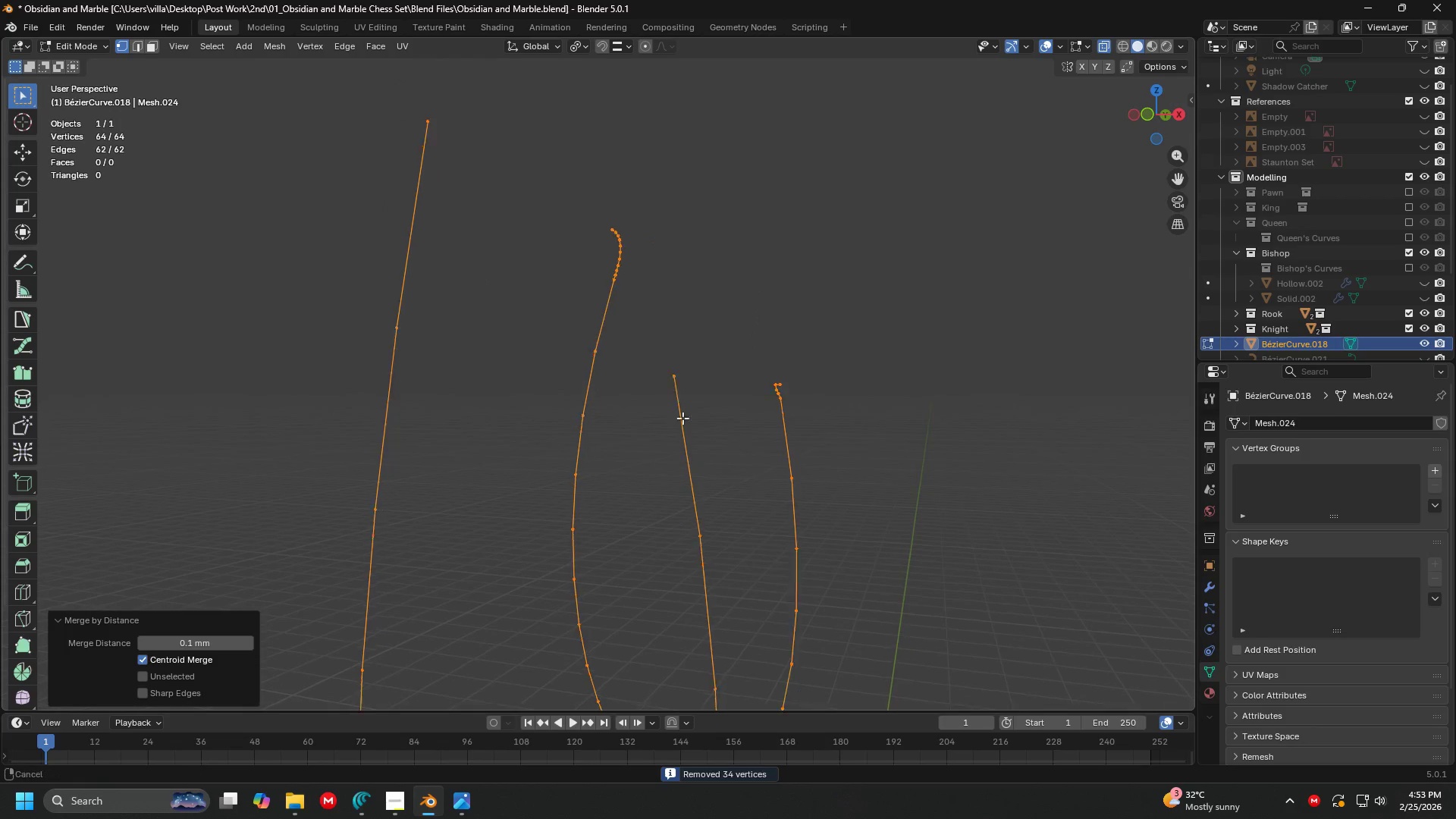 
scroll: coordinate [673, 259], scroll_direction: down, amount: 4.0
 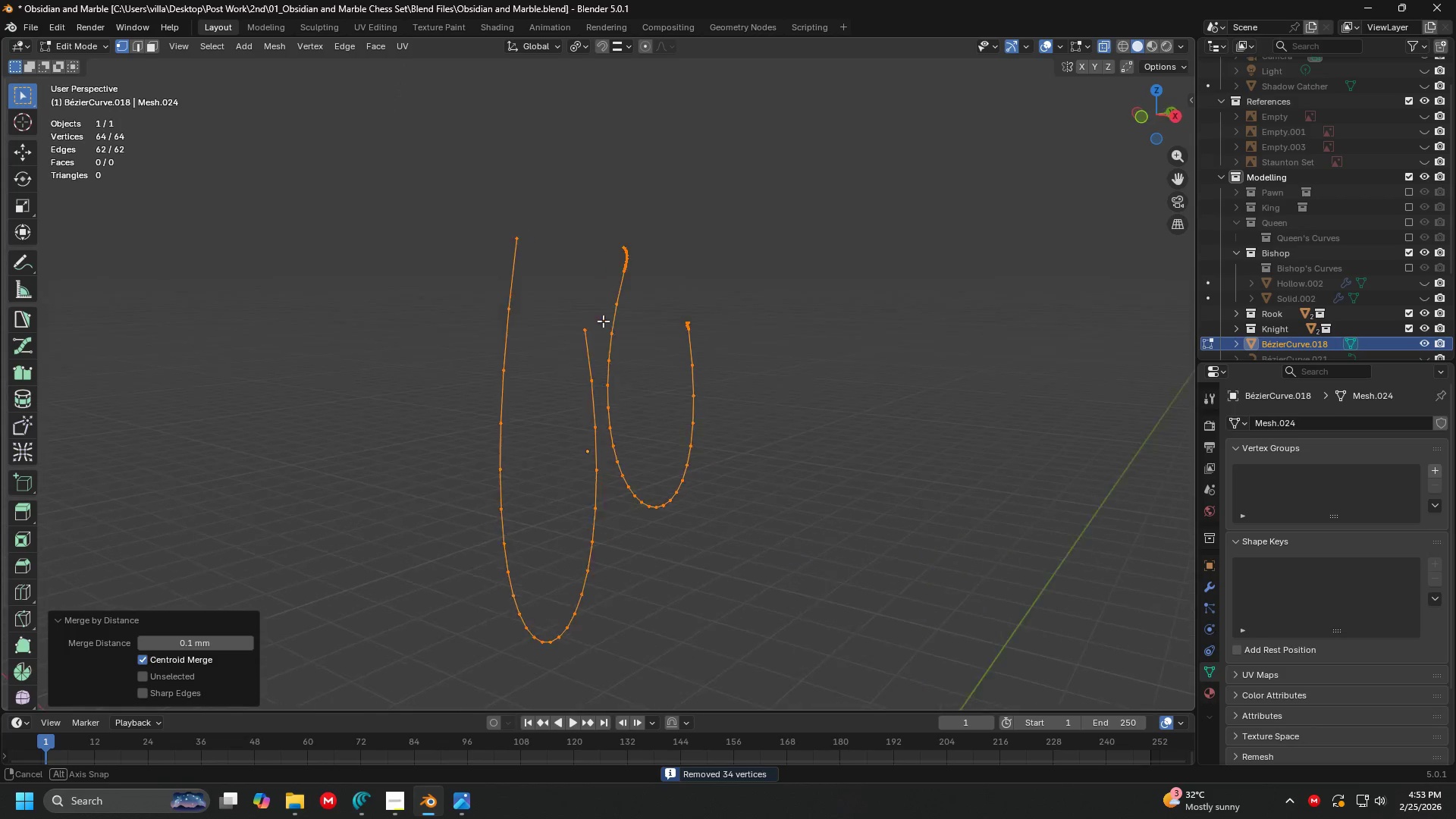 
key(Shift+ShiftLeft)
 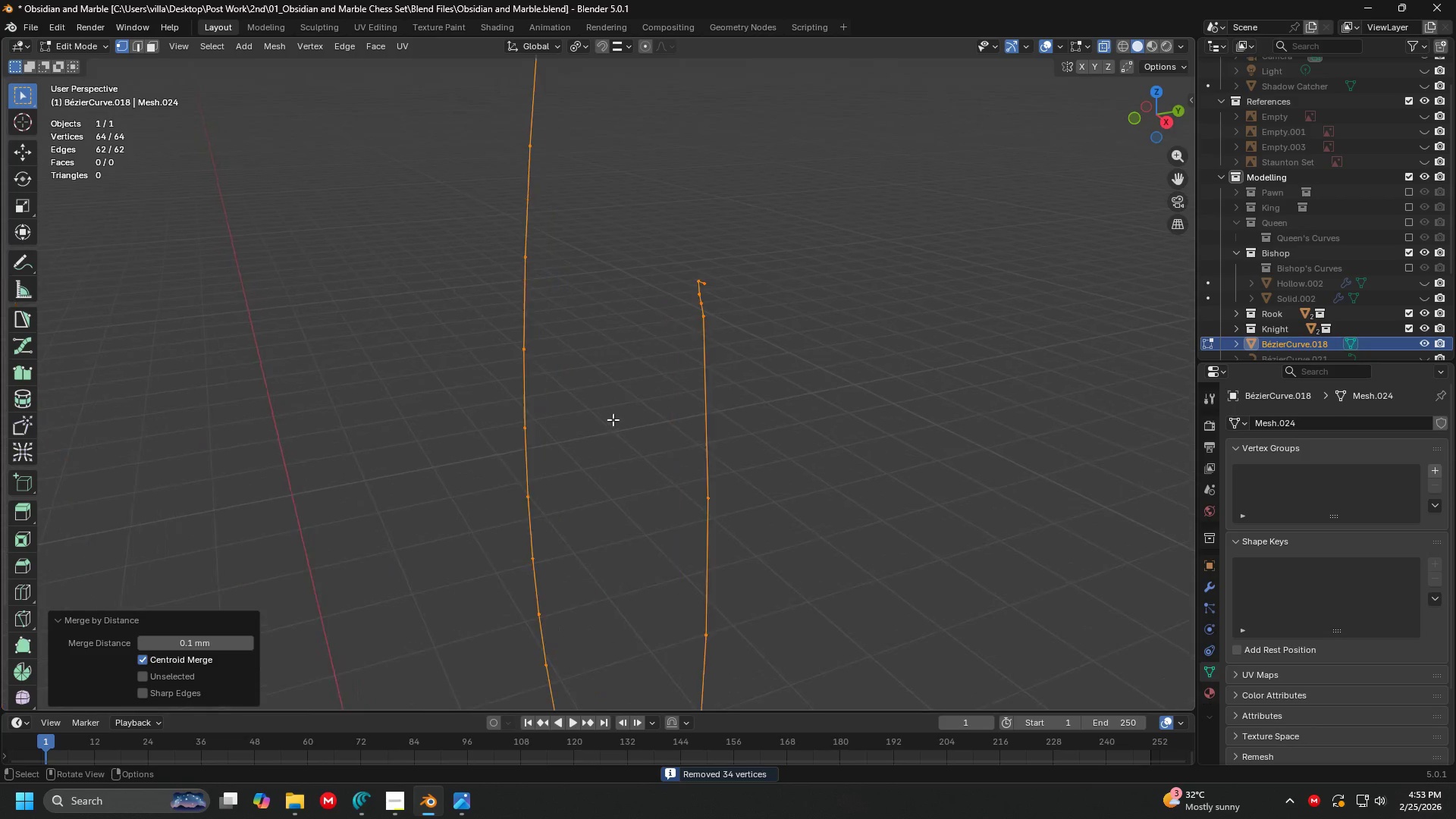 
key(Shift+ShiftLeft)
 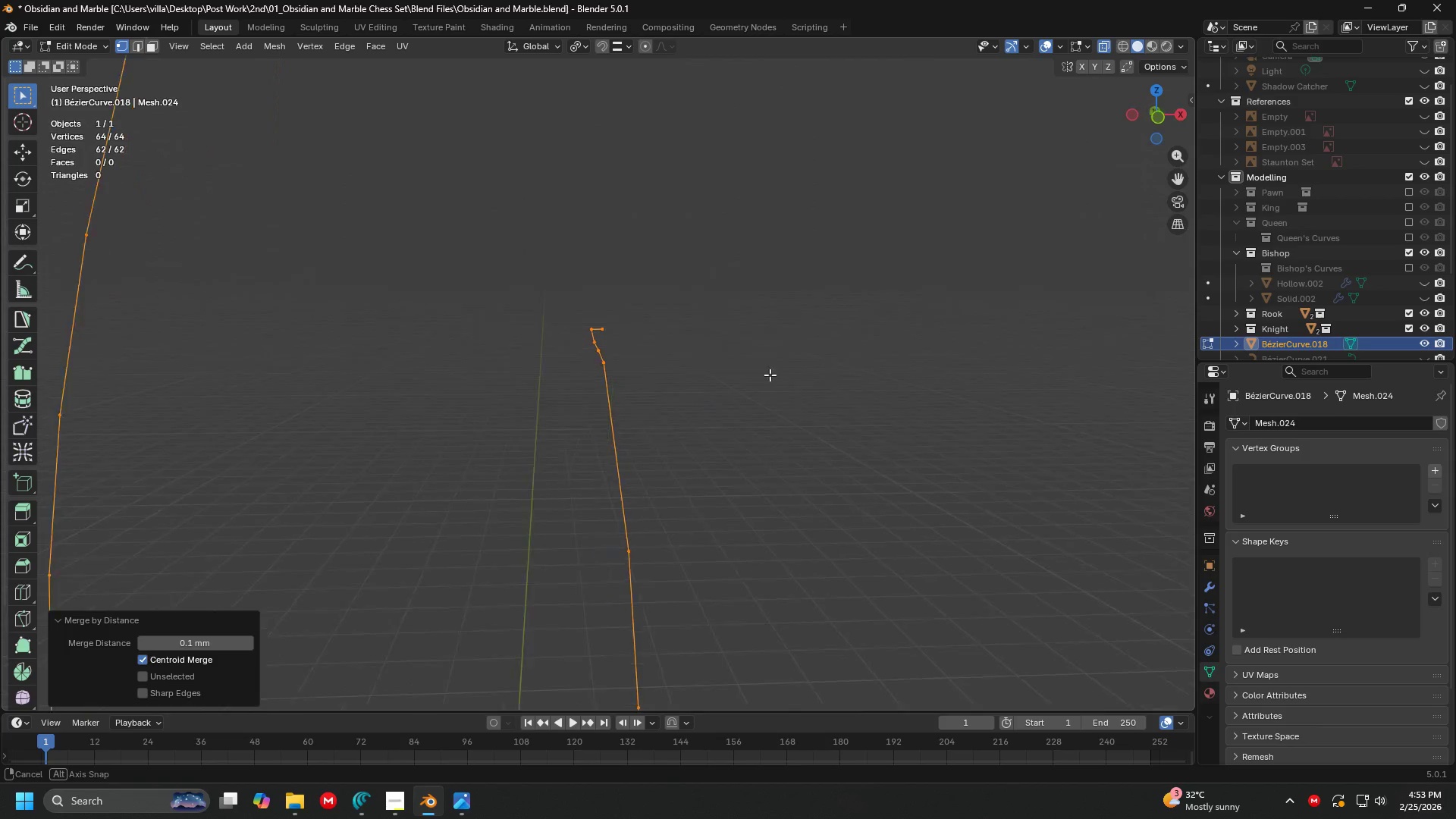 
scroll: coordinate [610, 420], scroll_direction: up, amount: 9.0
 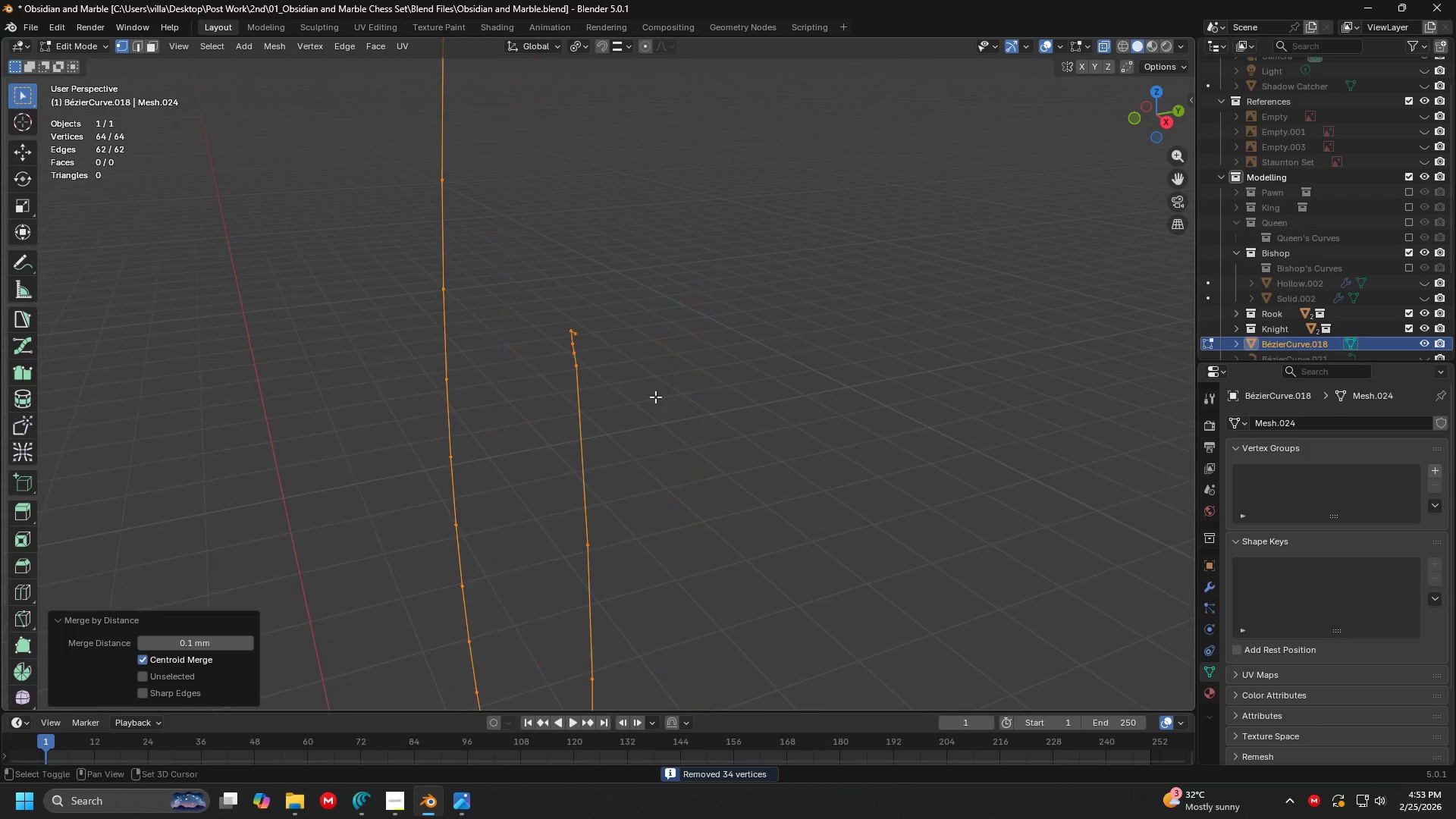 
key(Control+Z)
 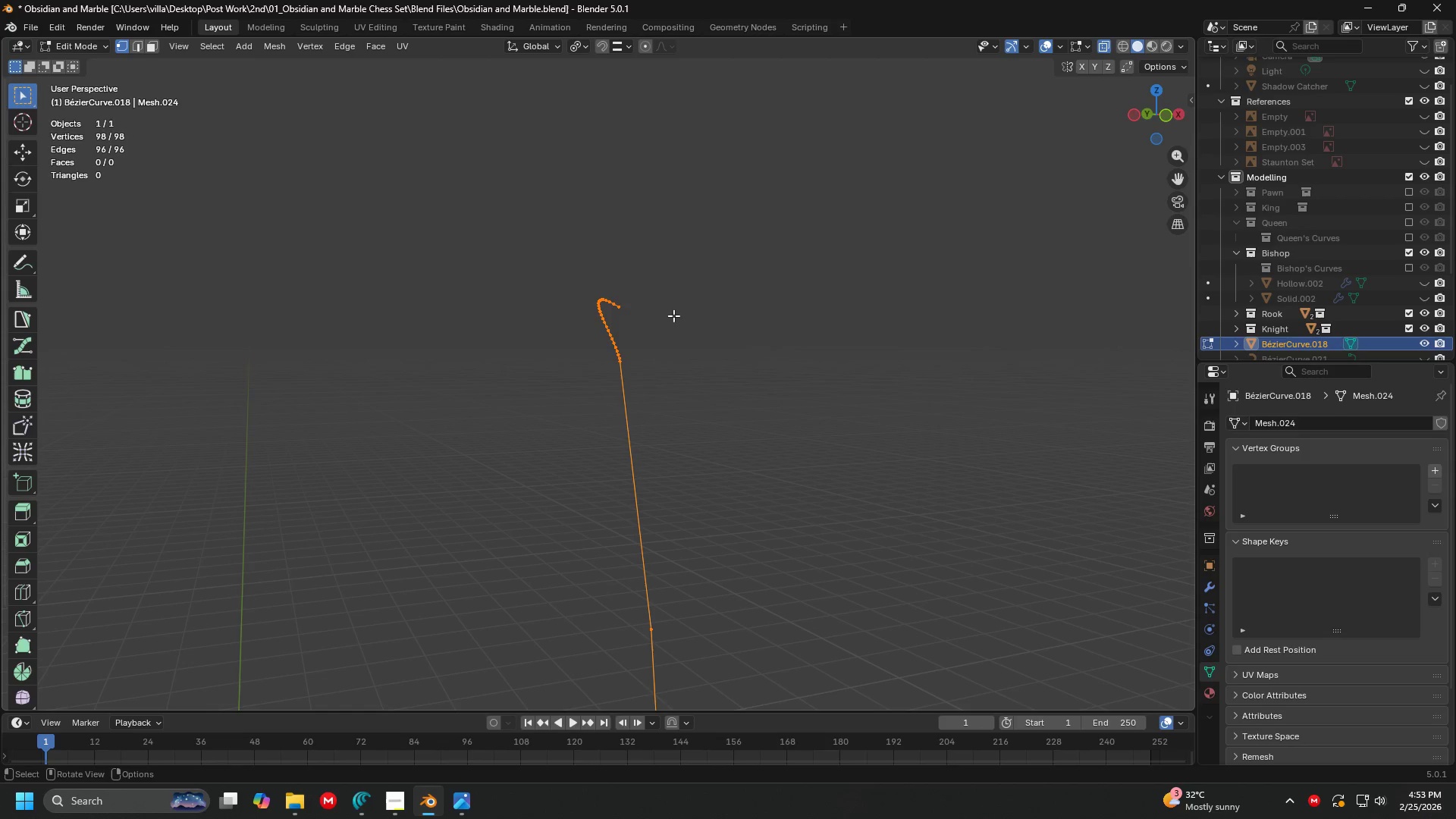 
scroll: coordinate [805, 367], scroll_direction: up, amount: 2.0
 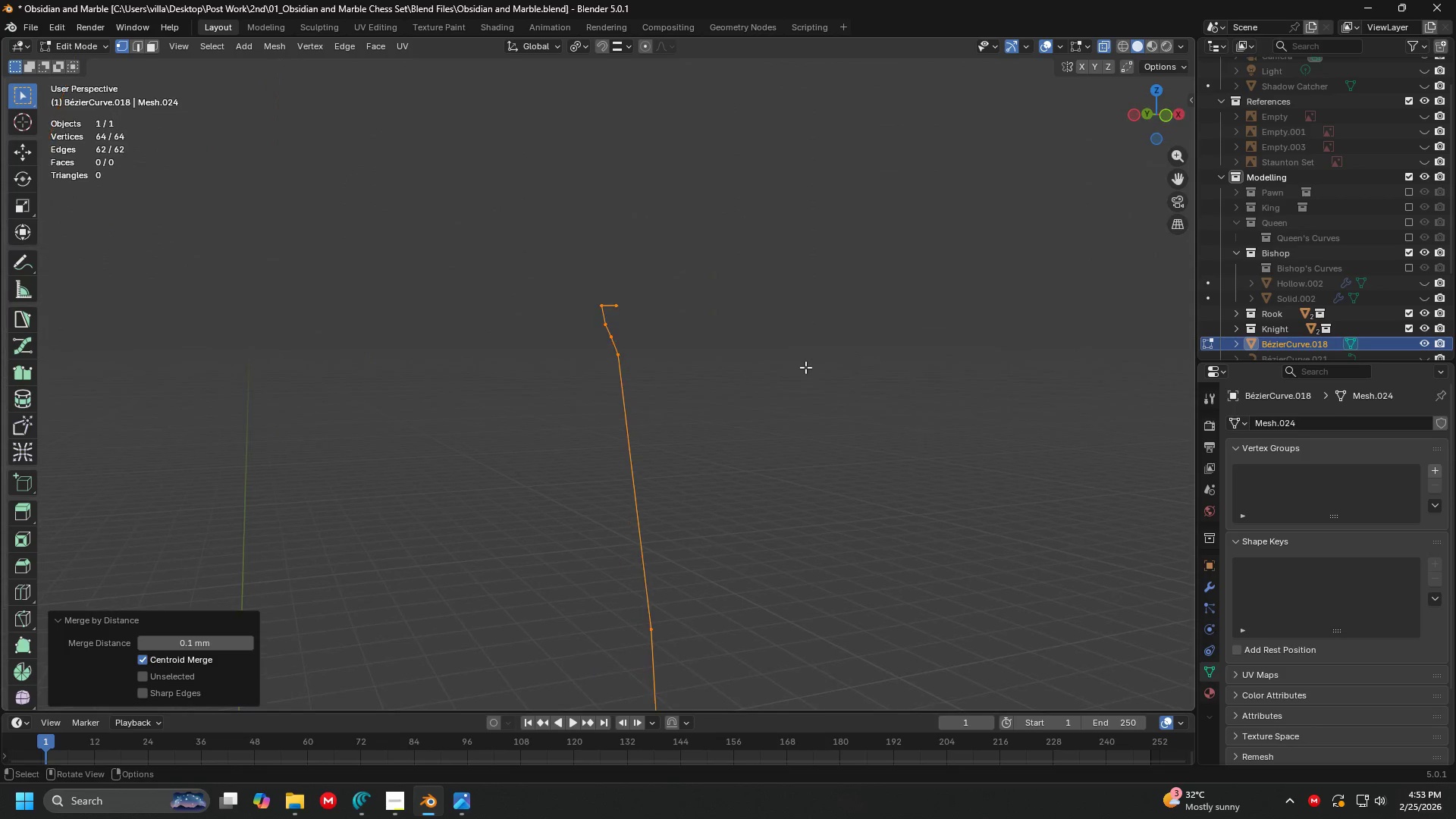 
key(Shift+ShiftLeft)
 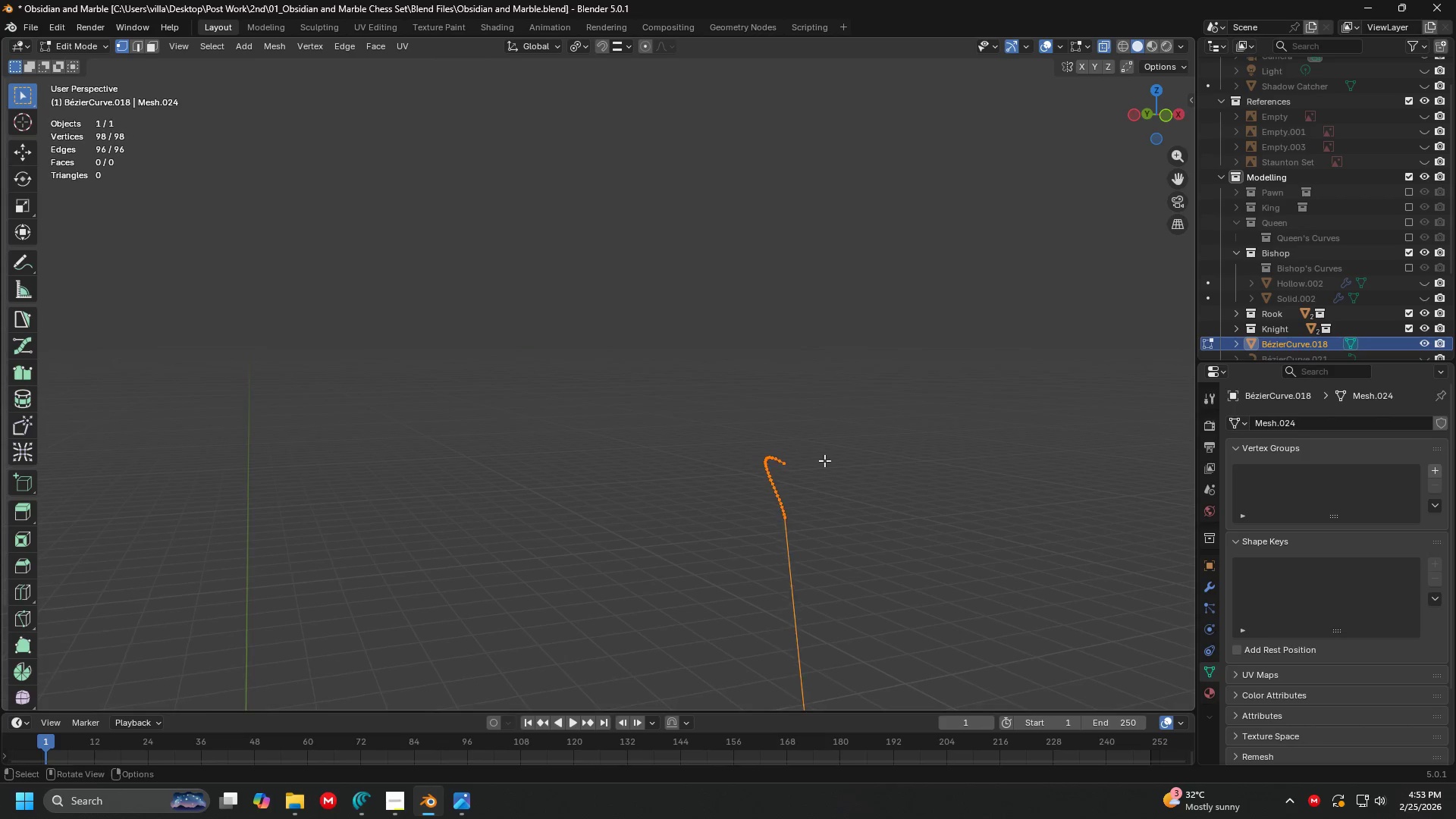 
hold_key(key=ShiftLeft, duration=0.33)
 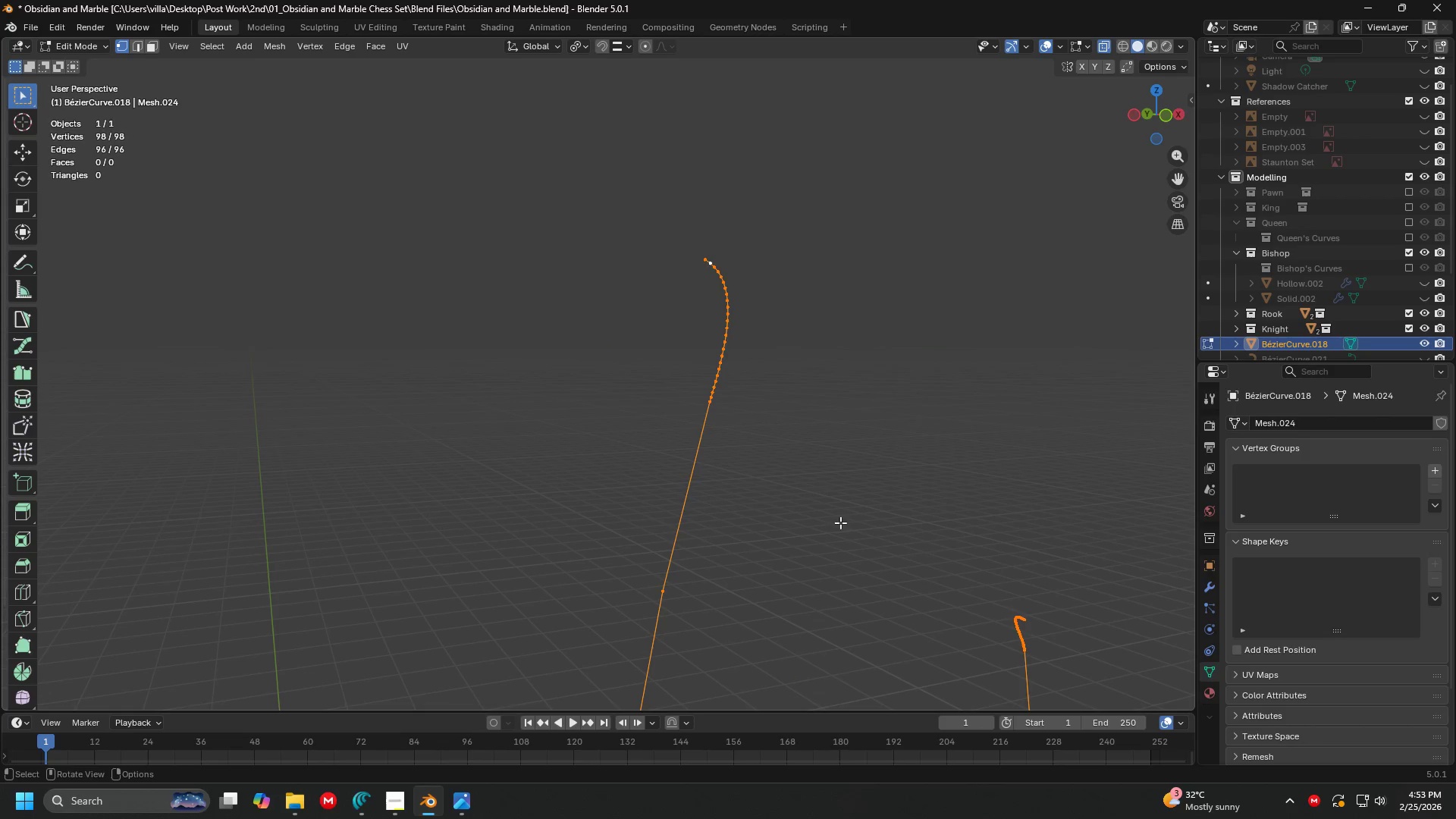 
scroll: coordinate [809, 453], scroll_direction: down, amount: 3.0
 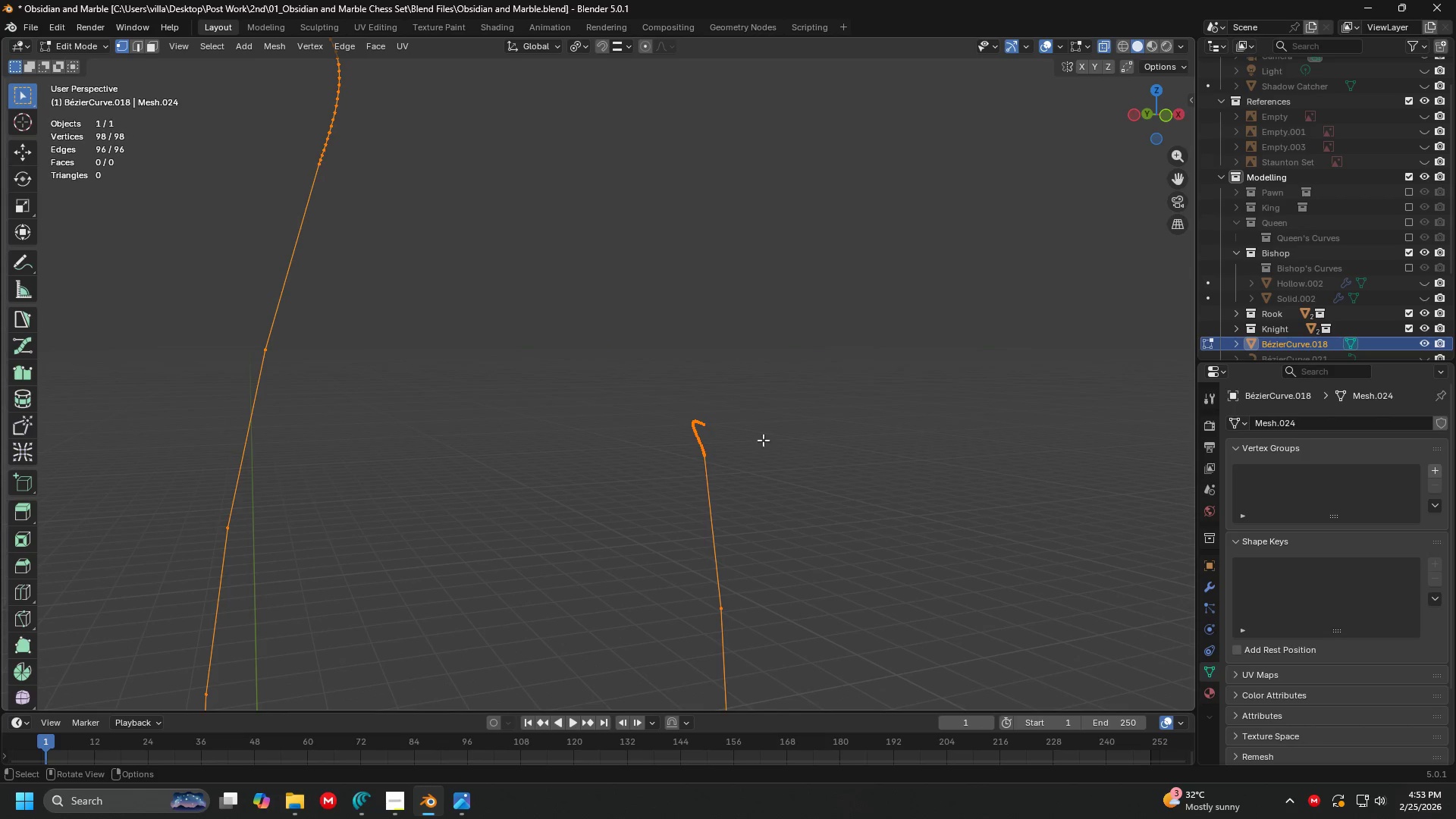 
key(Shift+ShiftLeft)
 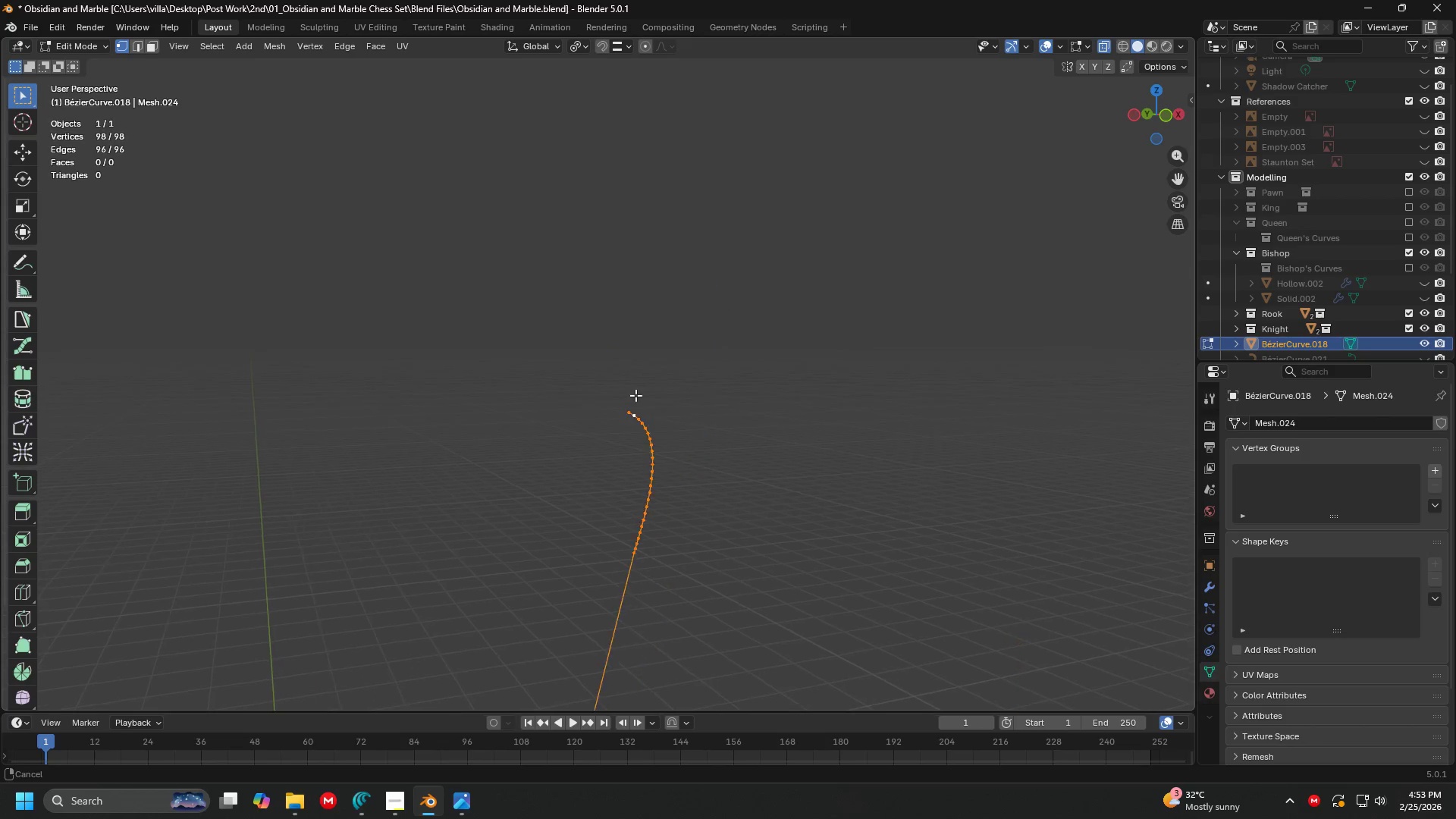 
hold_key(key=ShiftLeft, duration=0.31)
 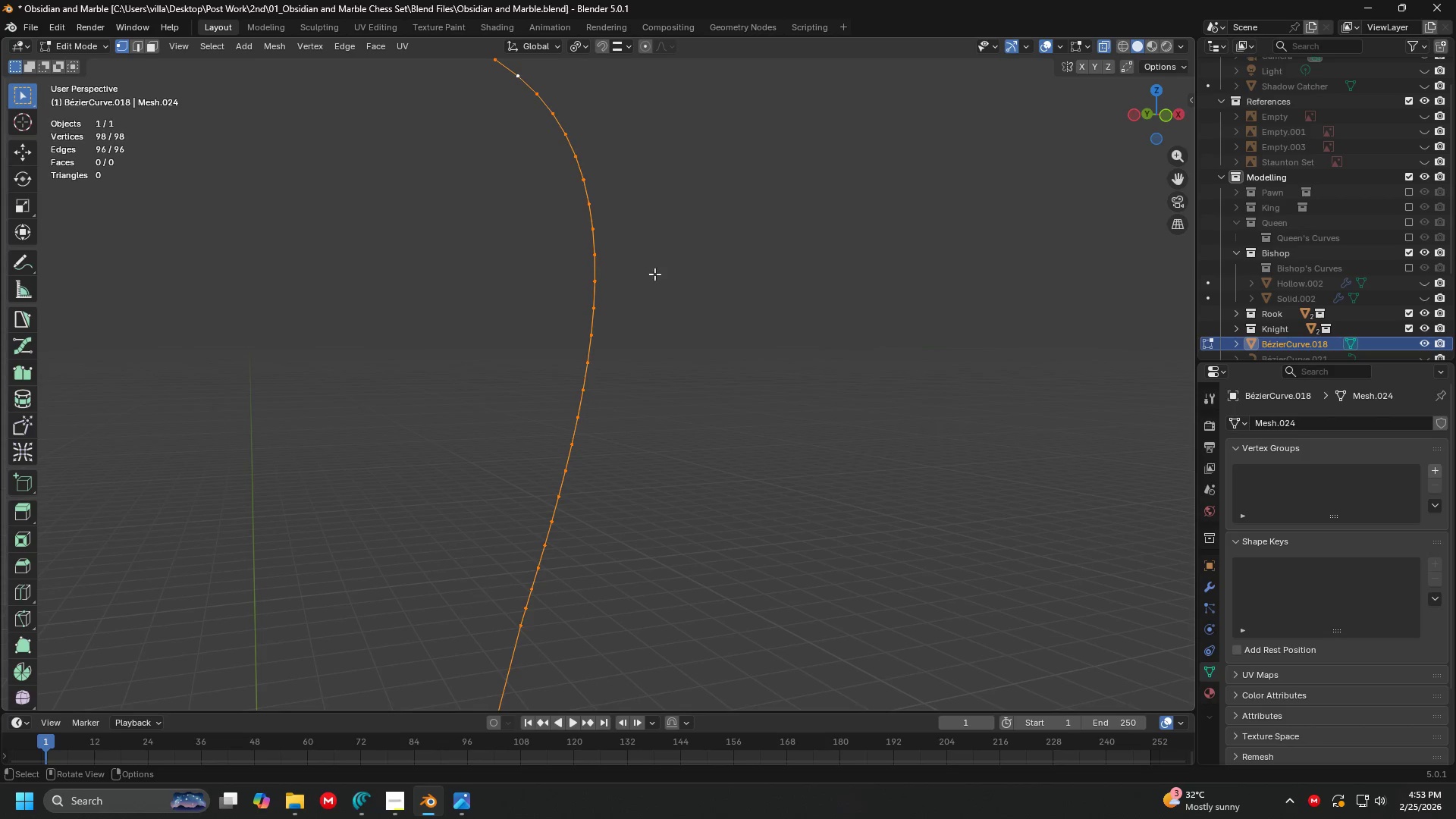 
scroll: coordinate [641, 390], scroll_direction: up, amount: 5.0
 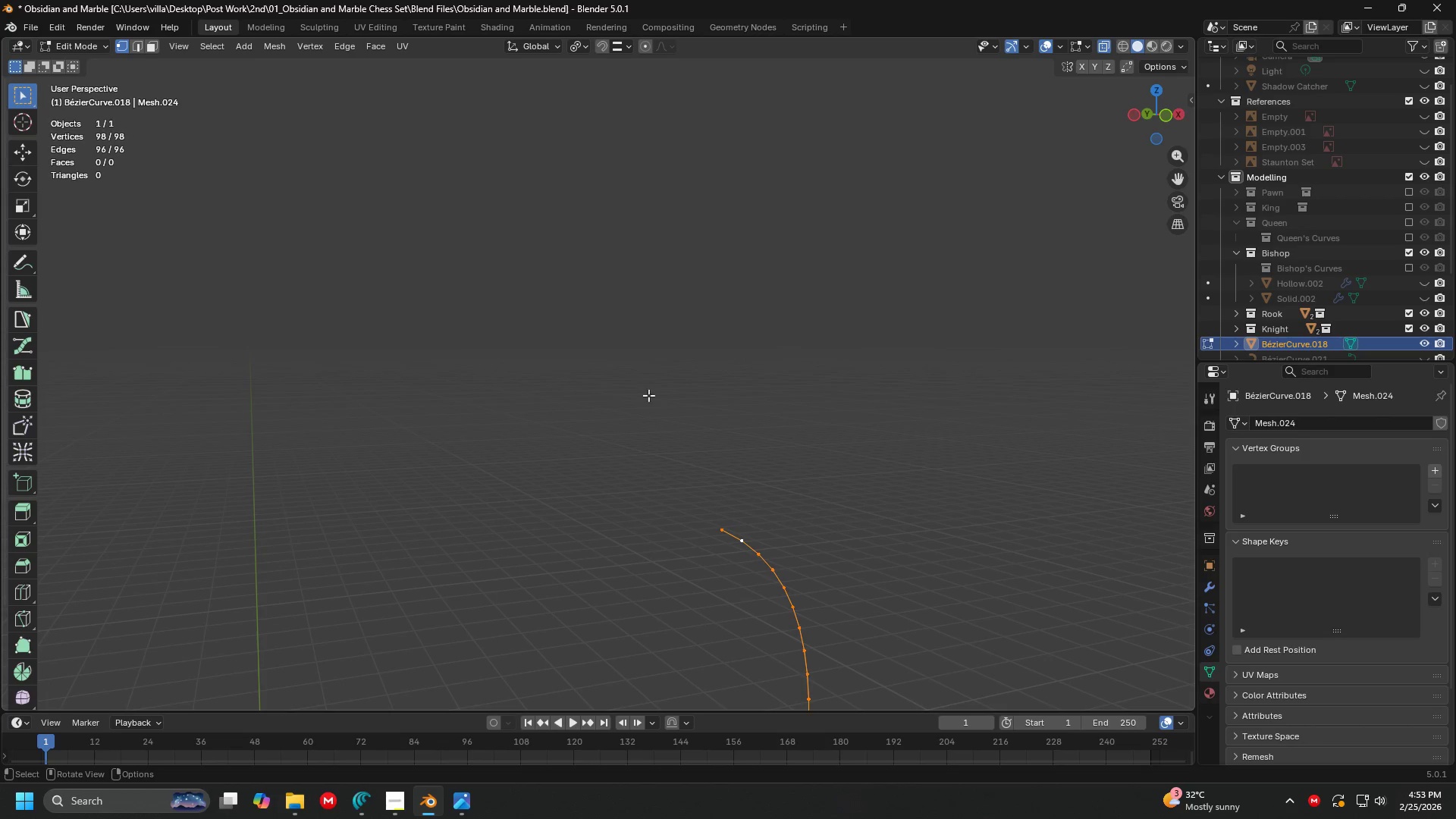 
hold_key(key=ShiftLeft, duration=0.34)
scroll: coordinate [620, 398], scroll_direction: down, amount: 6.0
 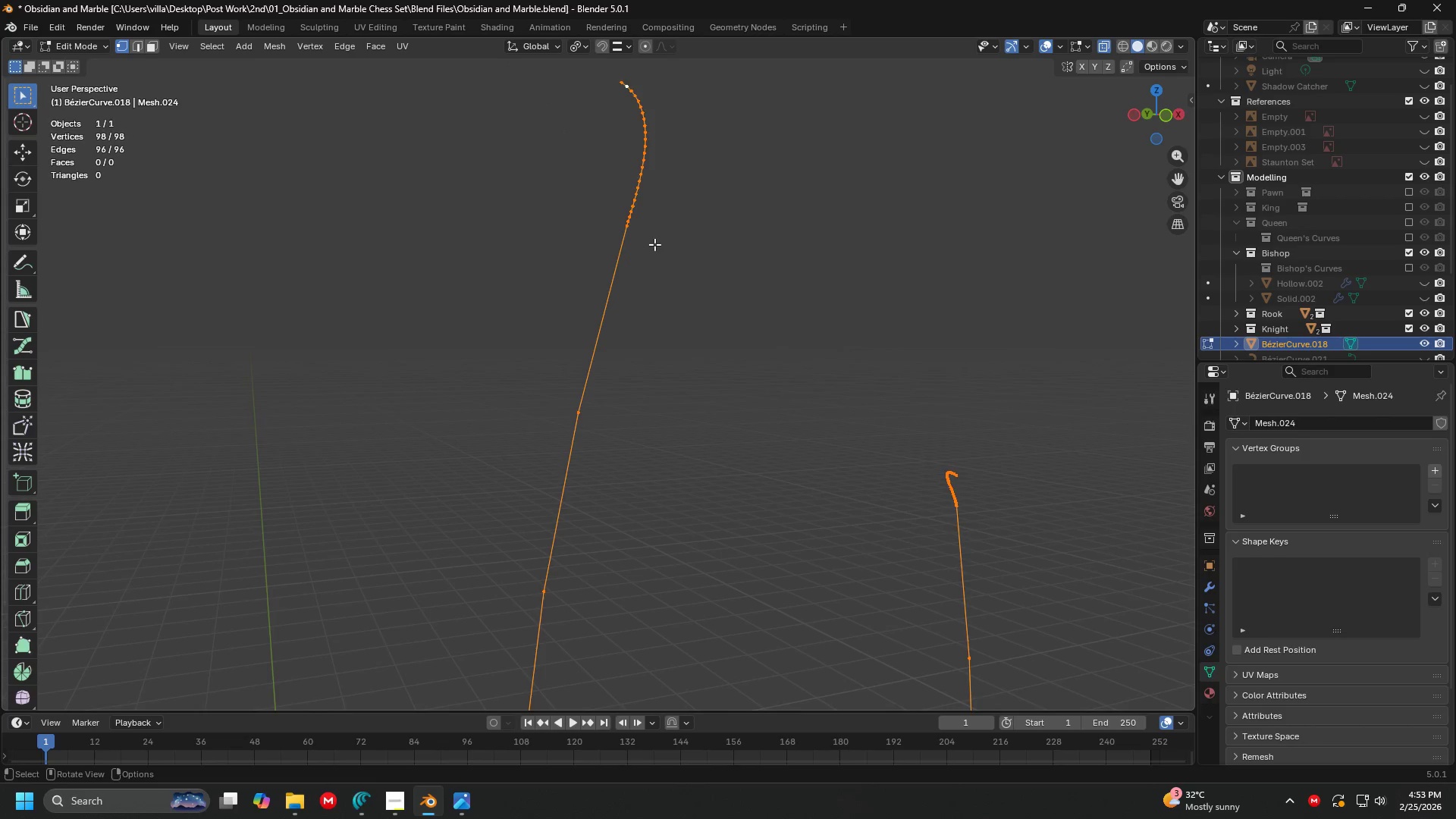 
hold_key(key=ShiftLeft, duration=0.52)
 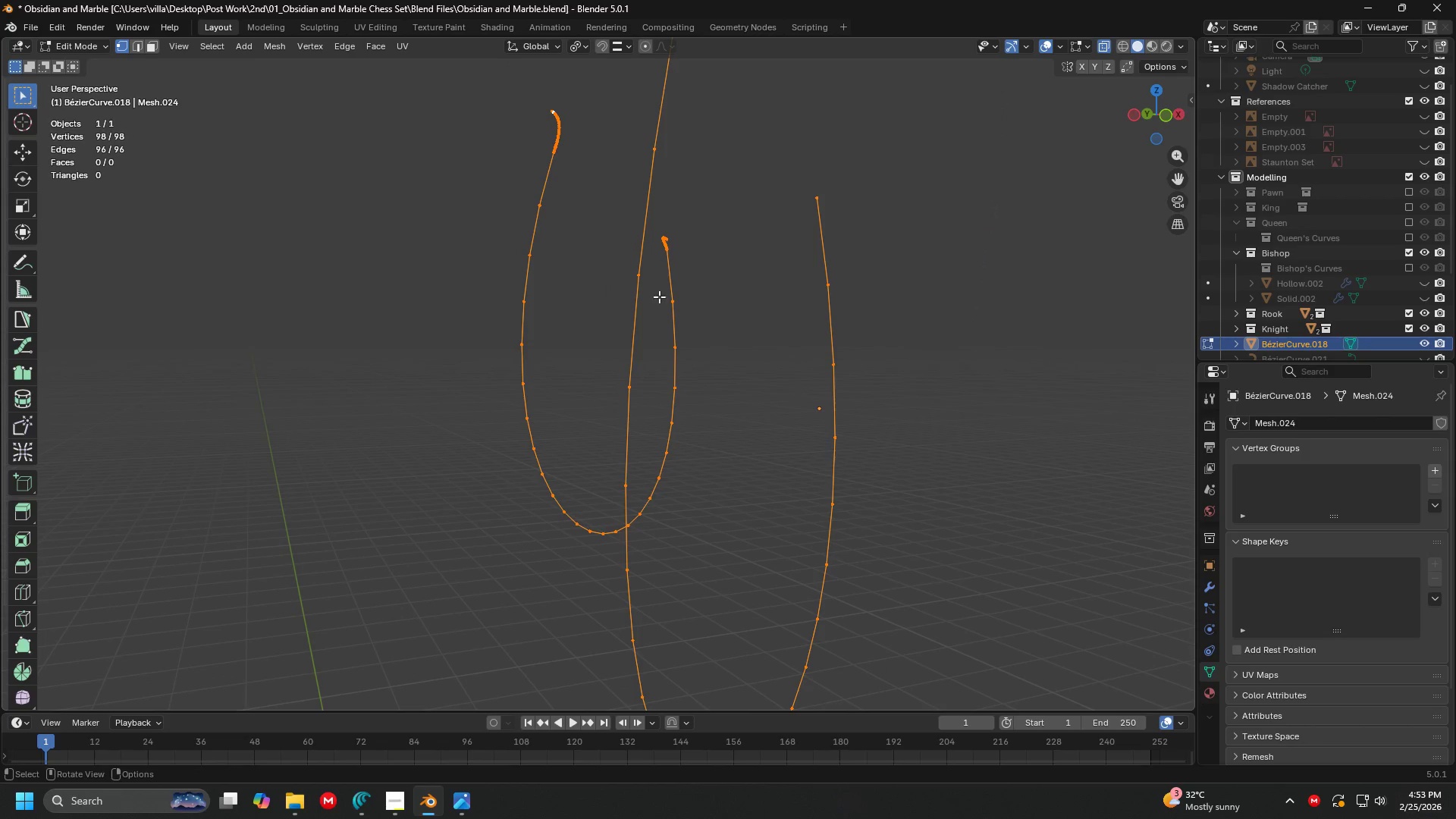 
scroll: coordinate [673, 344], scroll_direction: down, amount: 8.0
 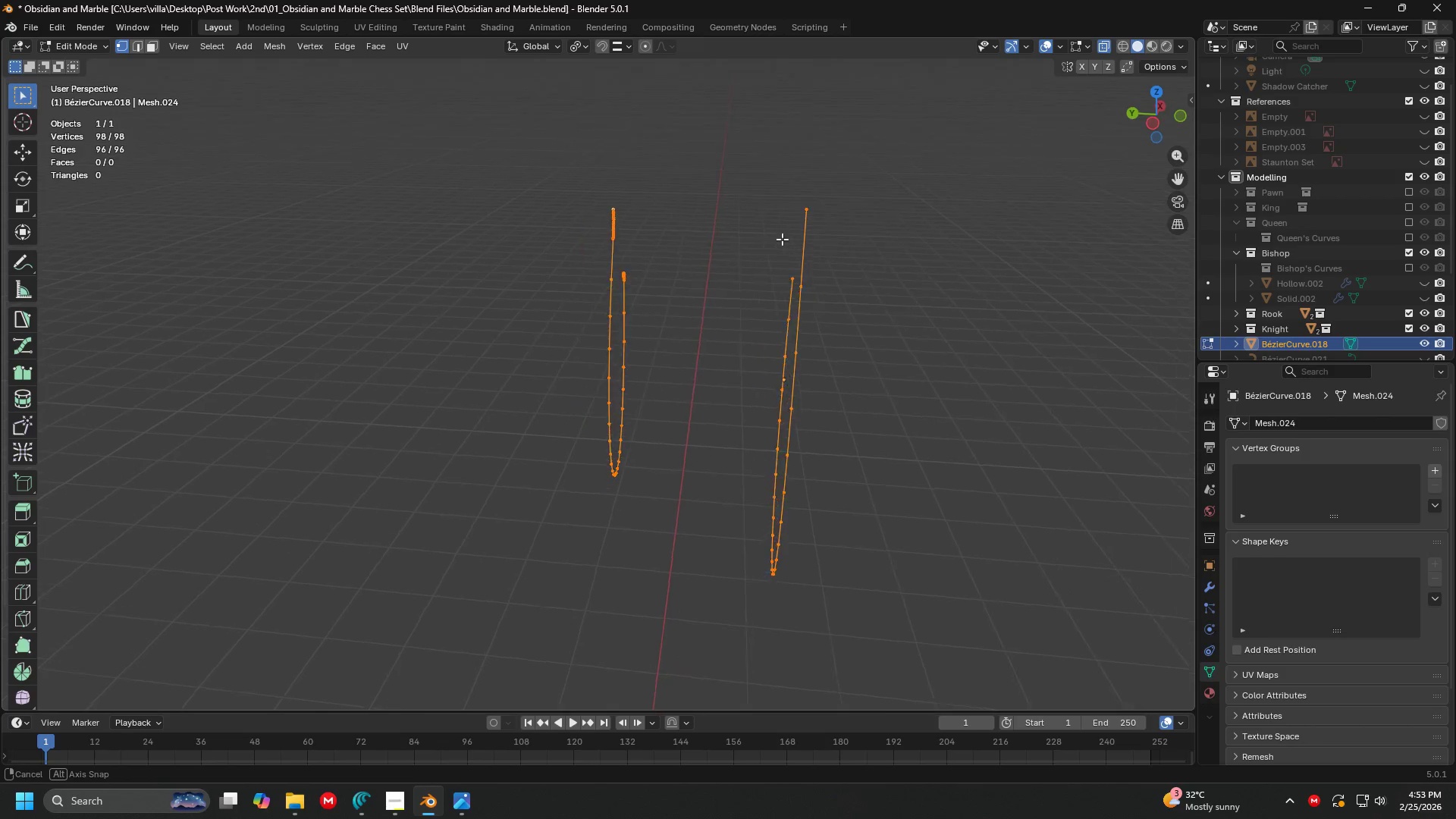 
left_click_drag(start_coordinate=[586, 158], to_coordinate=[635, 240])
 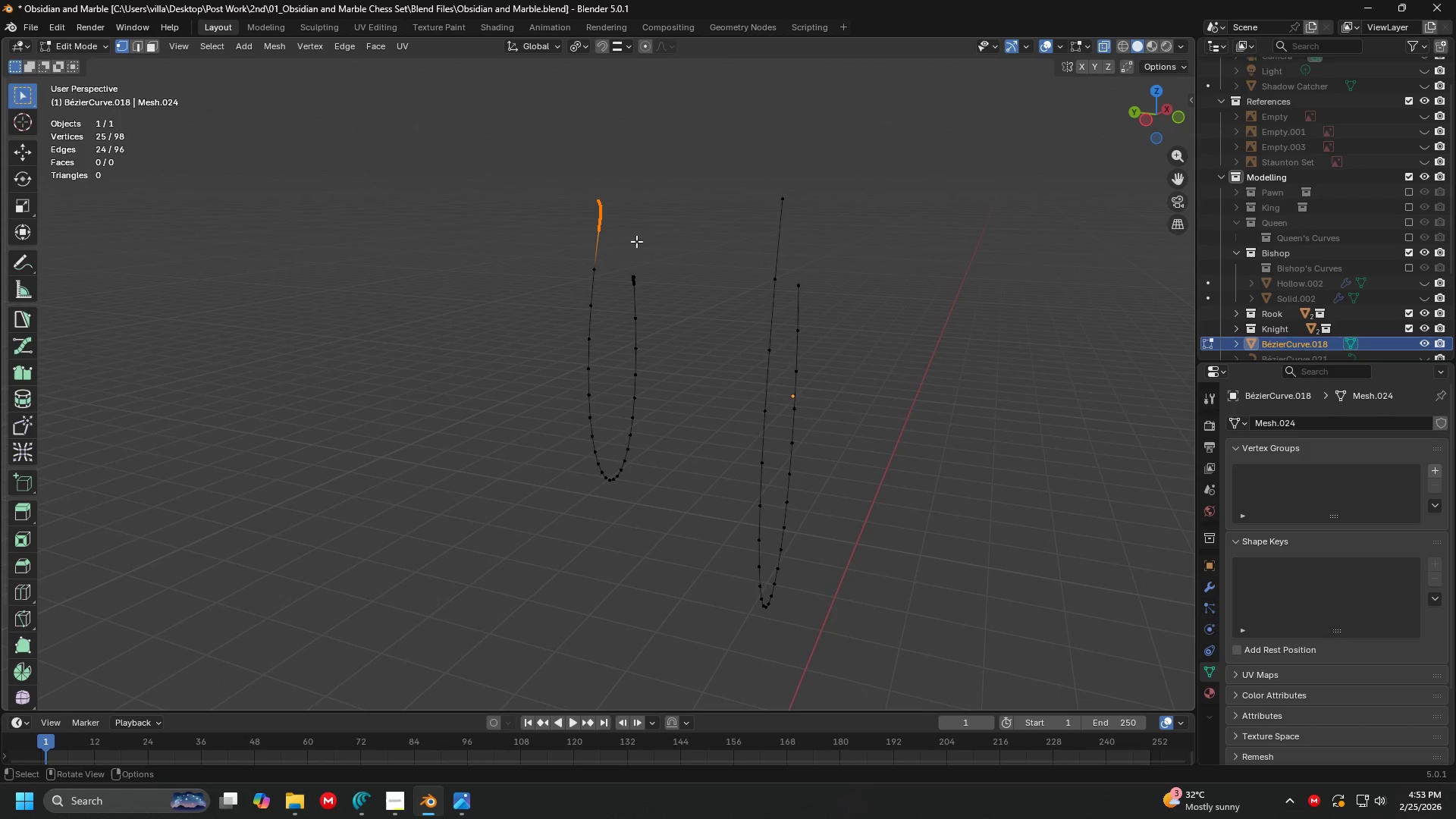 
hold_key(key=ShiftLeft, duration=0.72)
left_click_drag(start_coordinate=[776, 158], to_coordinate=[822, 212])
 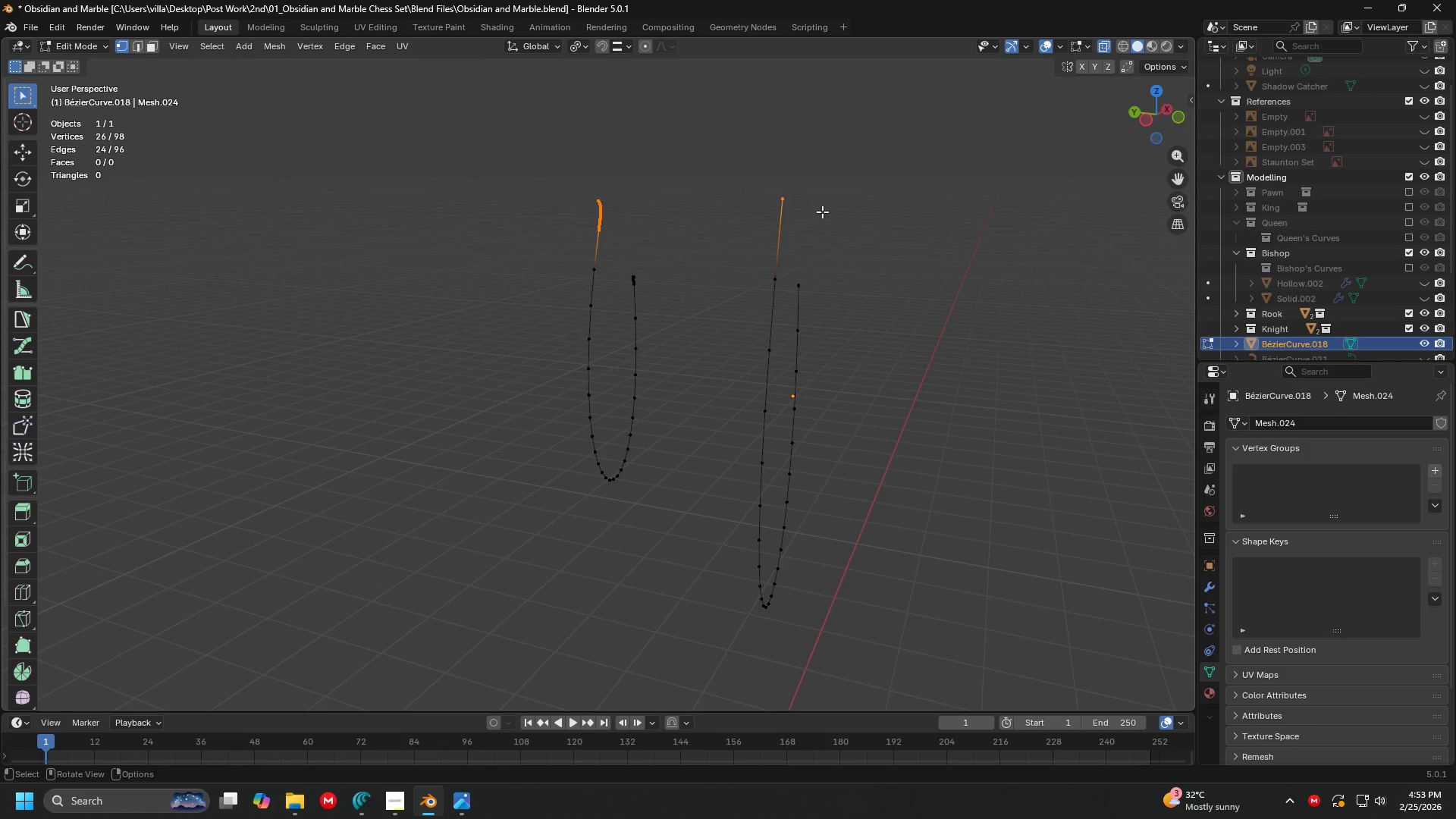 
key(F)
 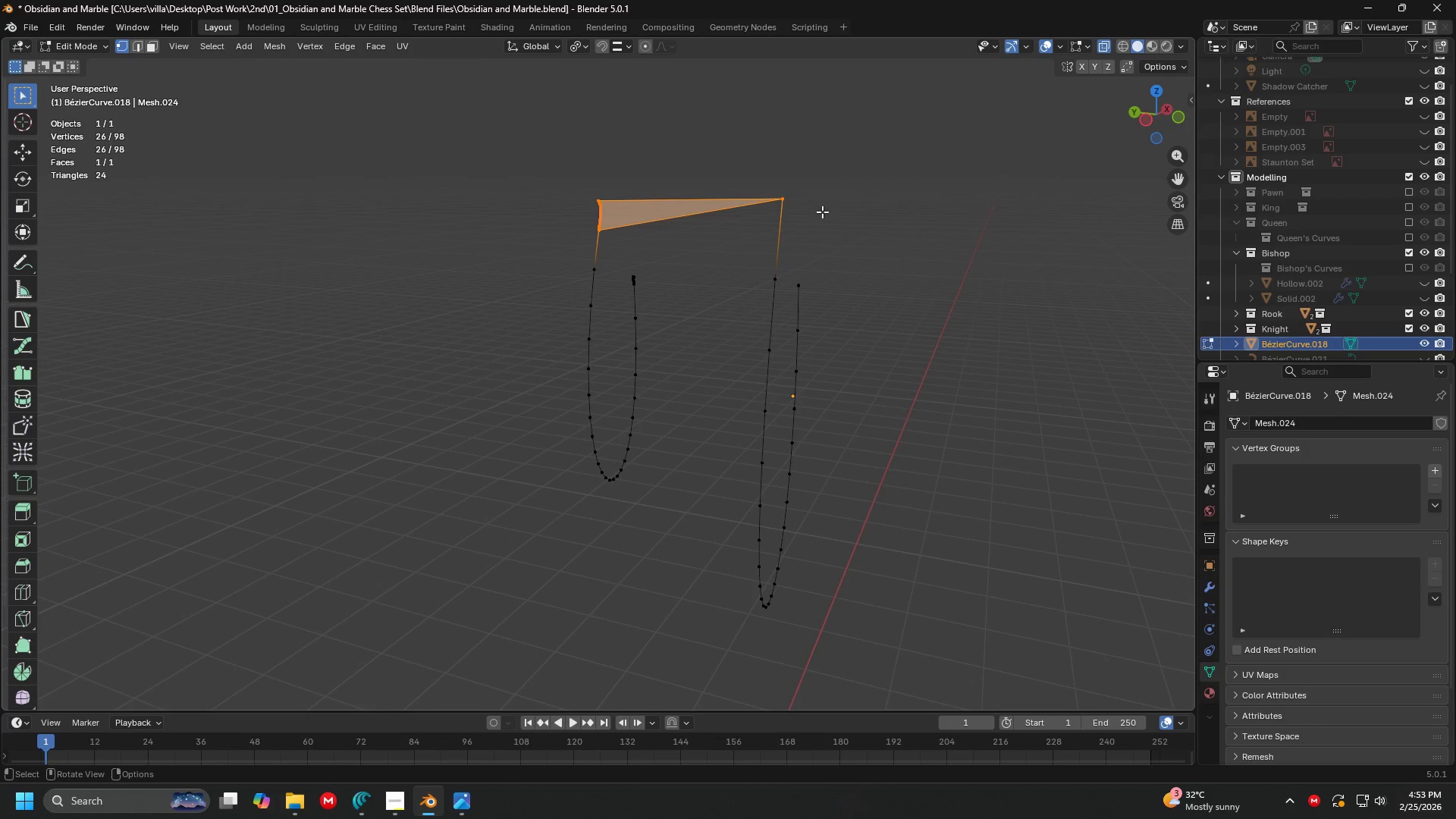 
key(Shift+ShiftLeft)
 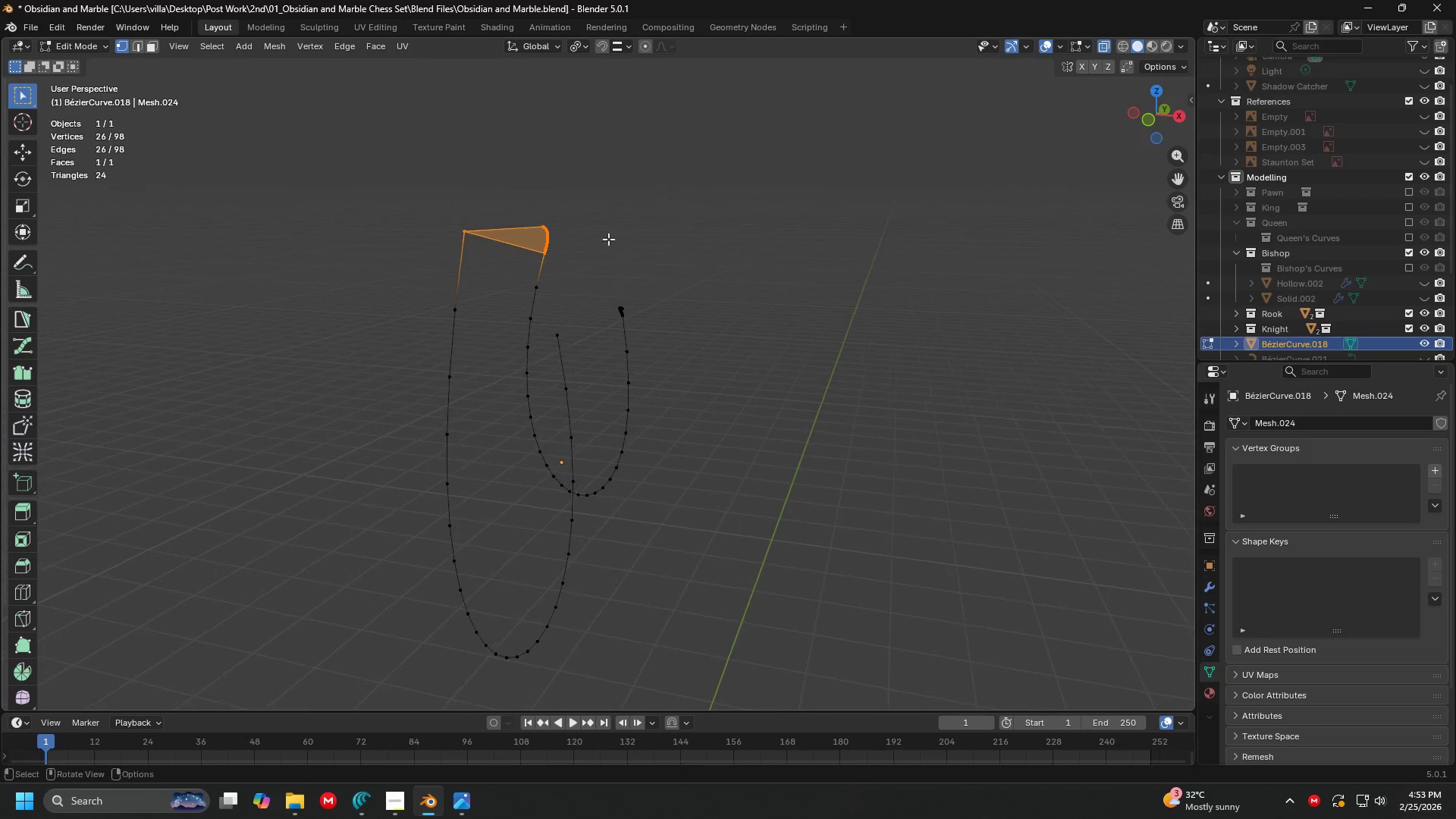 
left_click_drag(start_coordinate=[611, 238], to_coordinate=[667, 315])
 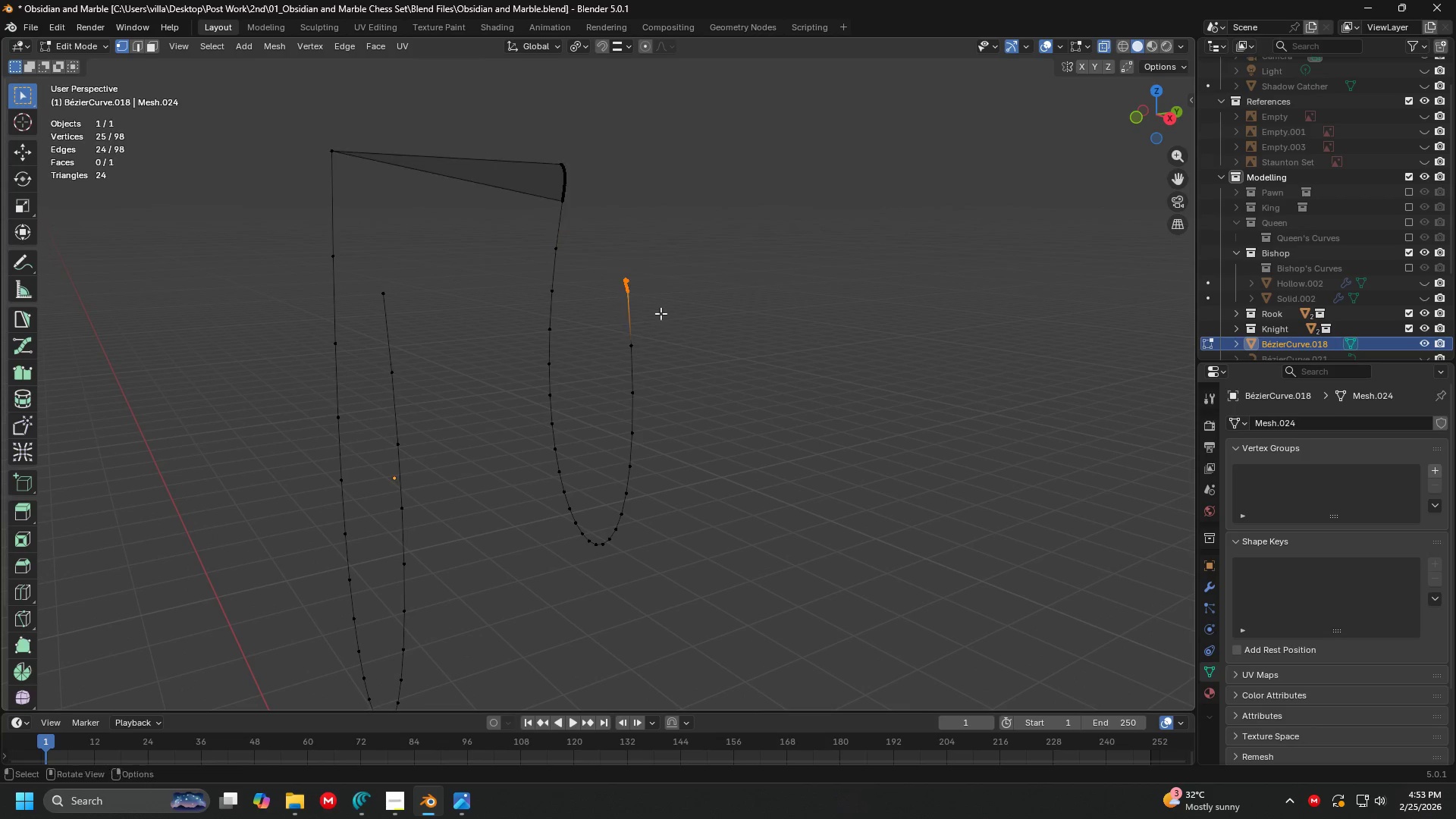 
scroll: coordinate [548, 244], scroll_direction: up, amount: 2.0
 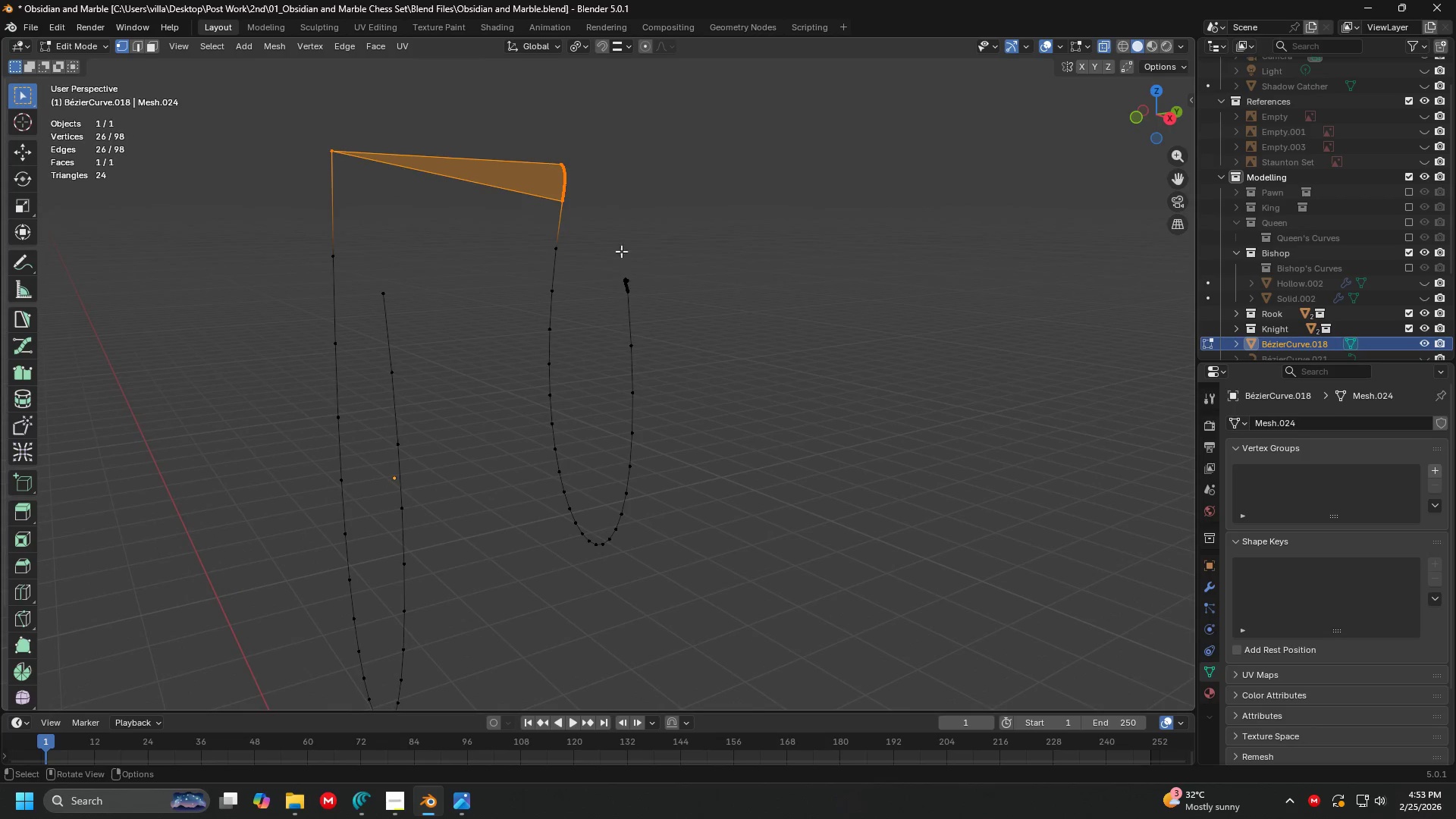 
hold_key(key=ShiftLeft, duration=0.78)
left_click([432, 285])
 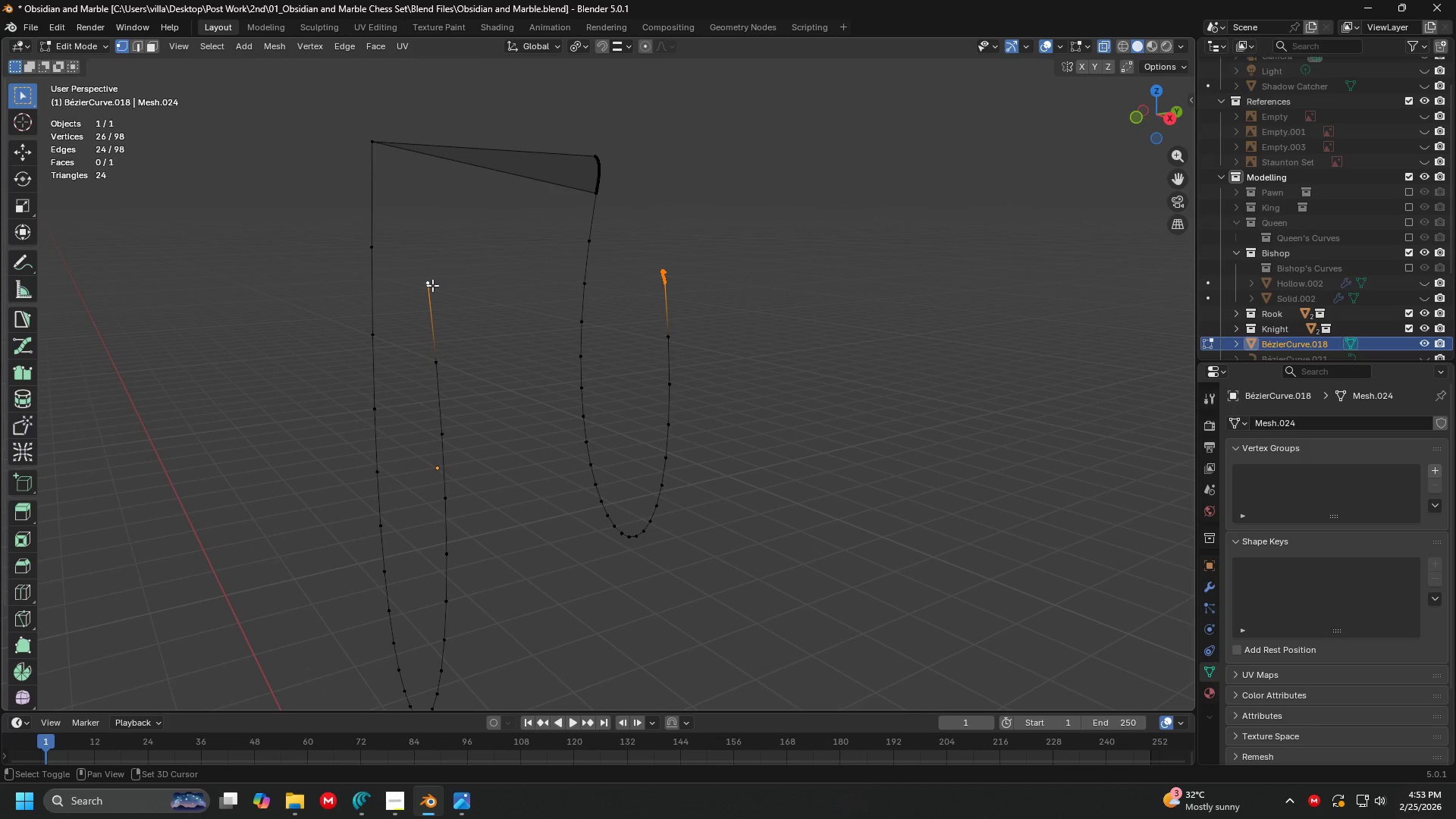 
hold_key(key=ShiftLeft, duration=1.81)
 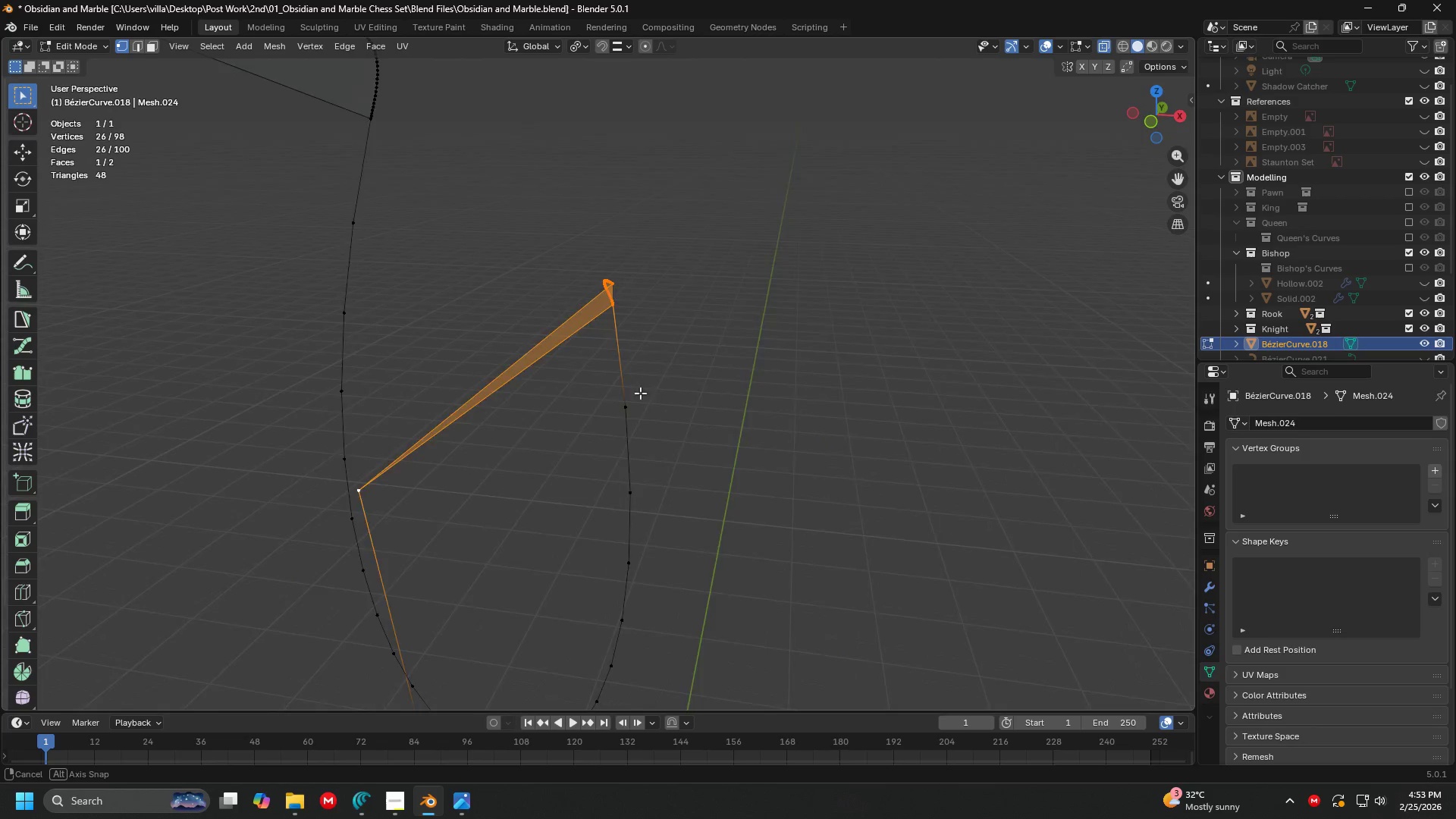 
key(F)
 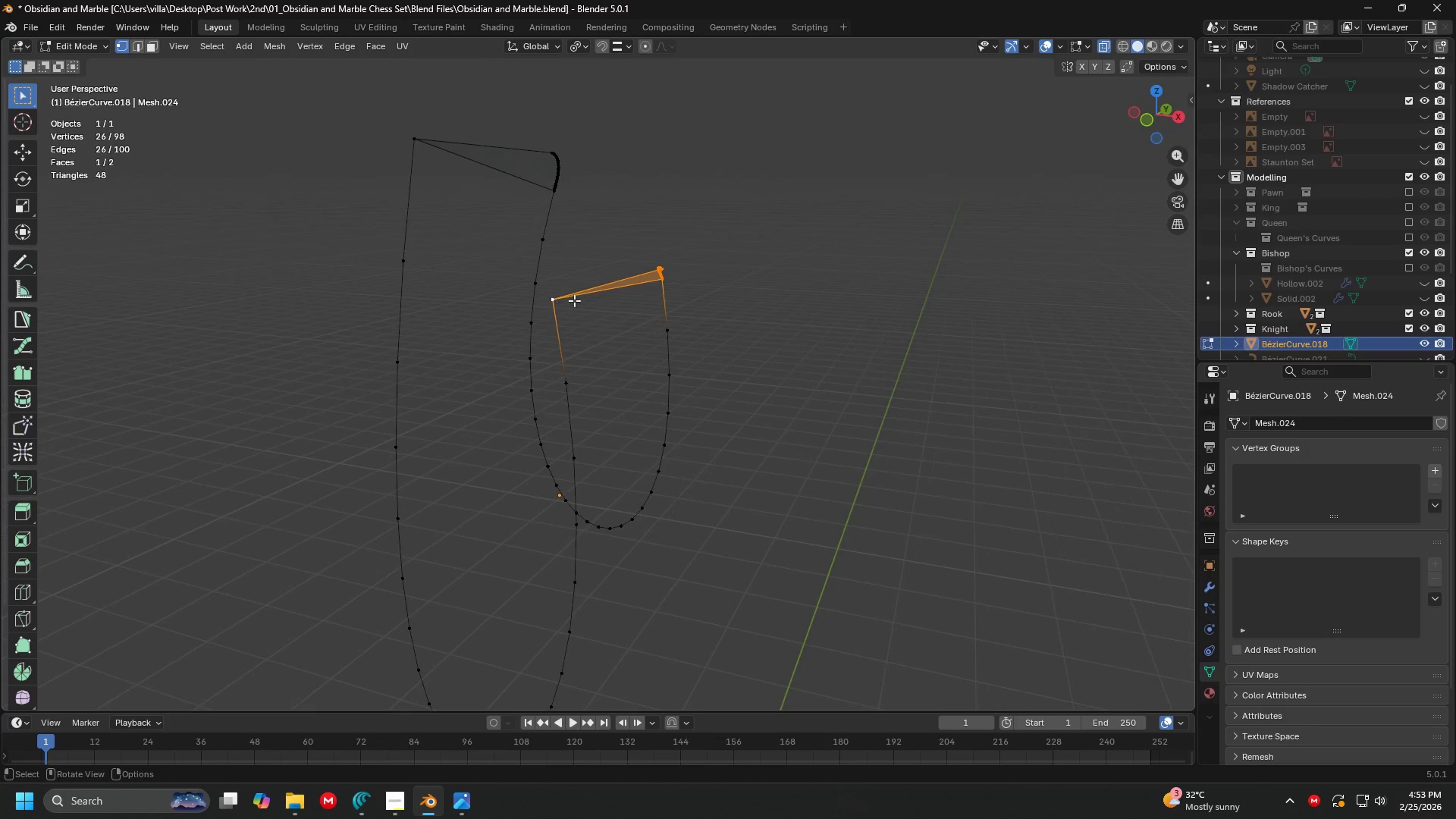 
scroll: coordinate [651, 396], scroll_direction: up, amount: 7.0
 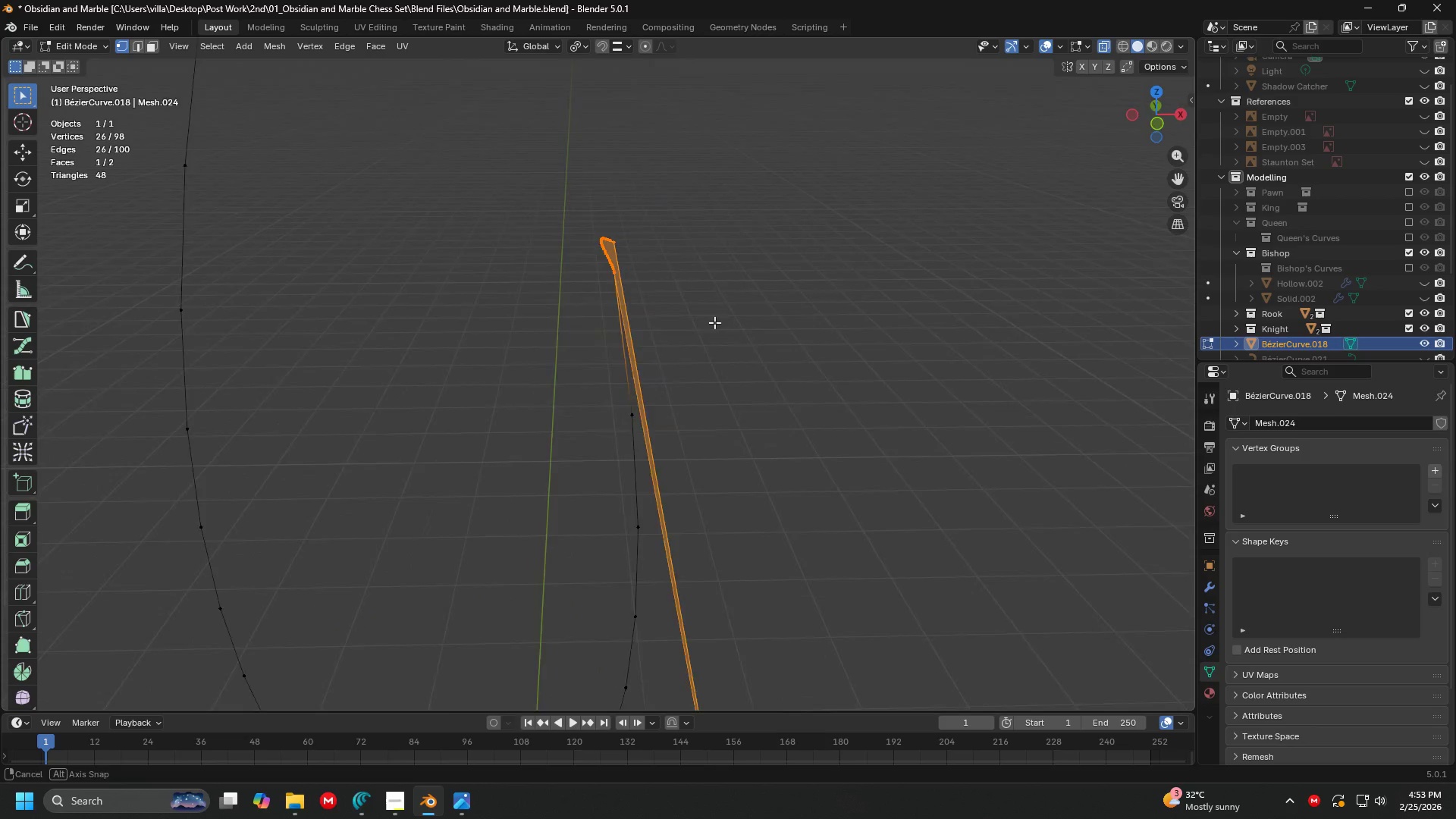 
key(Control+Z)
 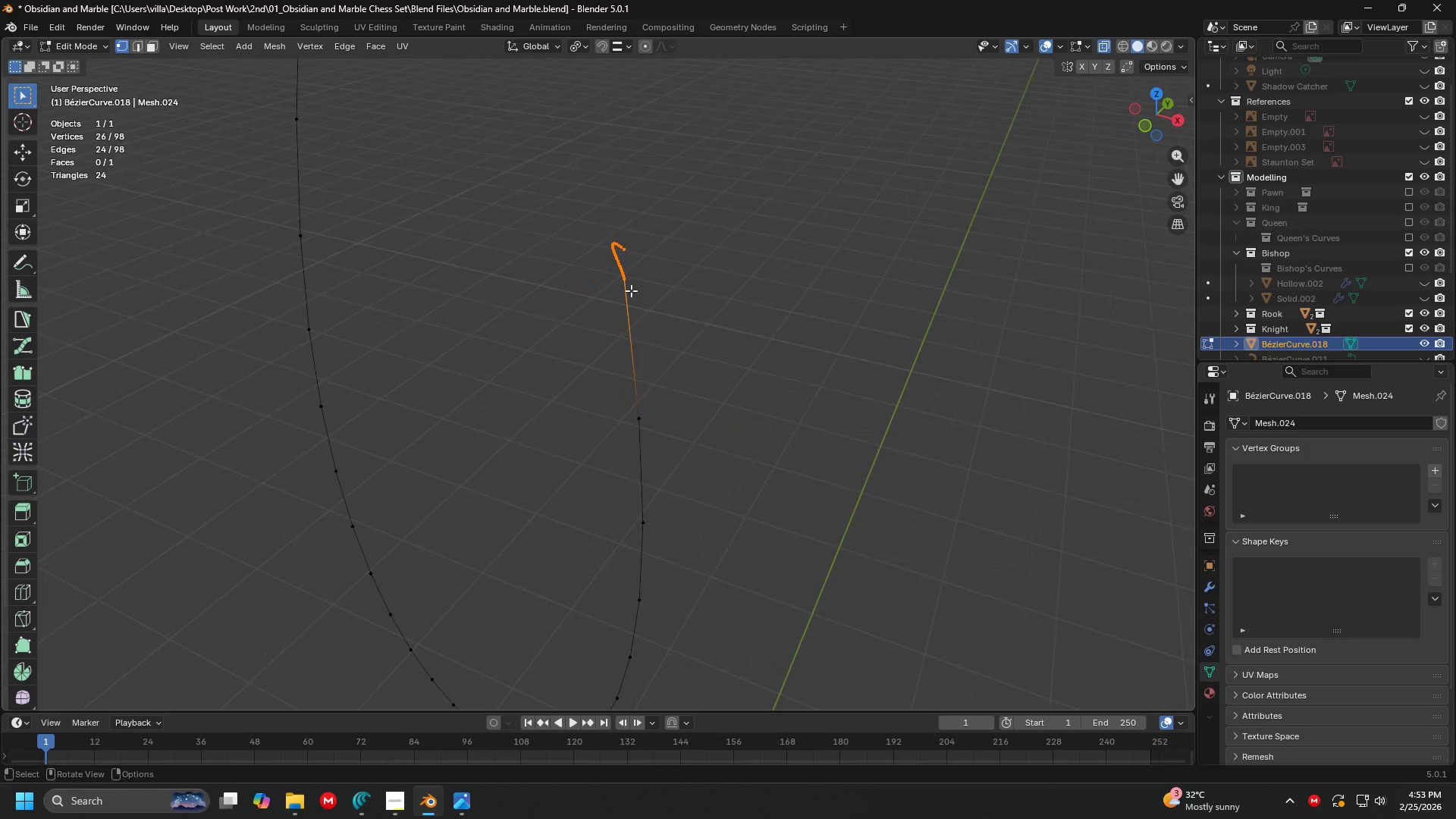 
hold_key(key=ShiftLeft, duration=0.52)
 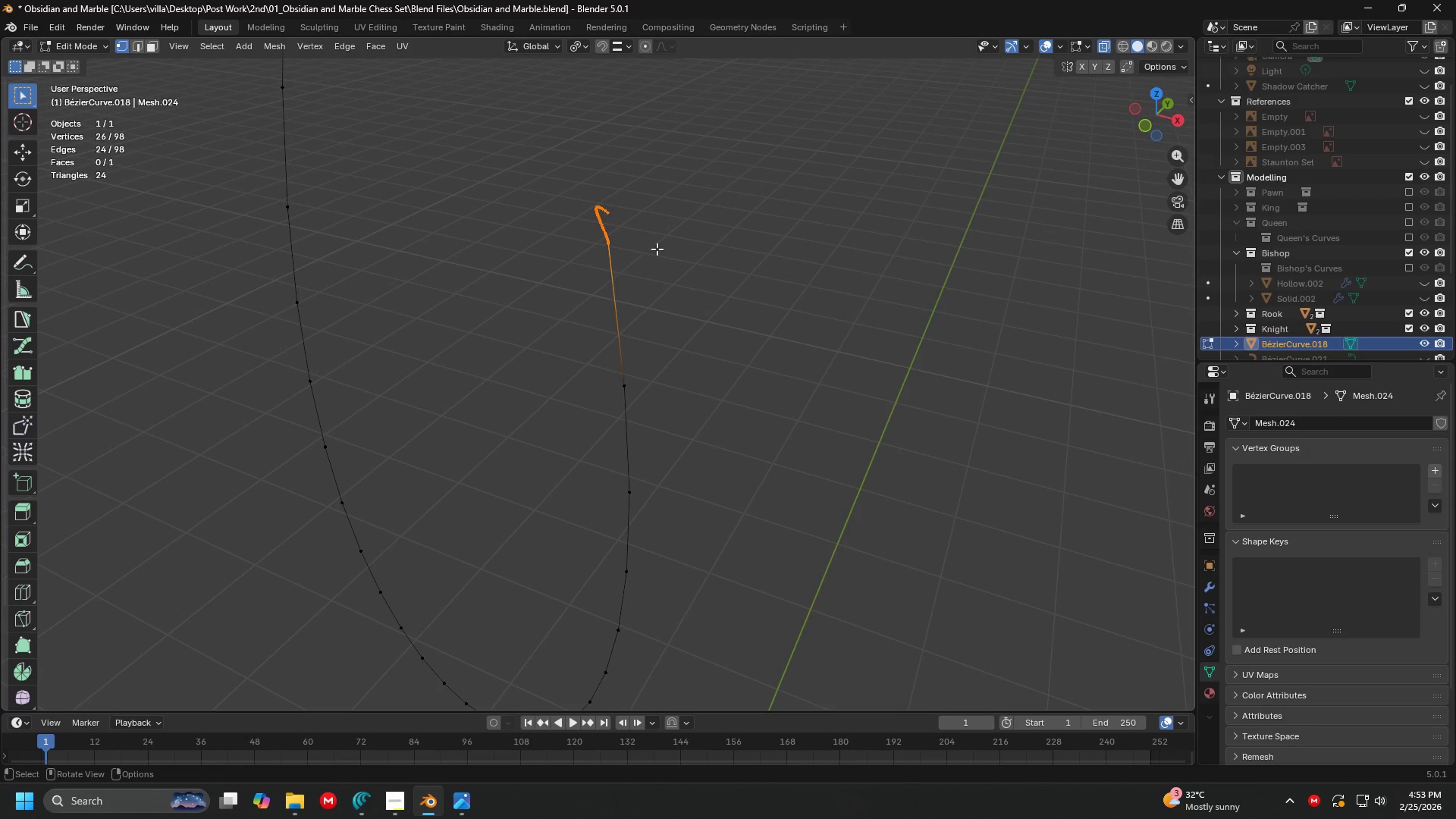 
key(Control+S)
 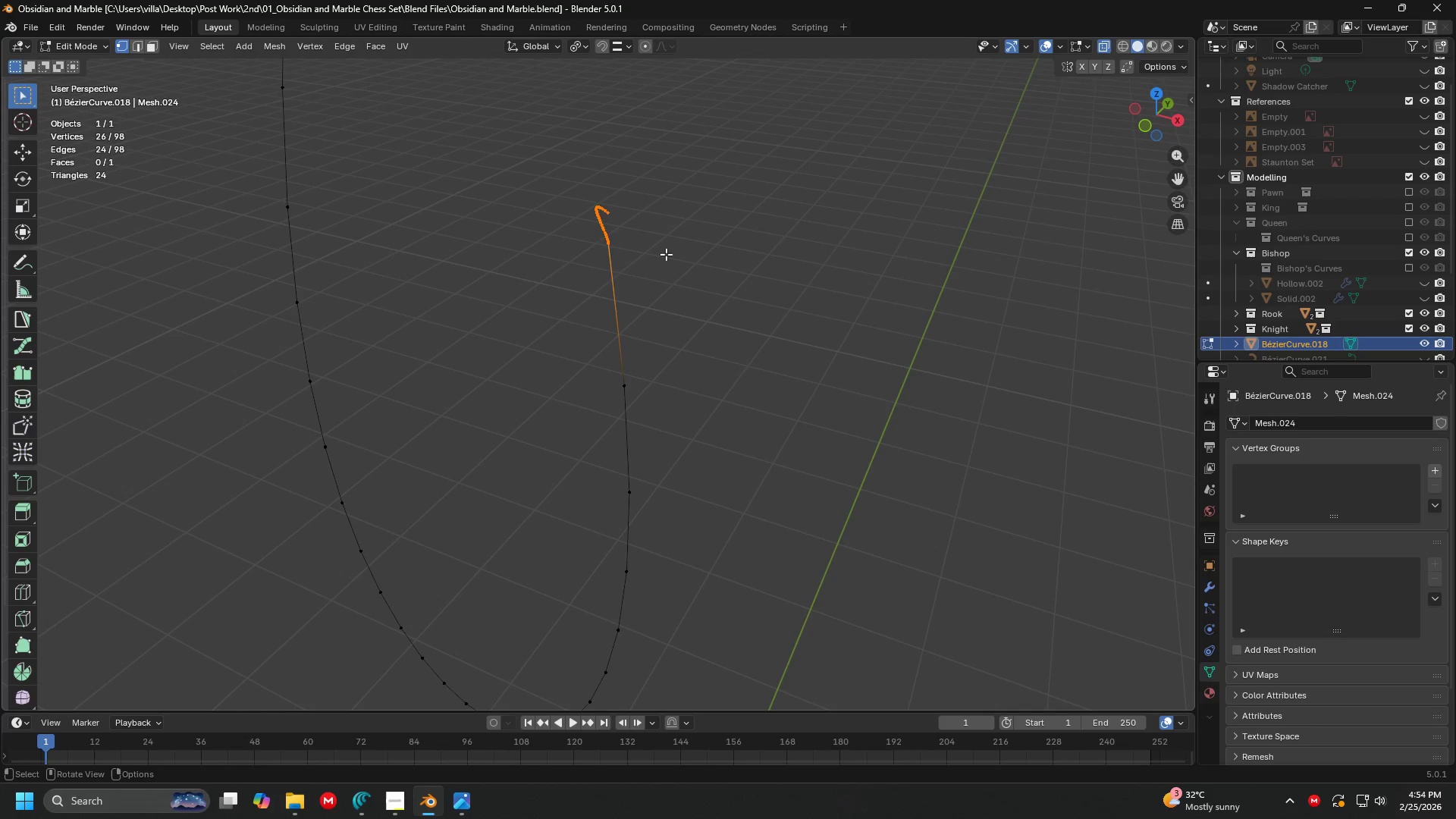 
wait(20.33)
 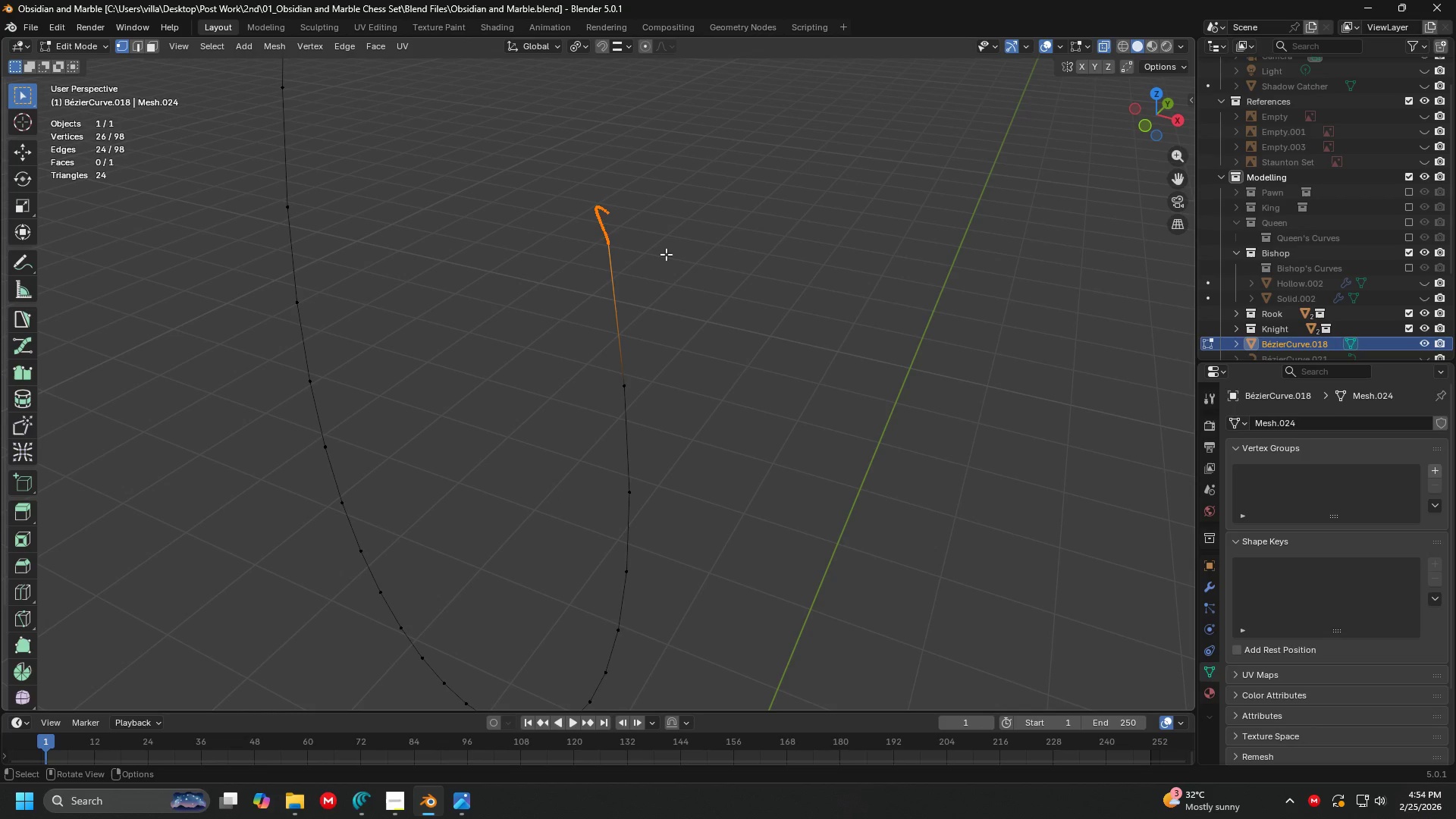 
scroll: coordinate [733, 248], scroll_direction: down, amount: 2.0
 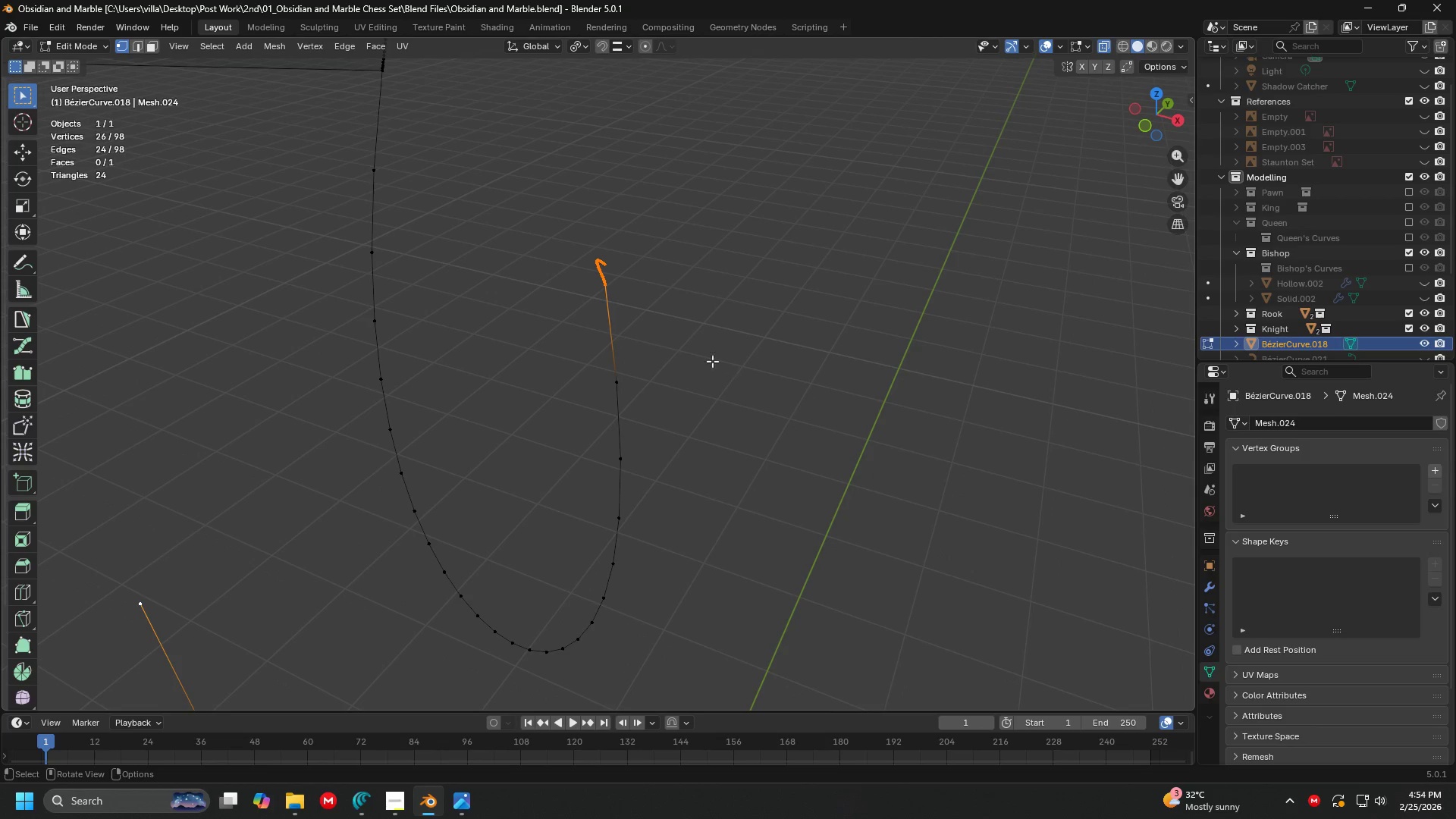 
hold_key(key=ShiftLeft, duration=0.59)
 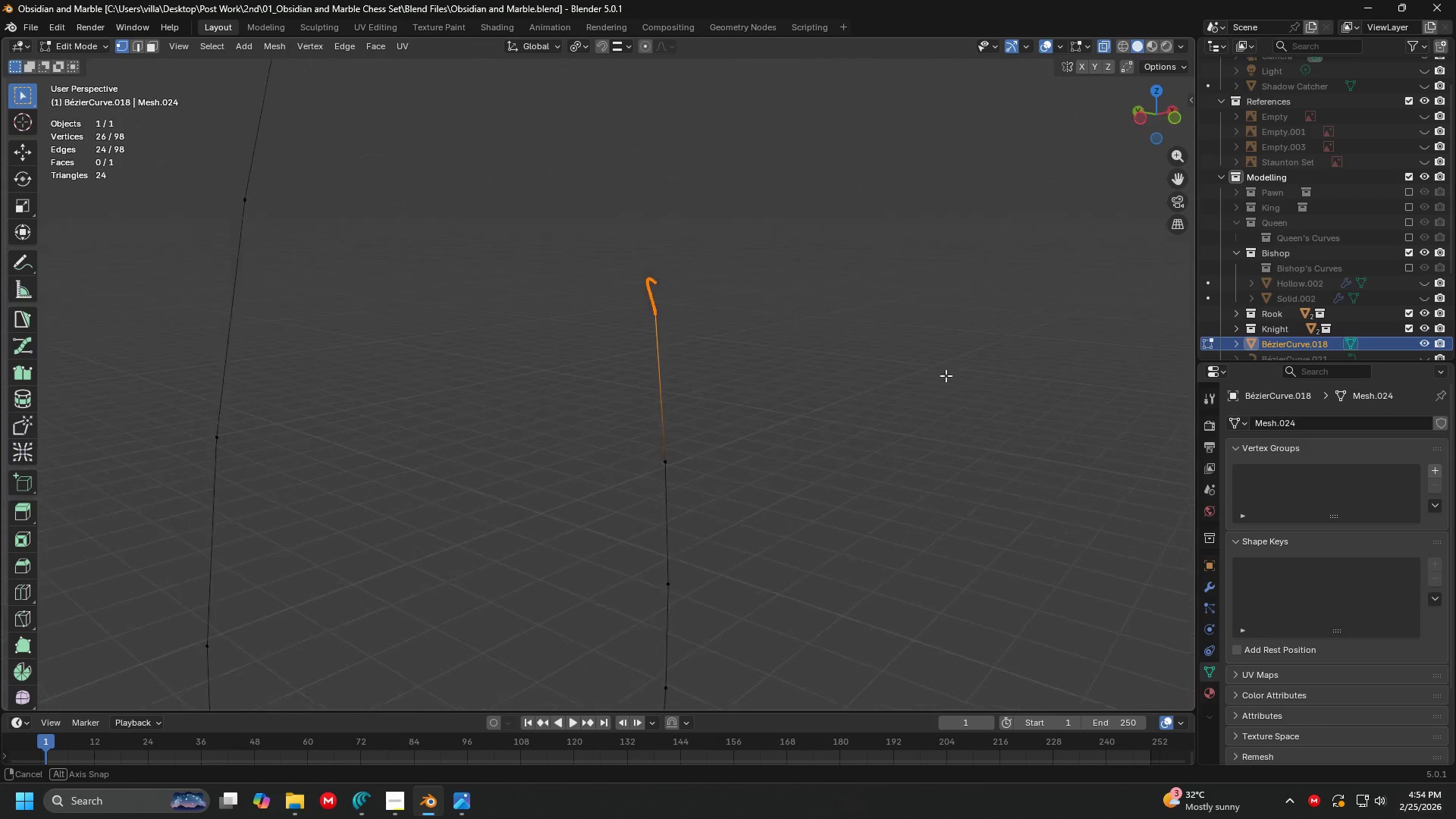 
scroll: coordinate [615, 305], scroll_direction: up, amount: 3.0
 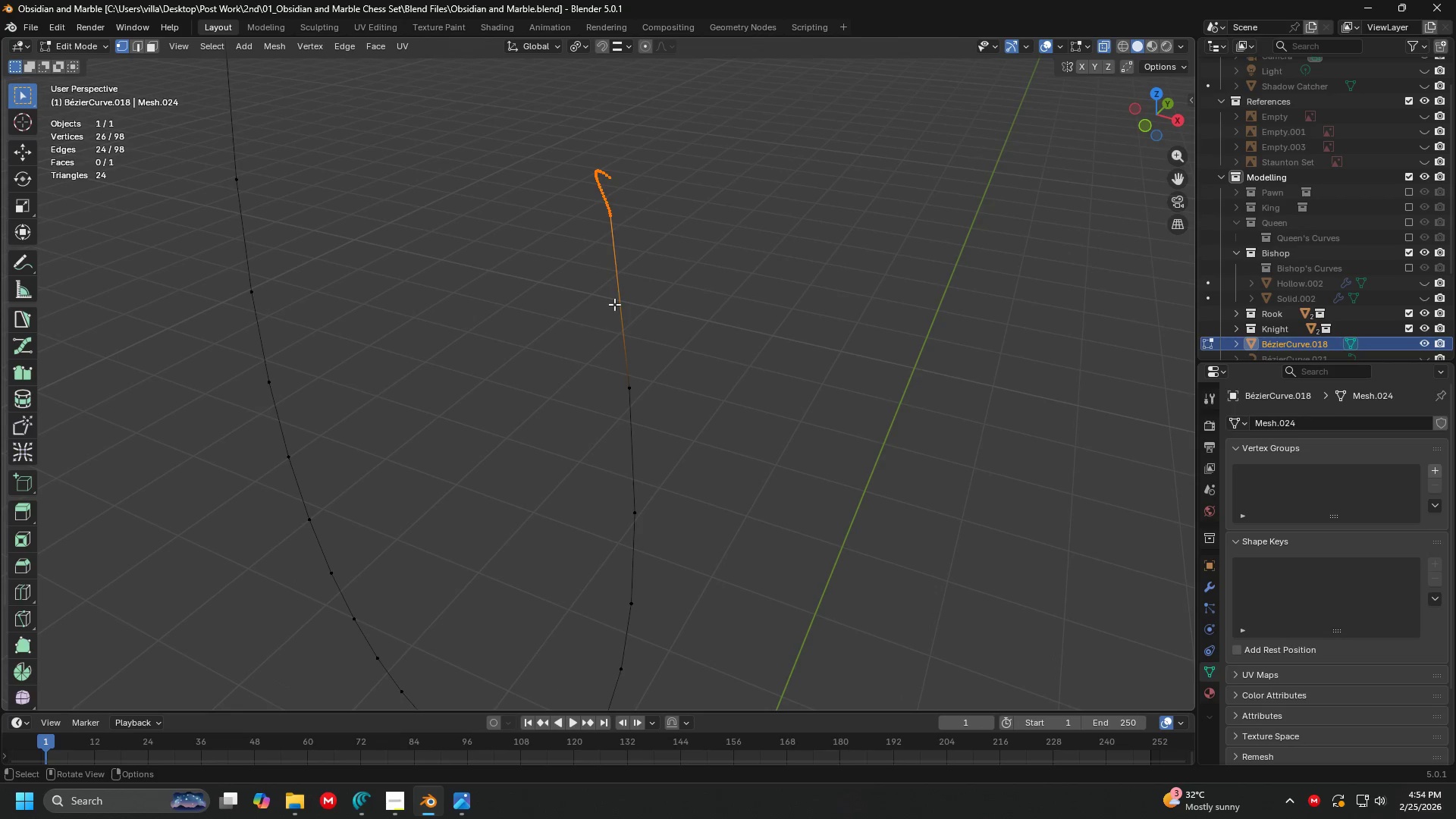 
scroll: coordinate [761, 369], scroll_direction: down, amount: 5.0
 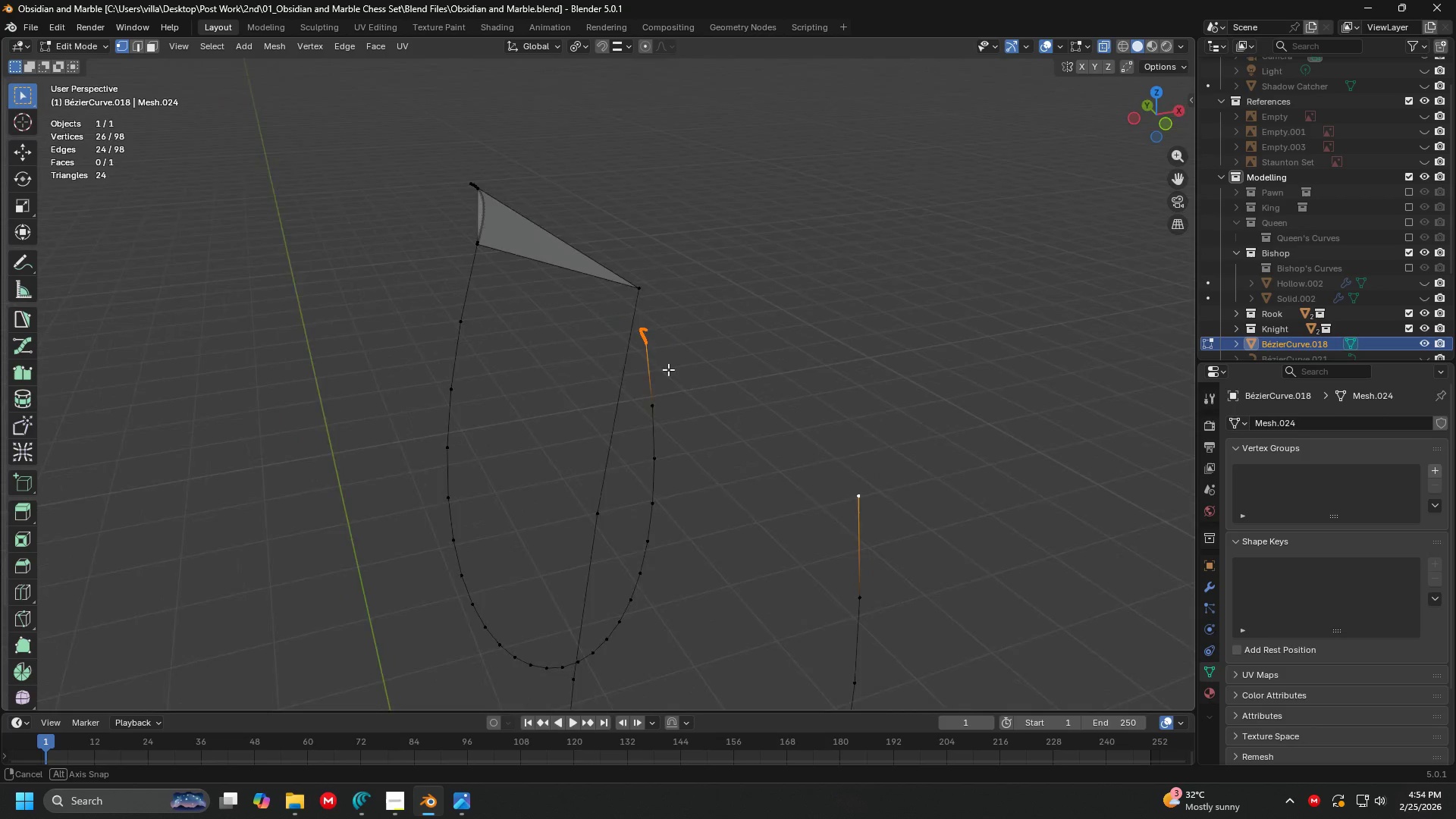 
scroll: coordinate [745, 347], scroll_direction: up, amount: 3.0
 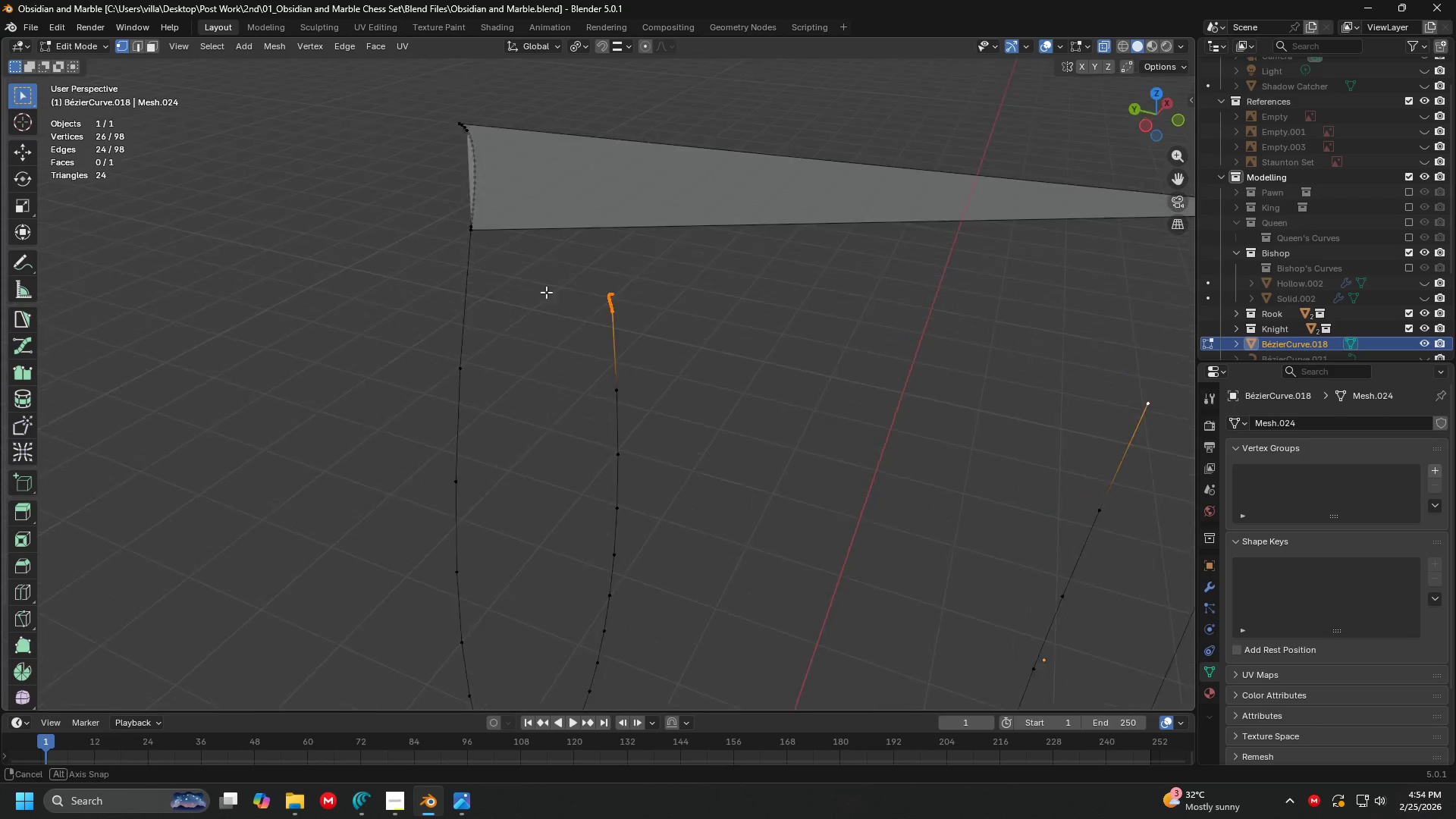 
key(Control+Z)
 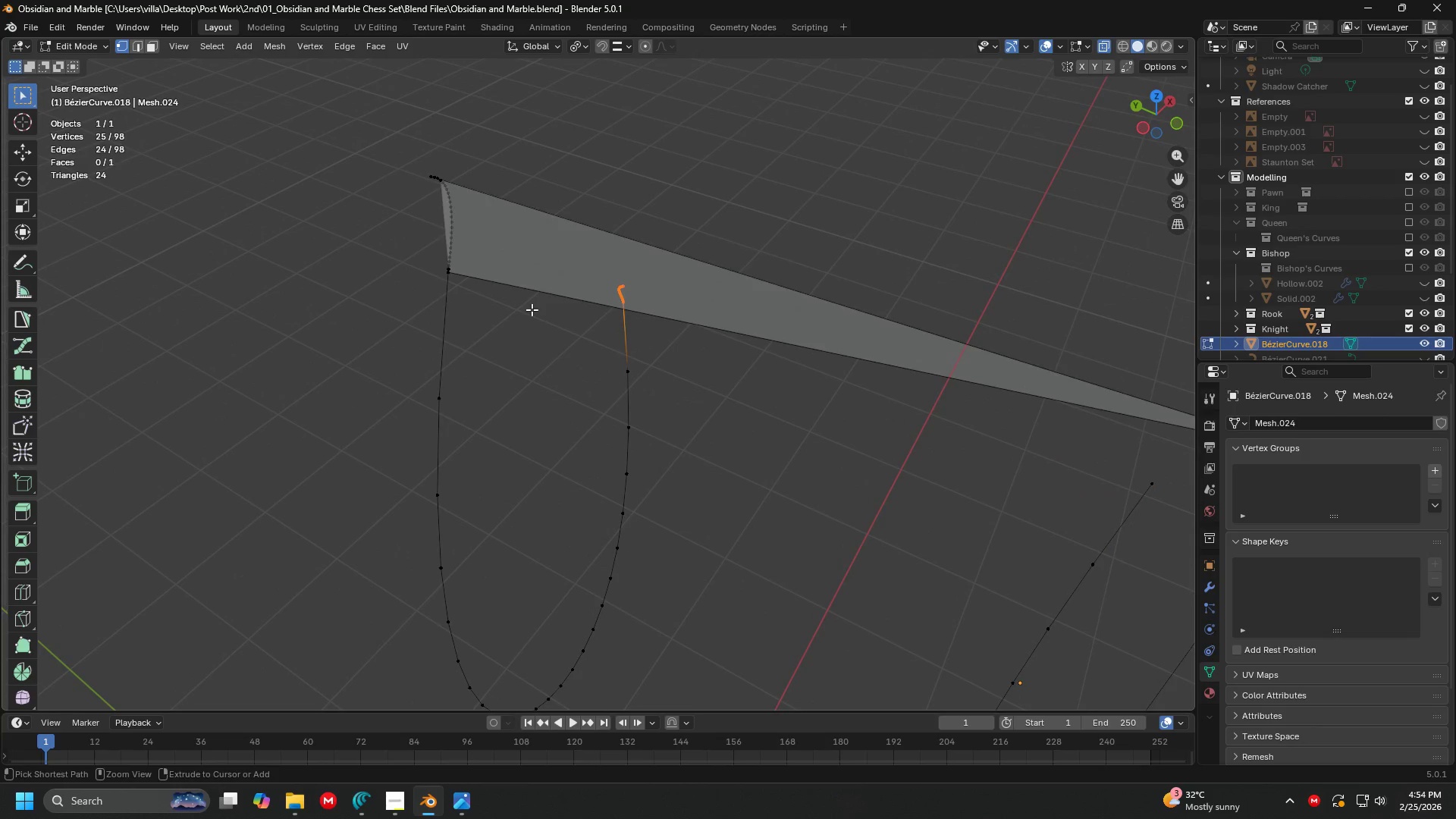 
key(Control+Z)
 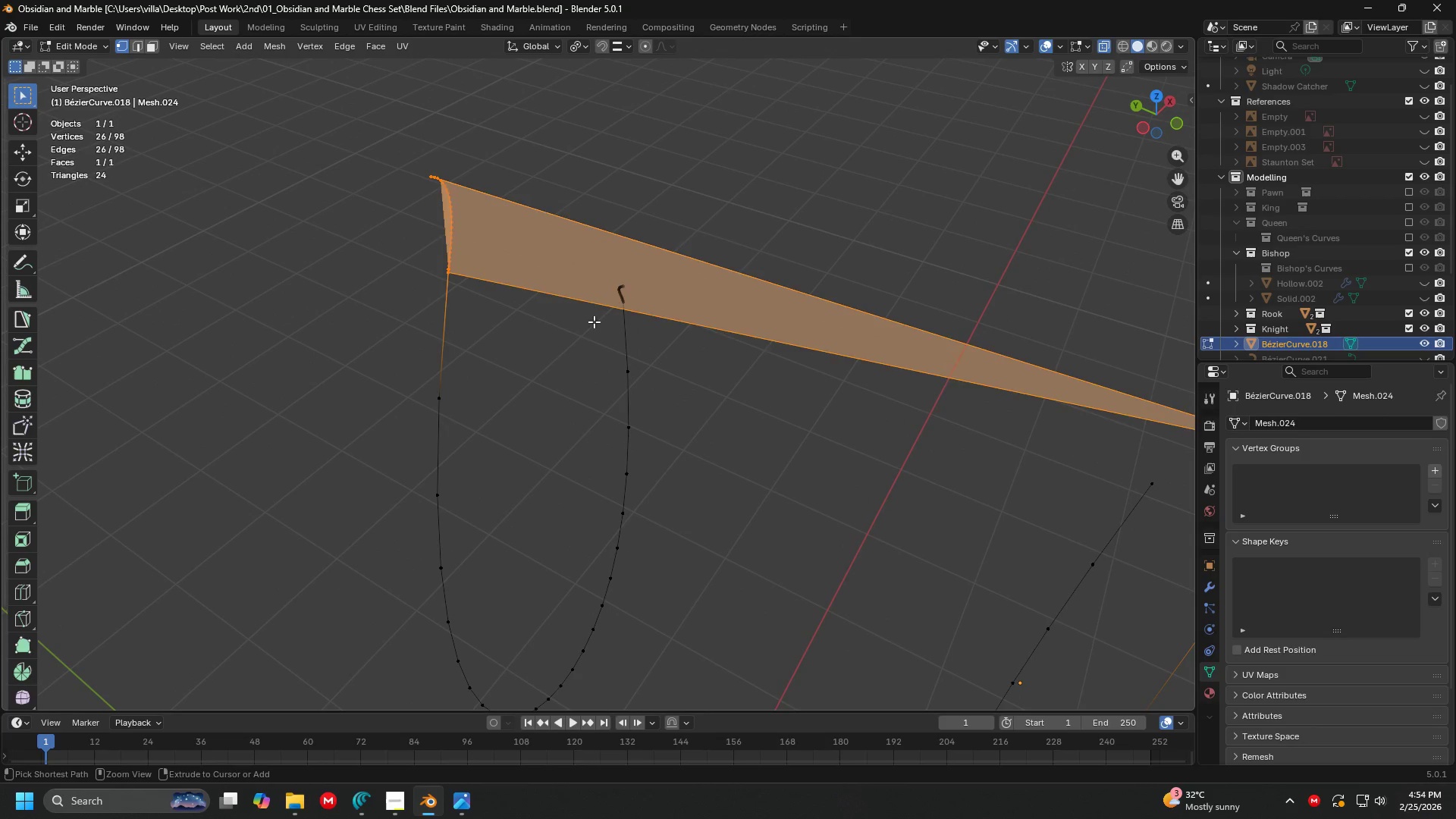 
key(Control+Z)
 